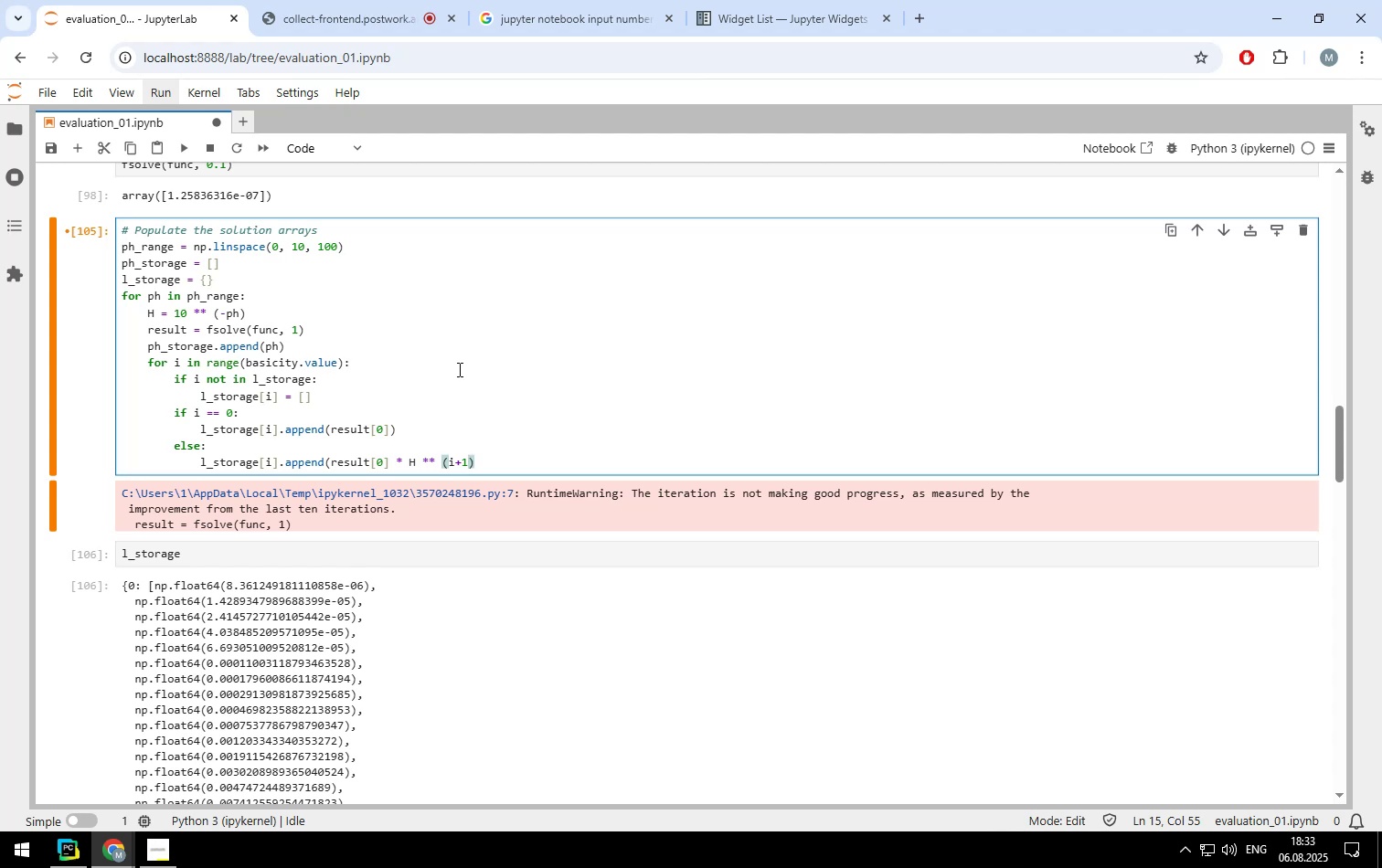 
key(Shift+0)
 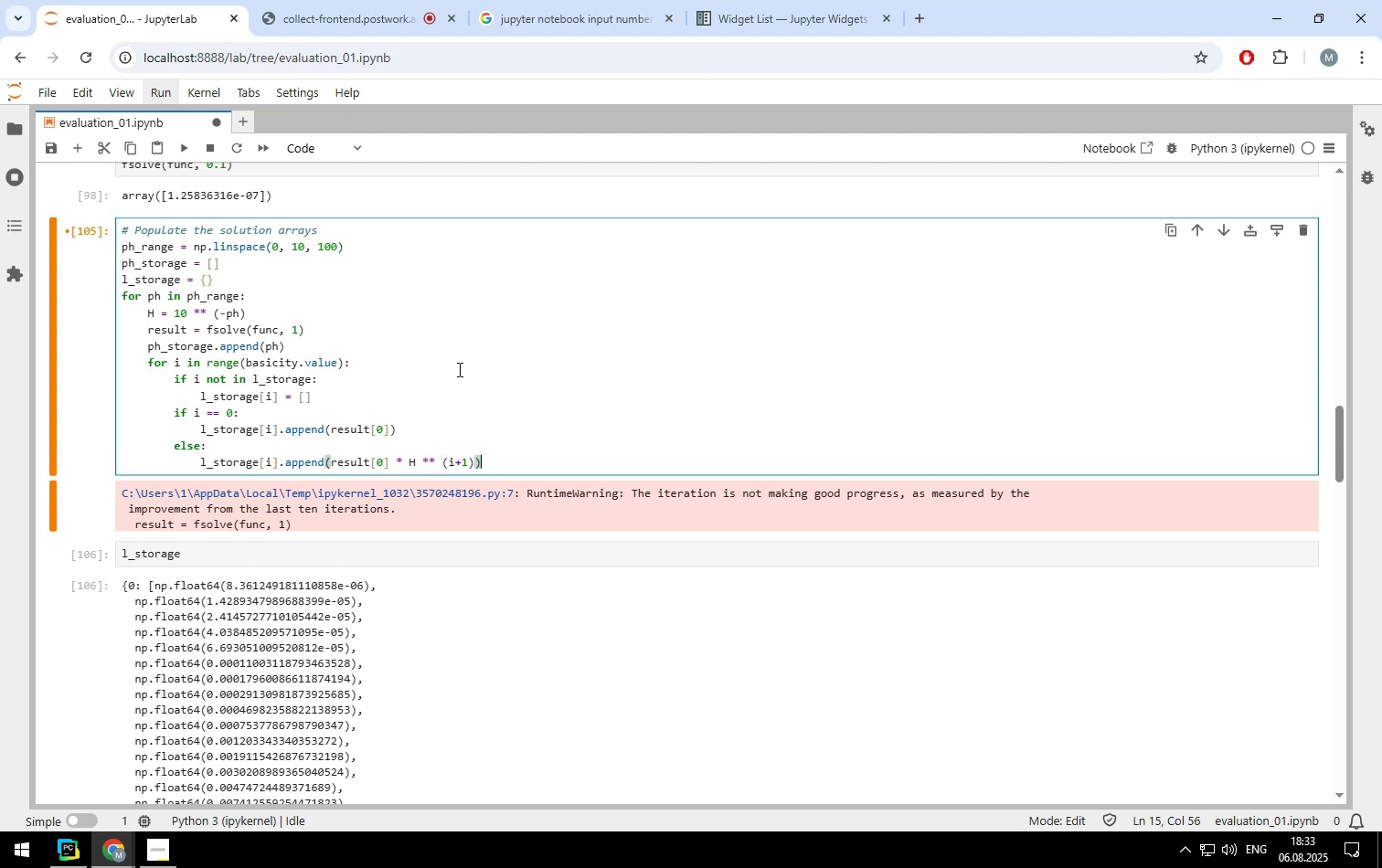 
key(ArrowLeft)
 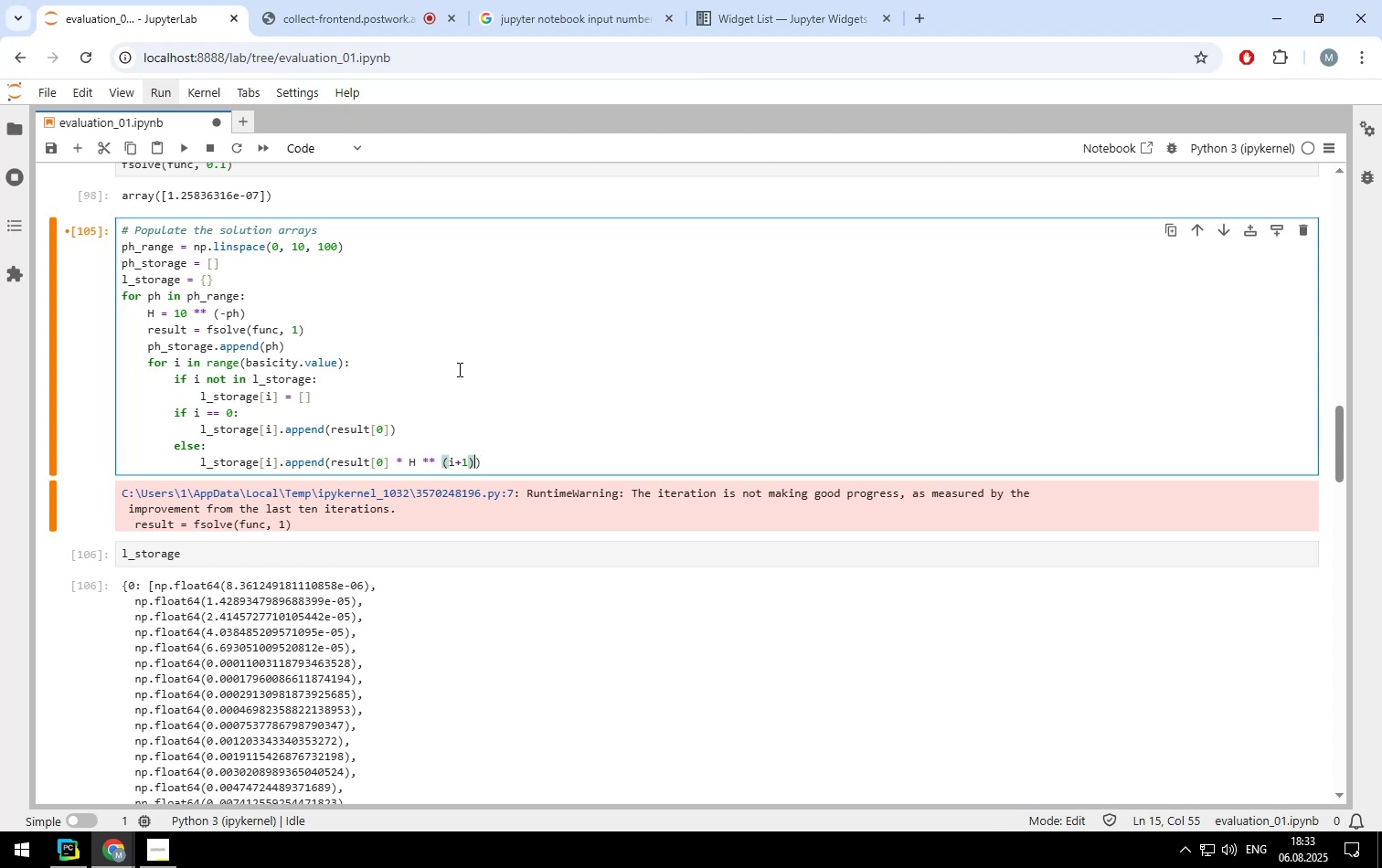 
key(ArrowRight)
 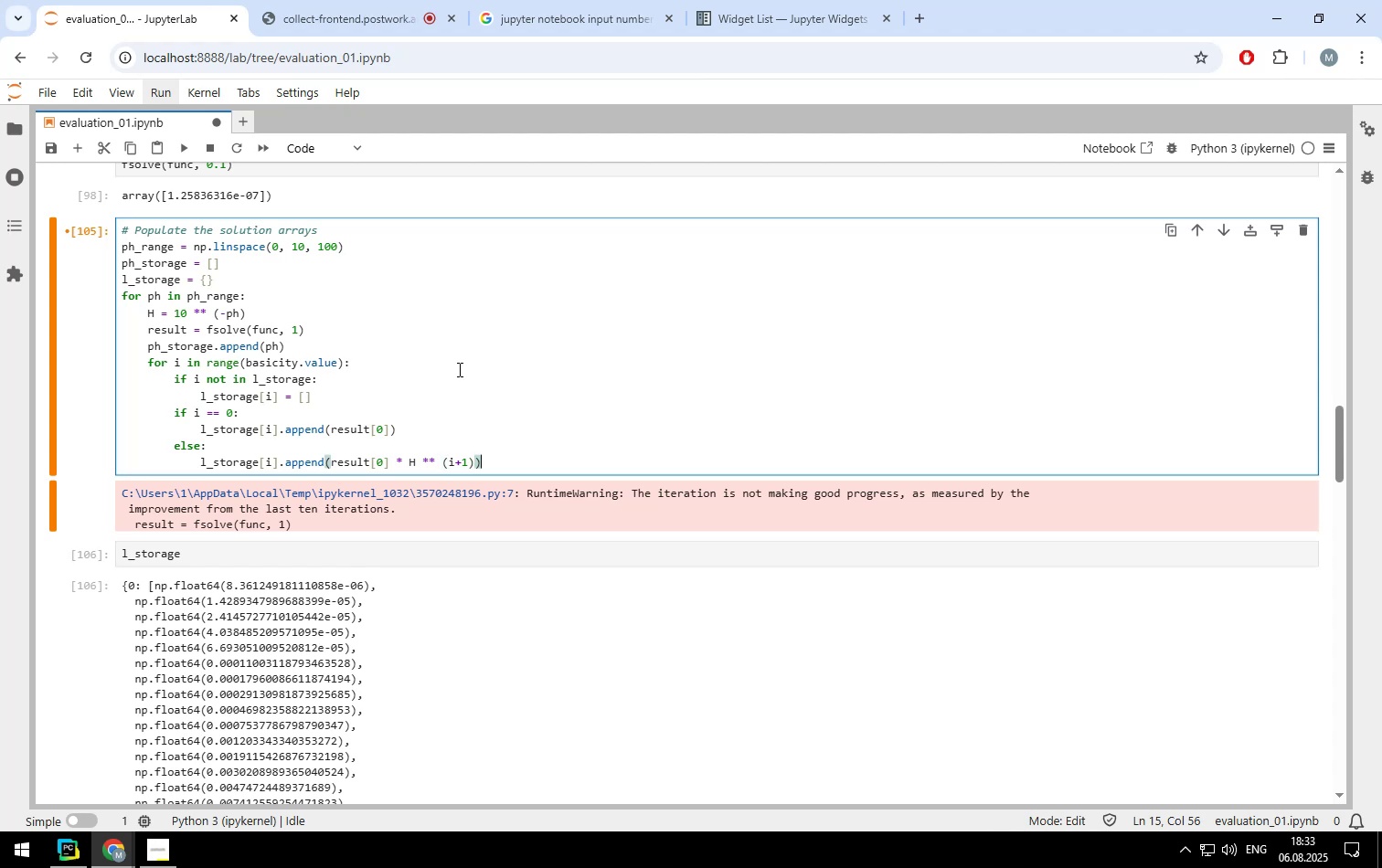 
key(ArrowLeft)
 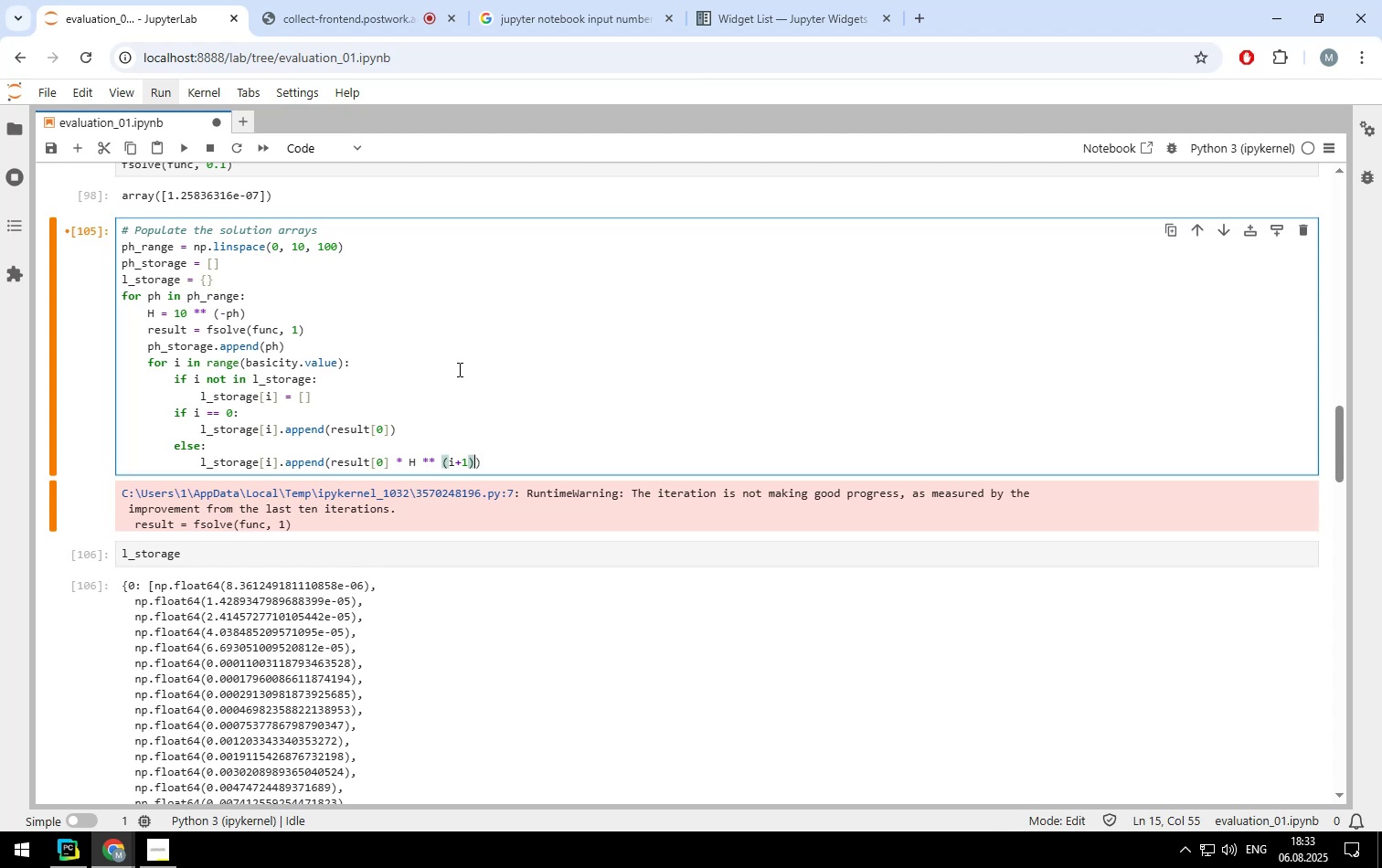 
type( / K)
key(Backspace)
type(constanr)
key(Backspace)
type(ts[i+1])
 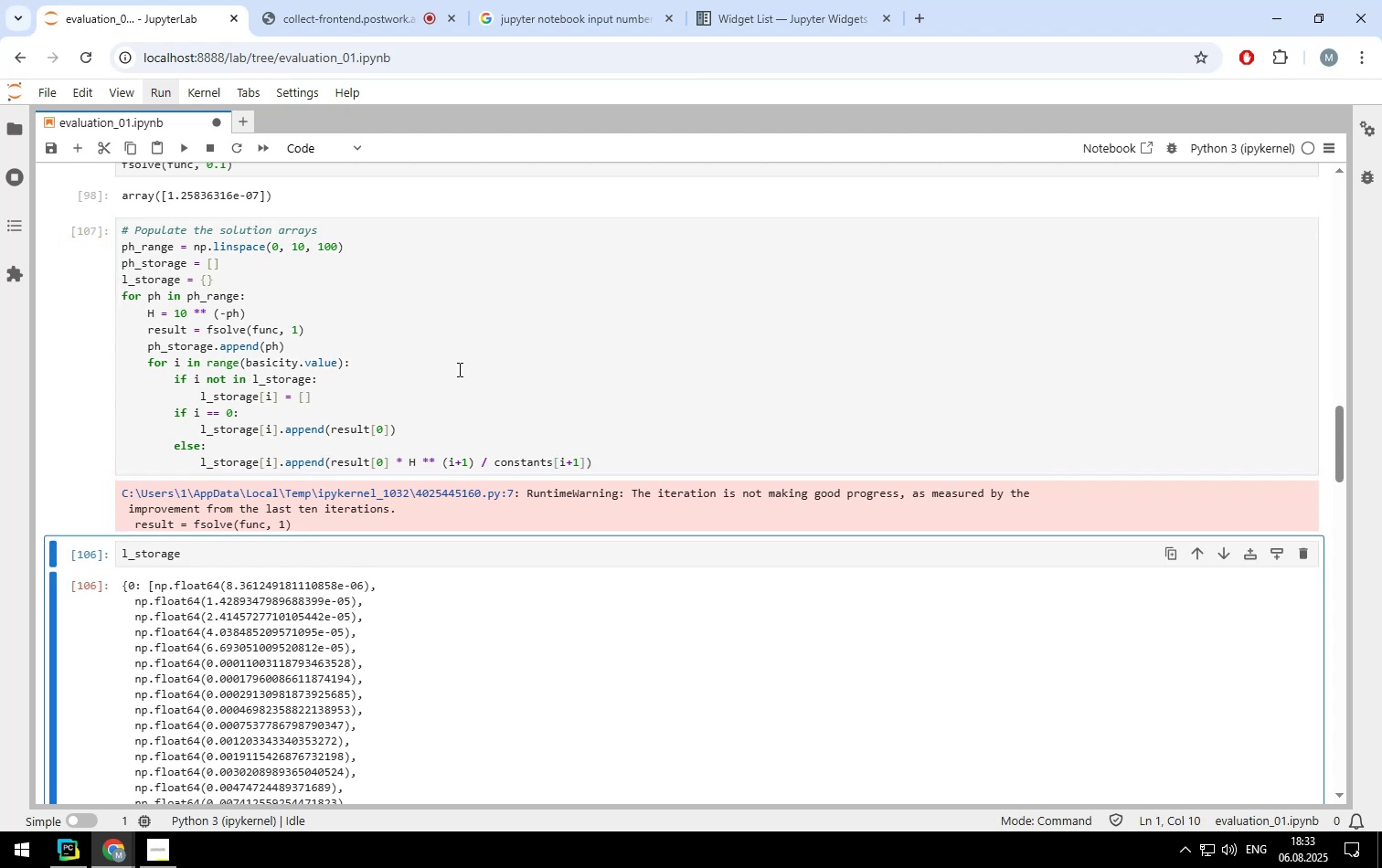 
 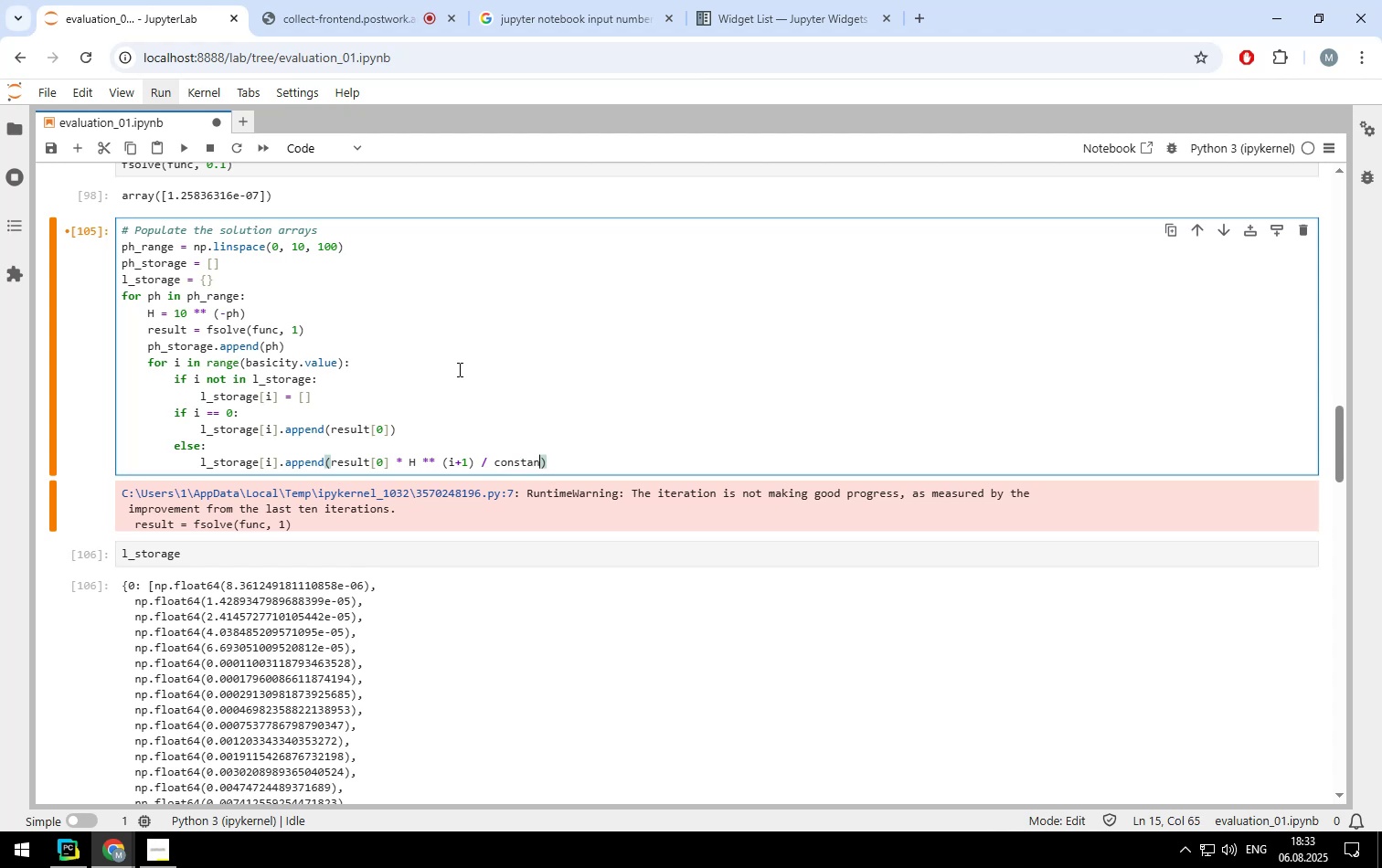 
key(Shift+Enter)
 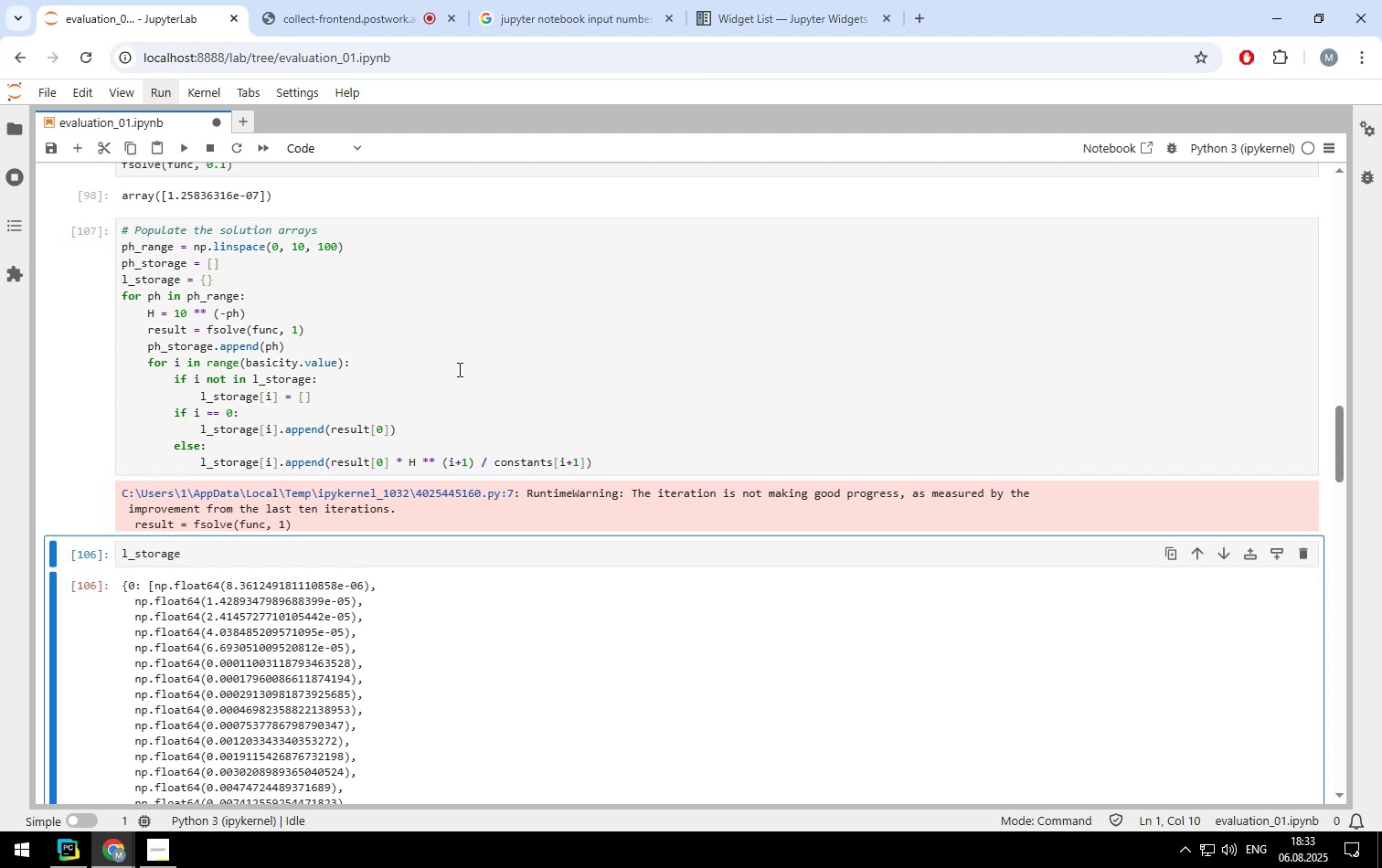 
key(Shift+ShiftLeft)
 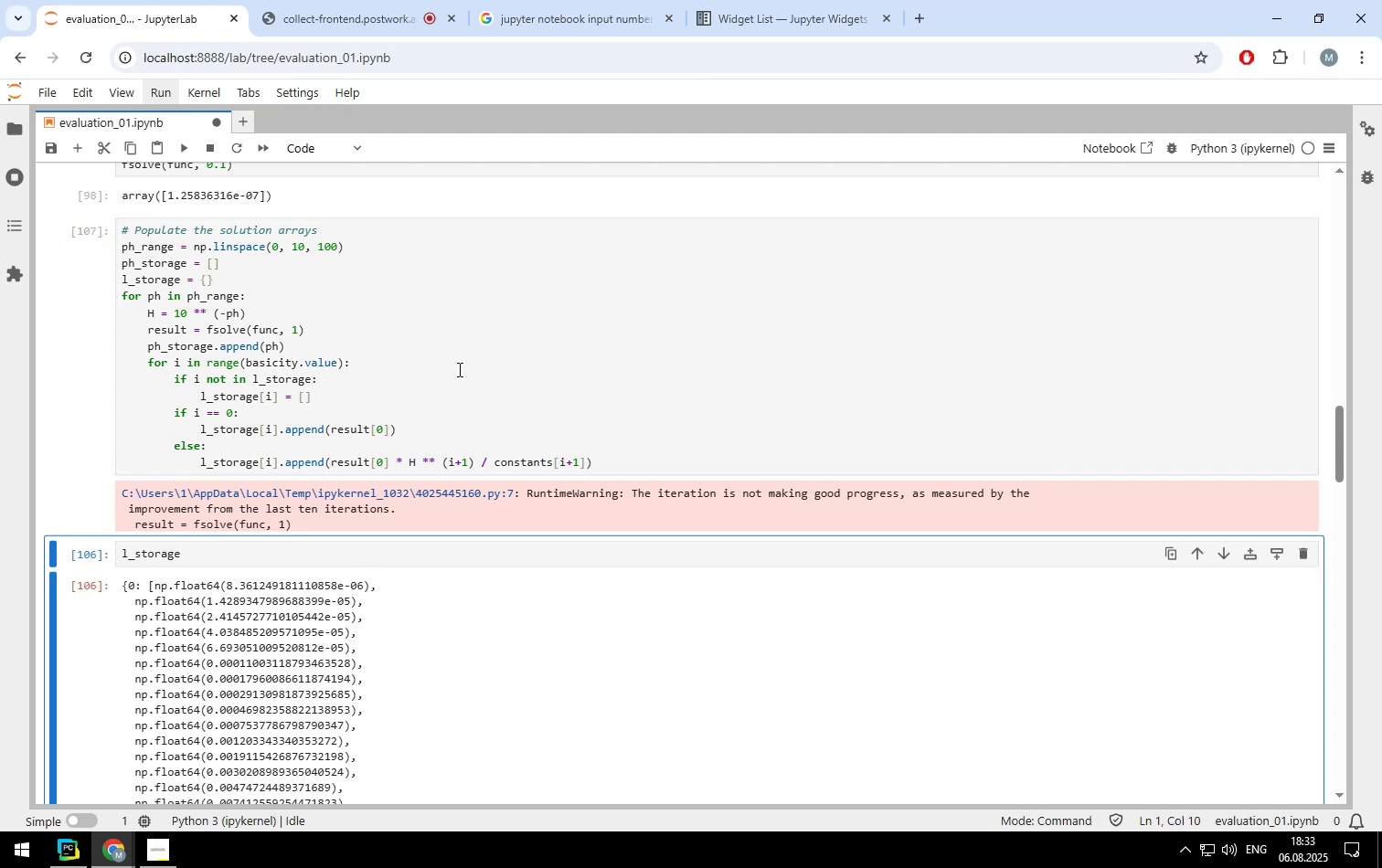 
key(Shift+Enter)
 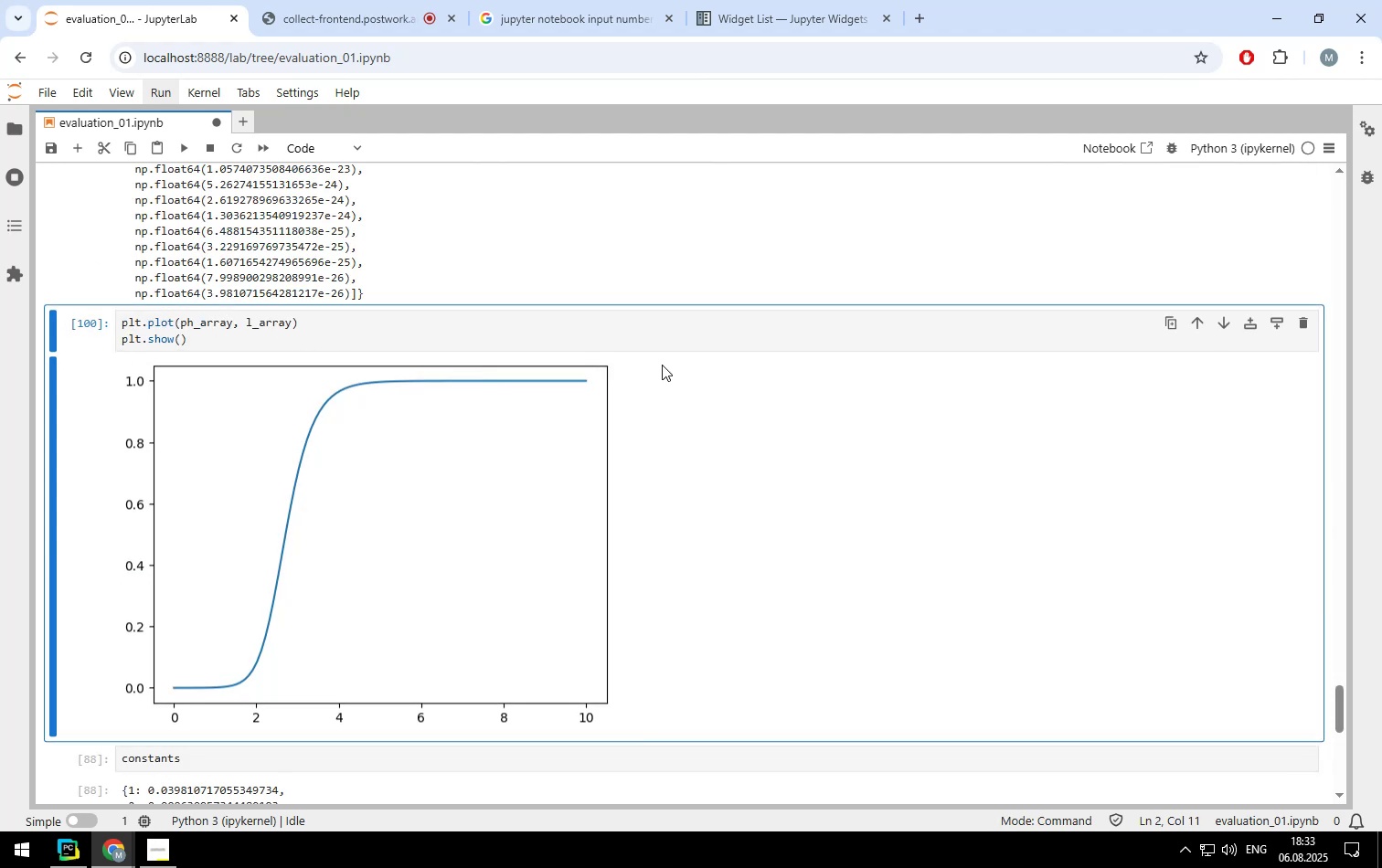 
scroll: coordinate [608, 463], scroll_direction: up, amount: 19.0
 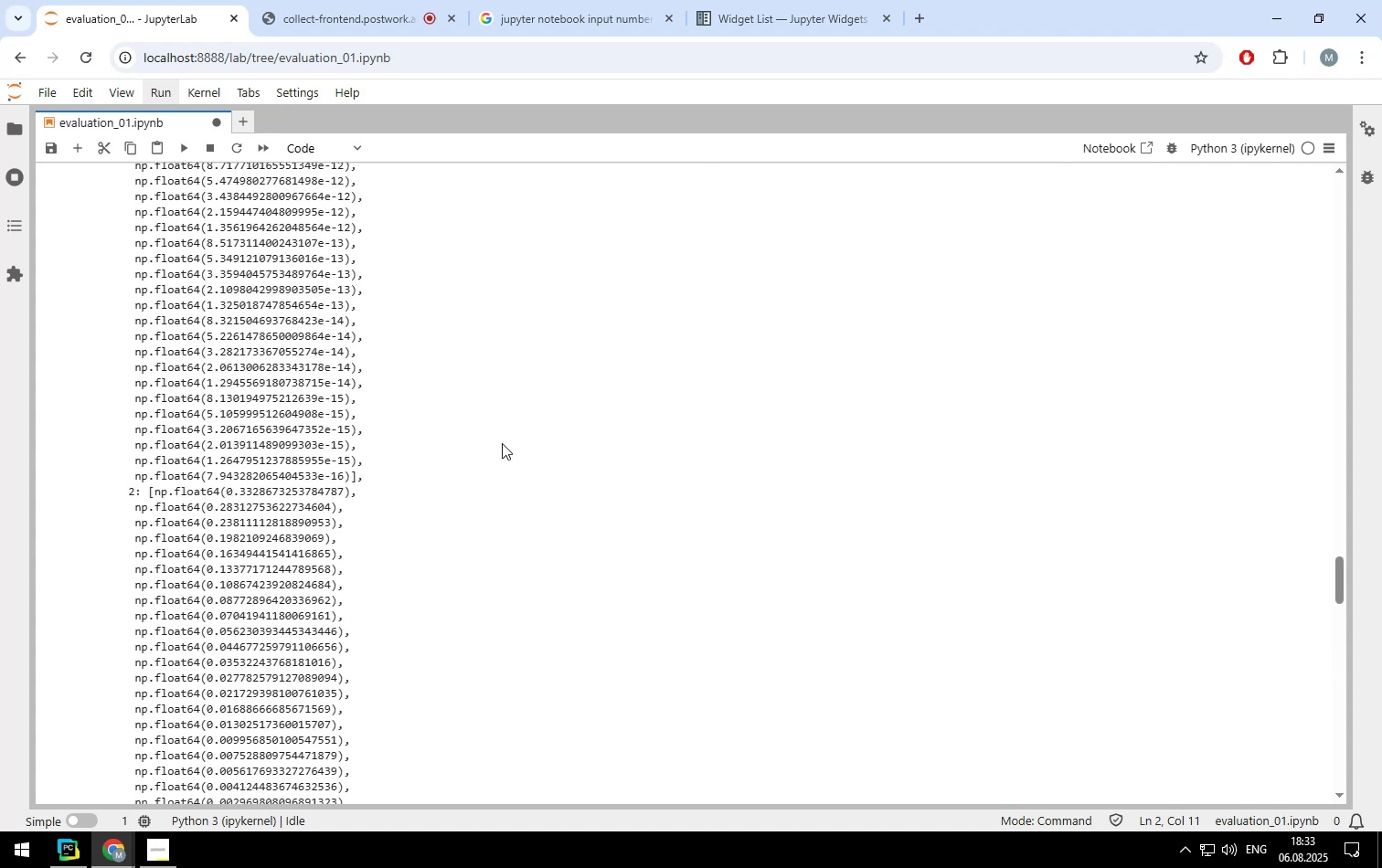 
scroll: coordinate [636, 472], scroll_direction: down, amount: 19.0
 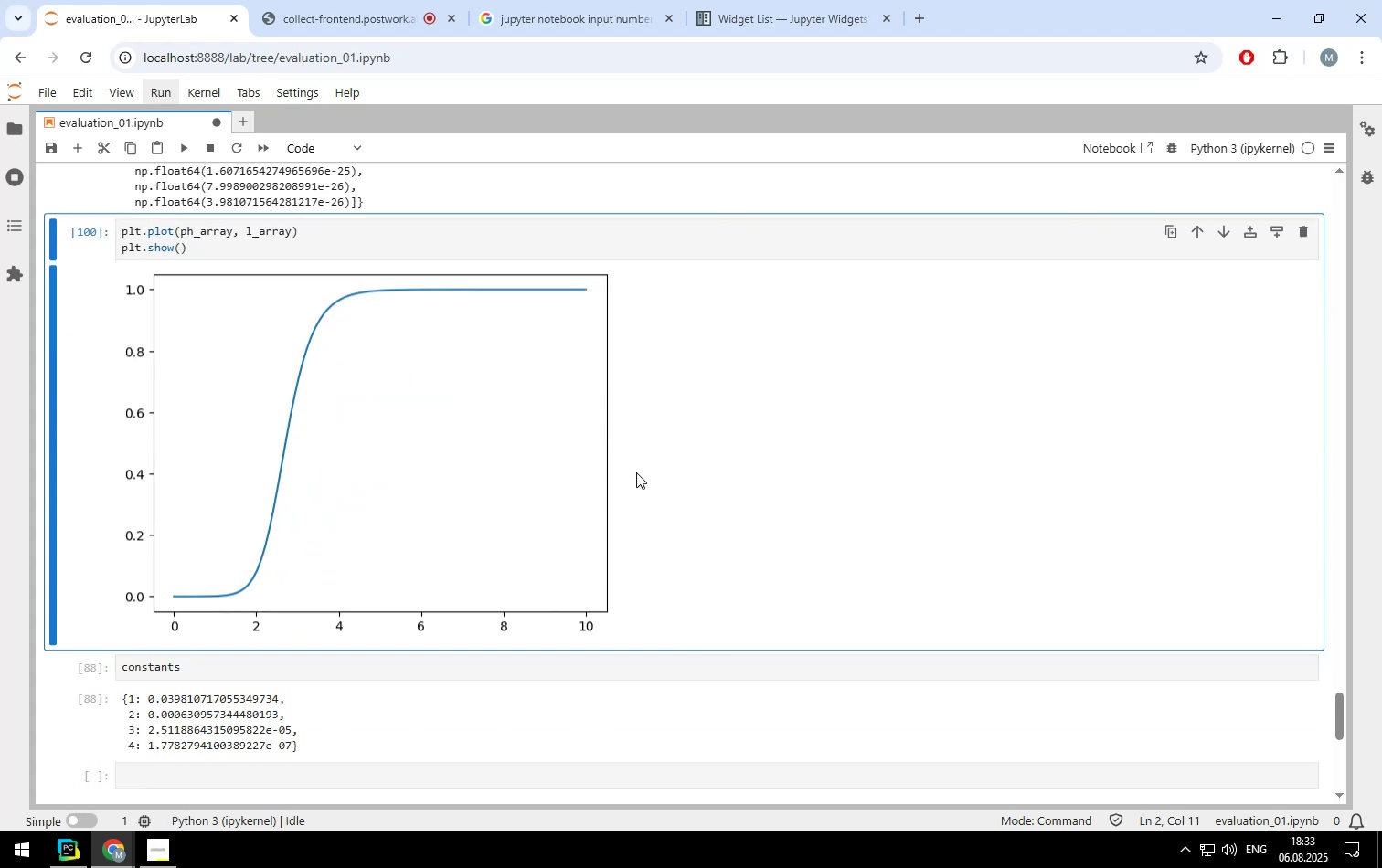 
scroll: coordinate [636, 472], scroll_direction: up, amount: 1.0
 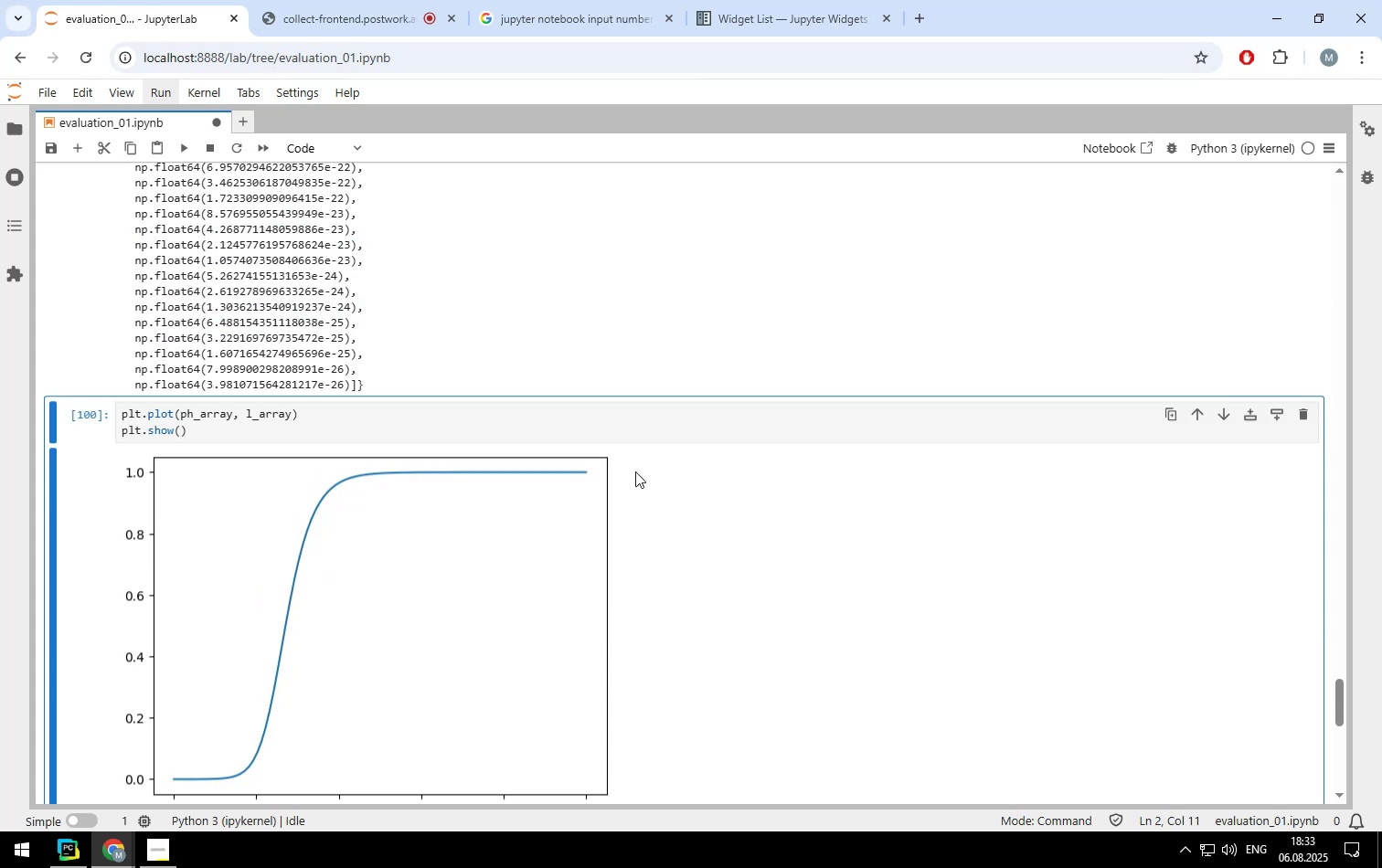 
scroll: coordinate [591, 380], scroll_direction: none, amount: 0.0
 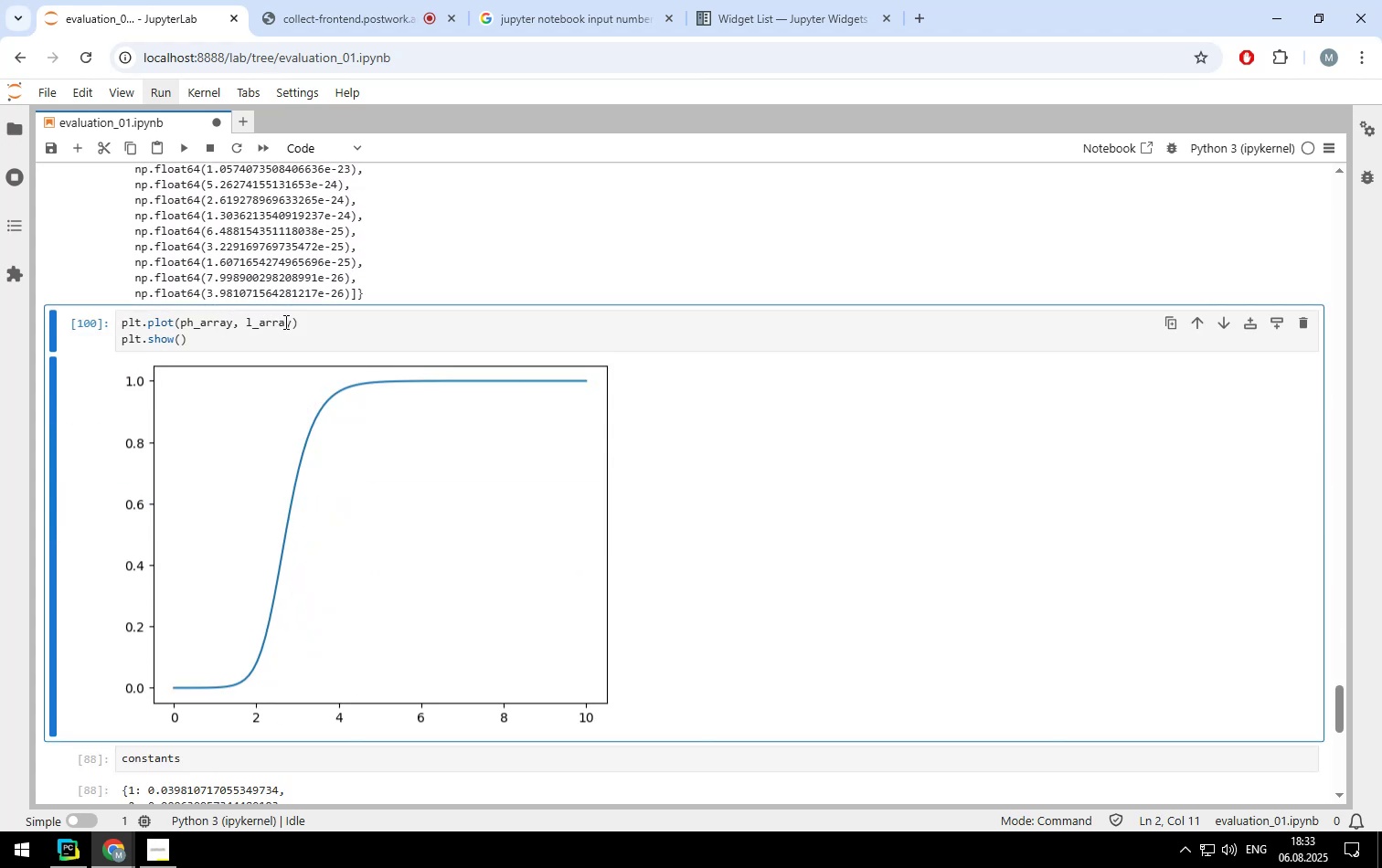 
left_click([292, 322])
 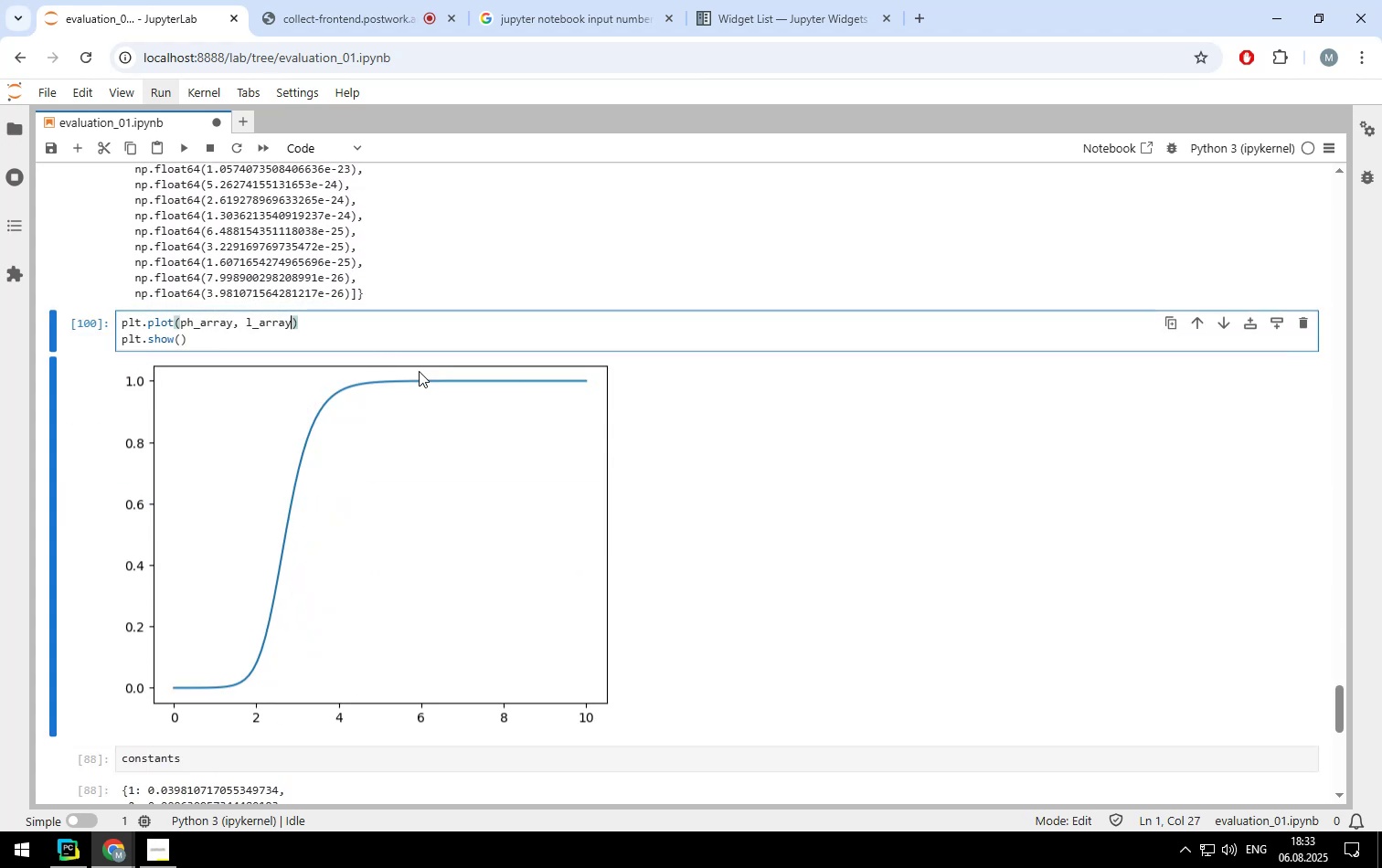 
key(Backspace)
key(Backspace)
key(Backspace)
key(Backspace)
key(Backspace)
key(Backspace)
key(Backspace)
type(storage)
 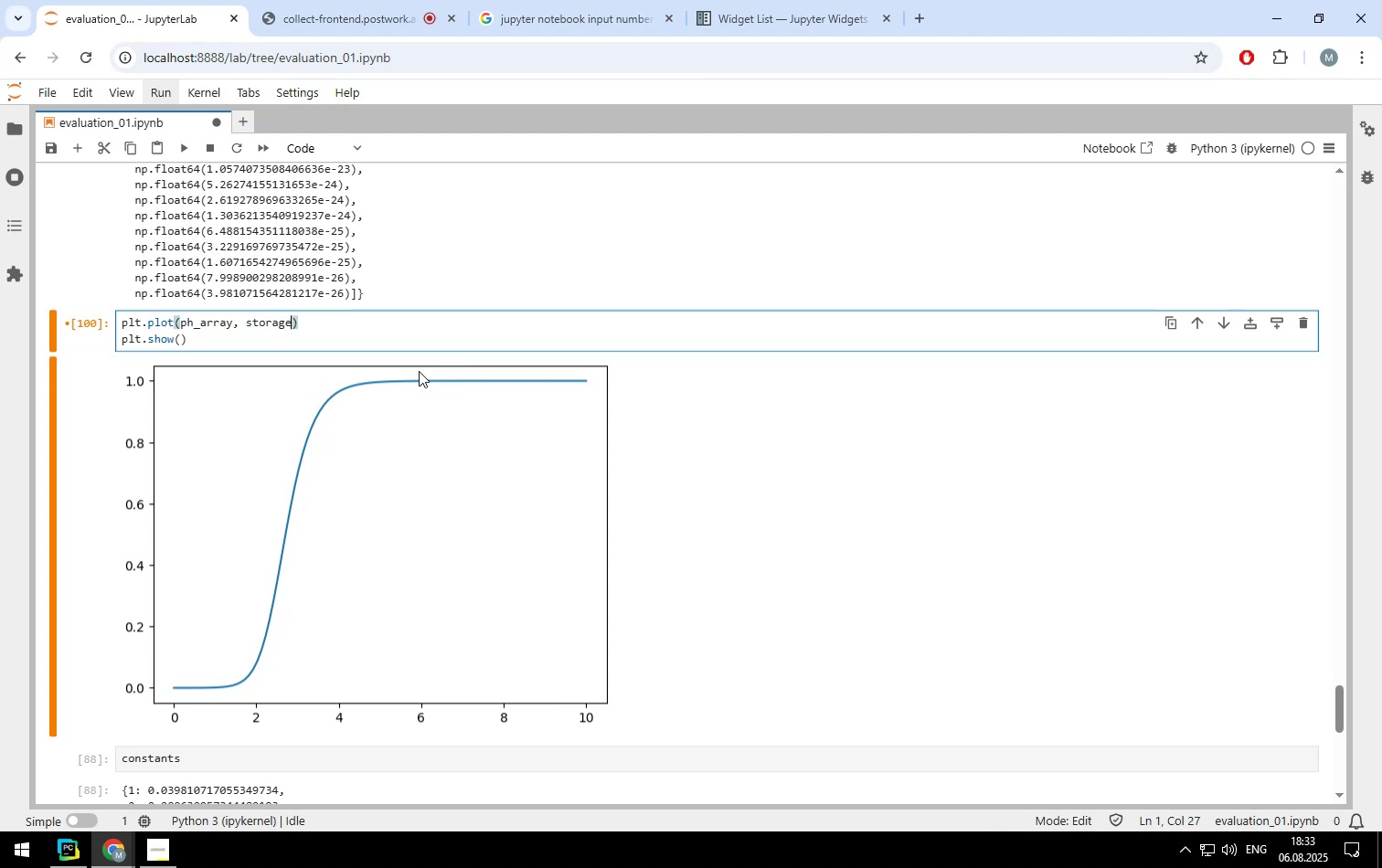 
key(Shift+Enter)
 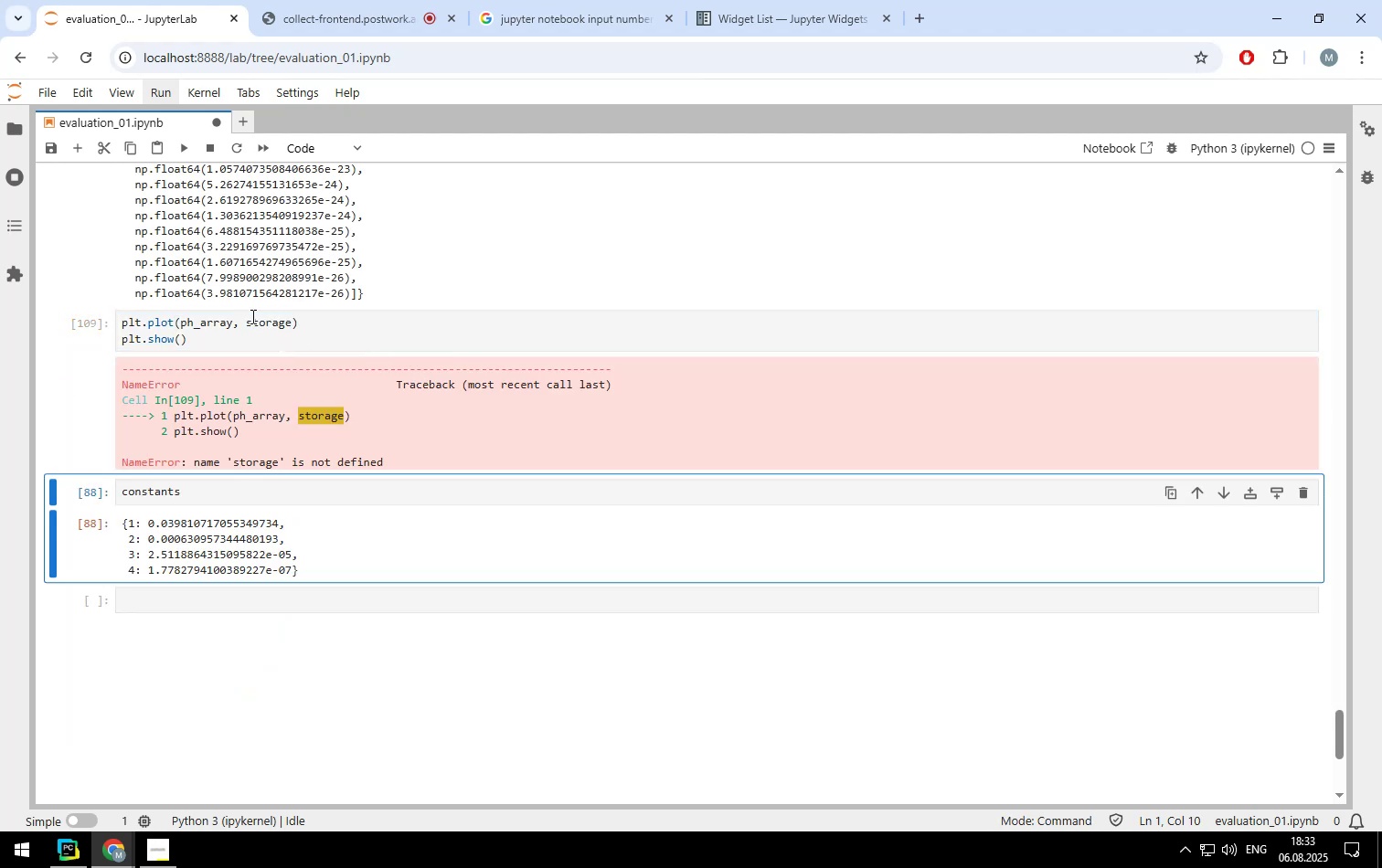 
left_click([245, 320])
 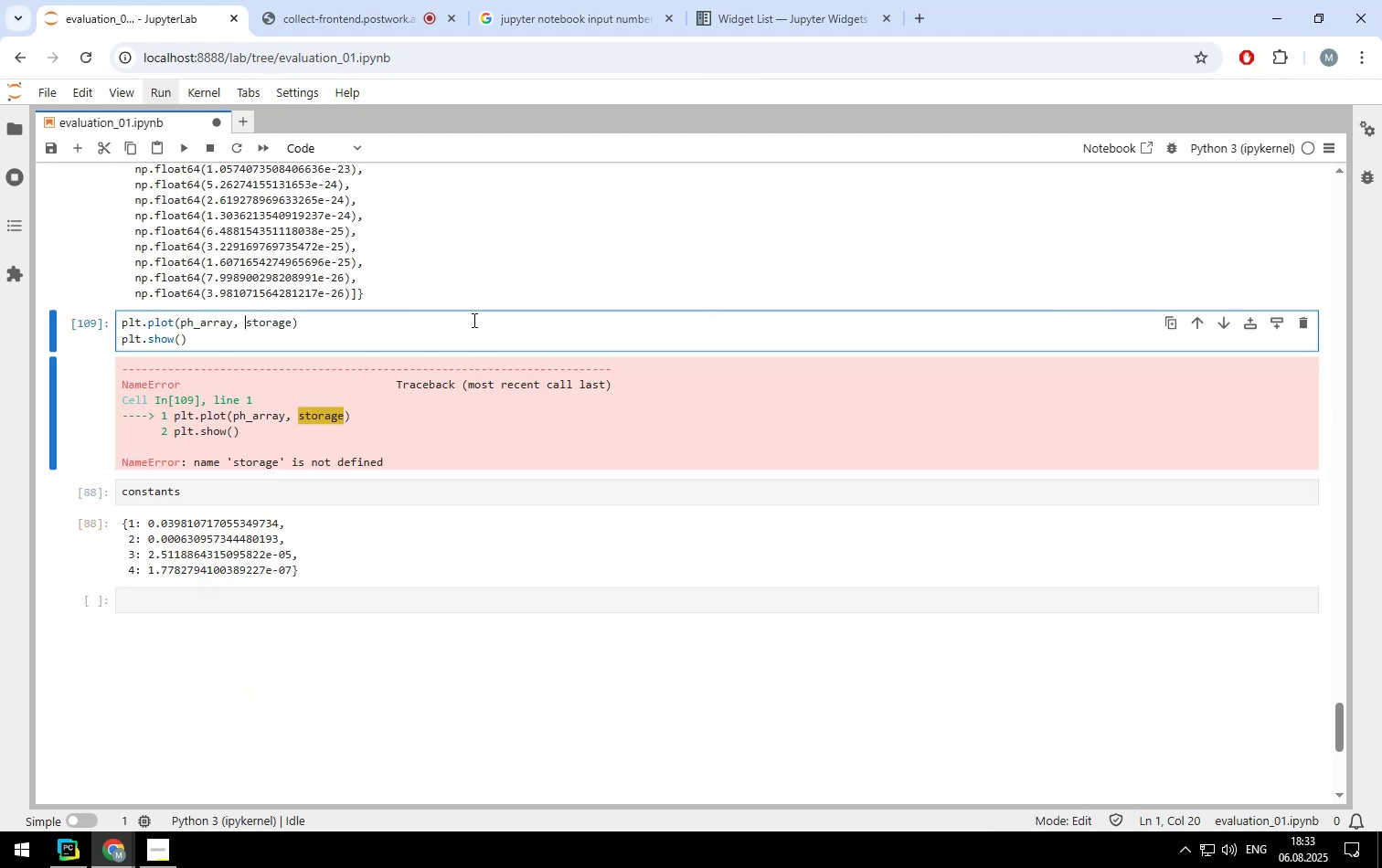 
key(L)
 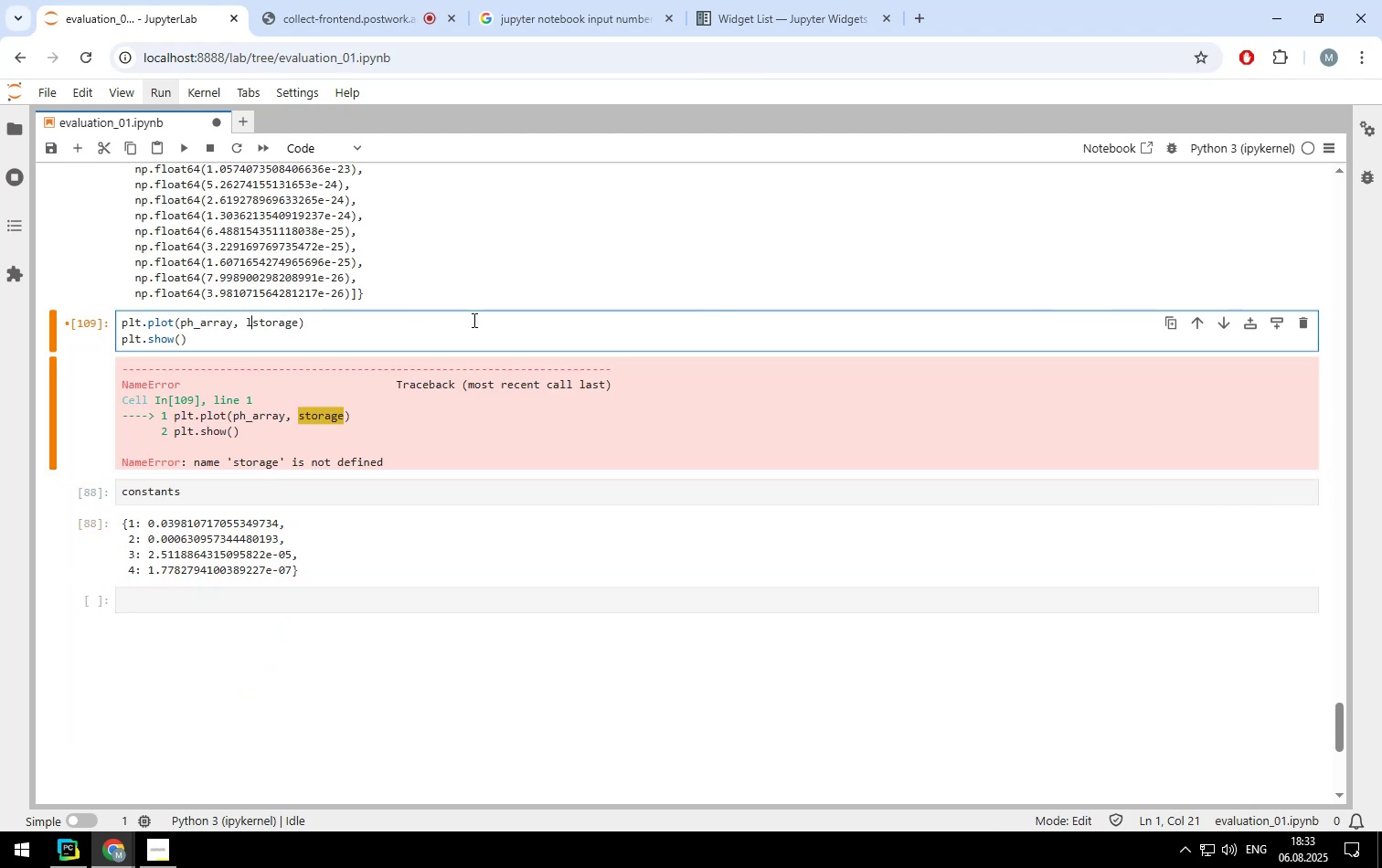 
hold_key(key=ShiftLeft, duration=0.32)
 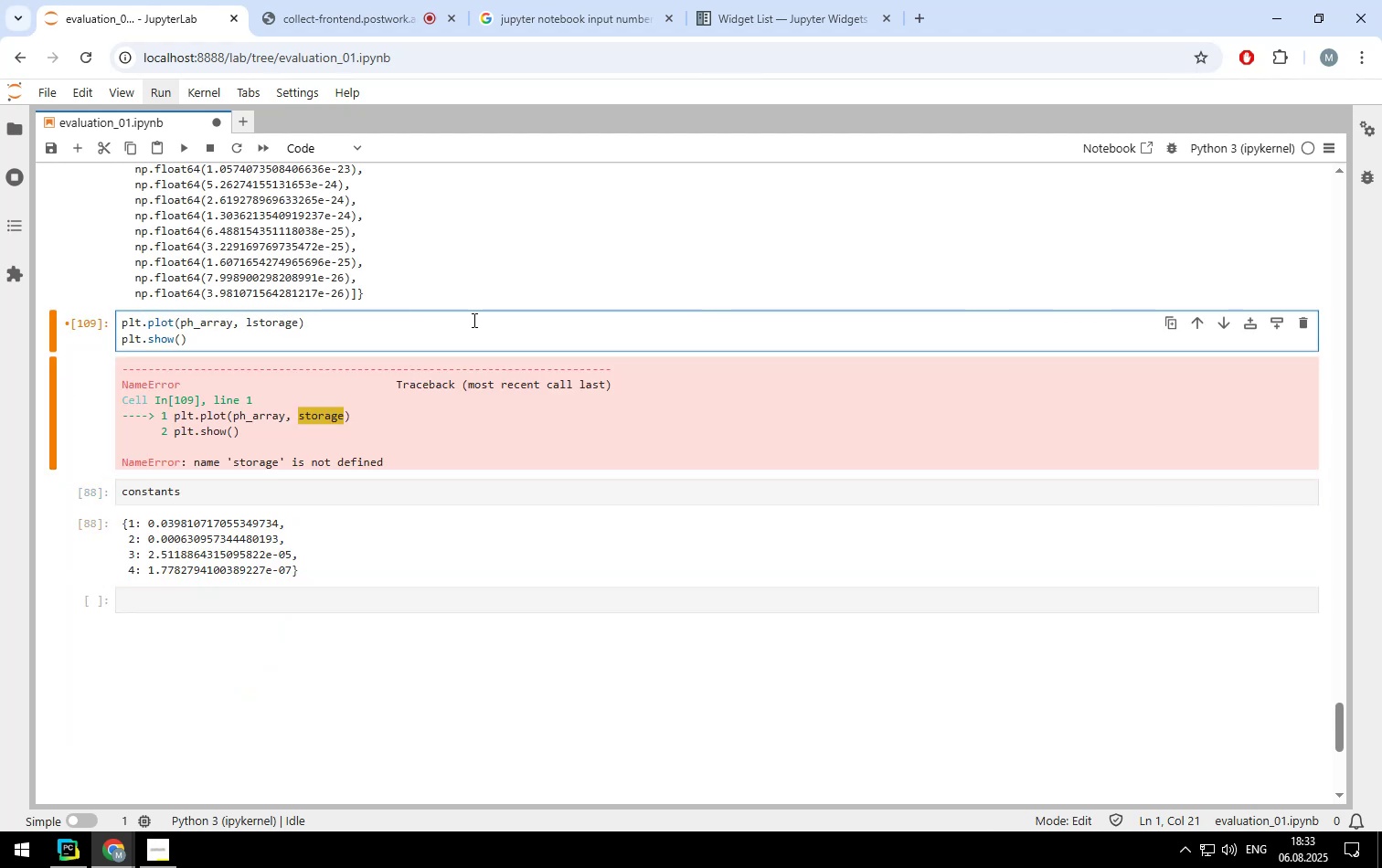 
key(Shift+ShiftLeft)
 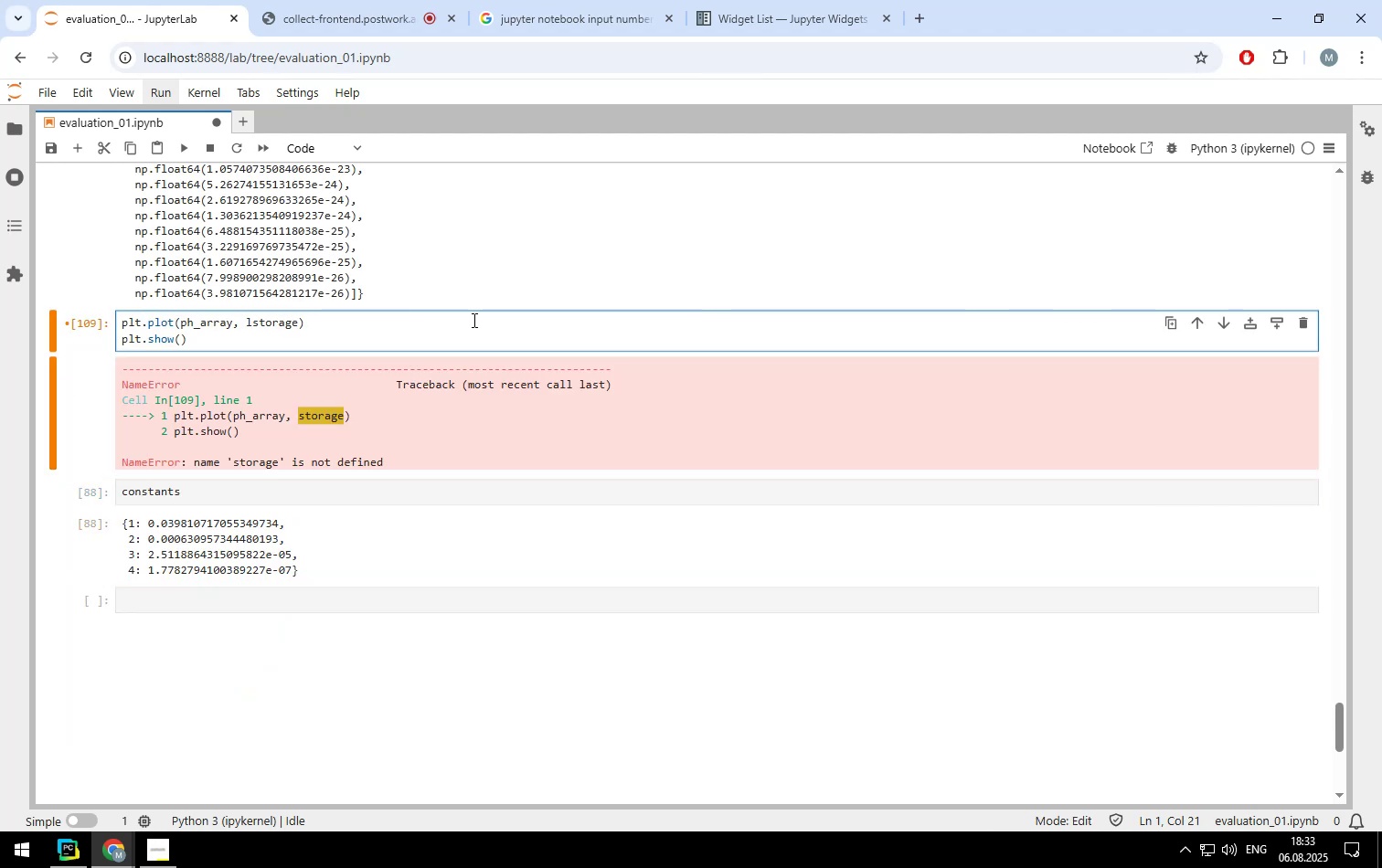 
key(Shift+Minus)
 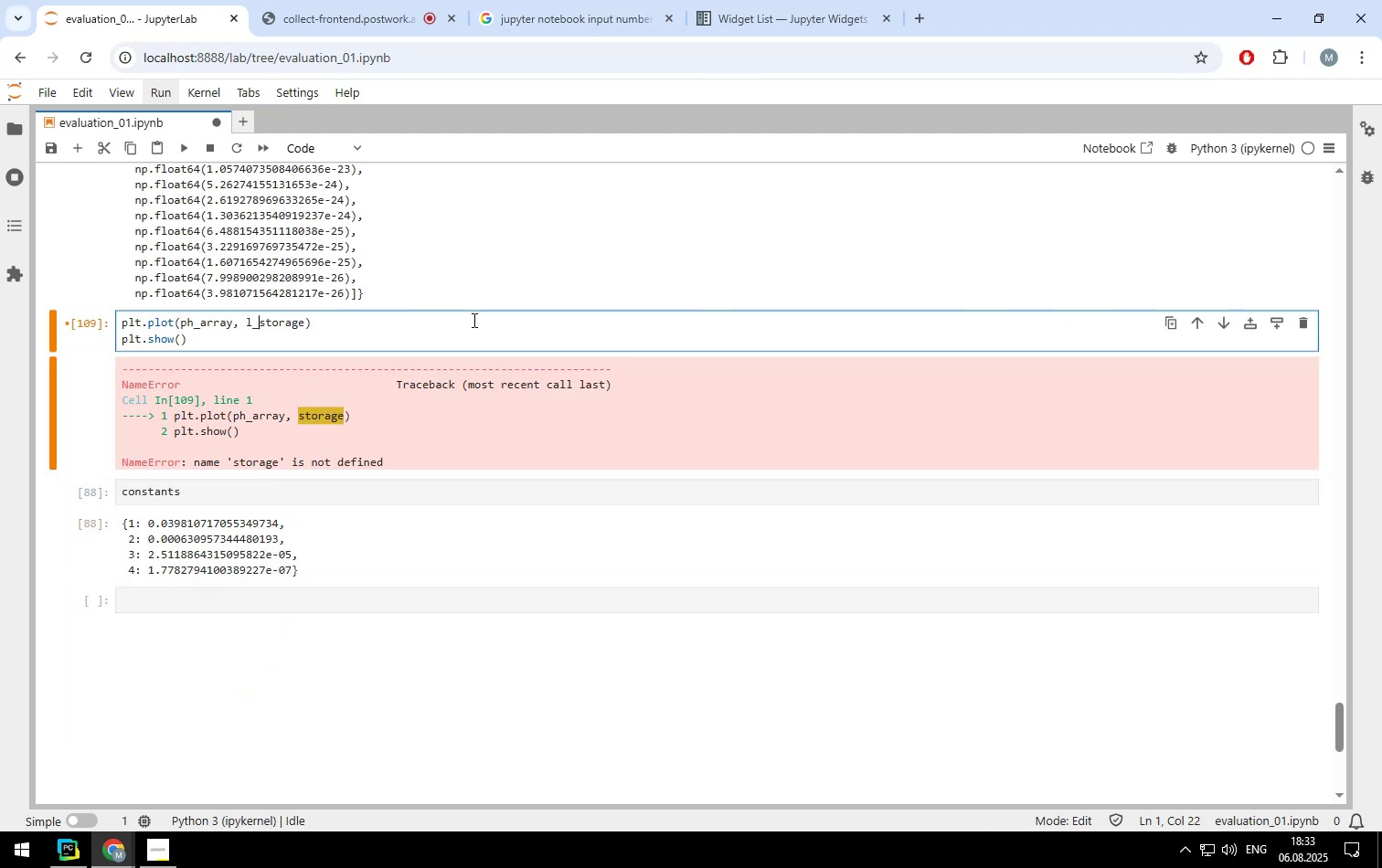 
key(Shift+ShiftLeft)
 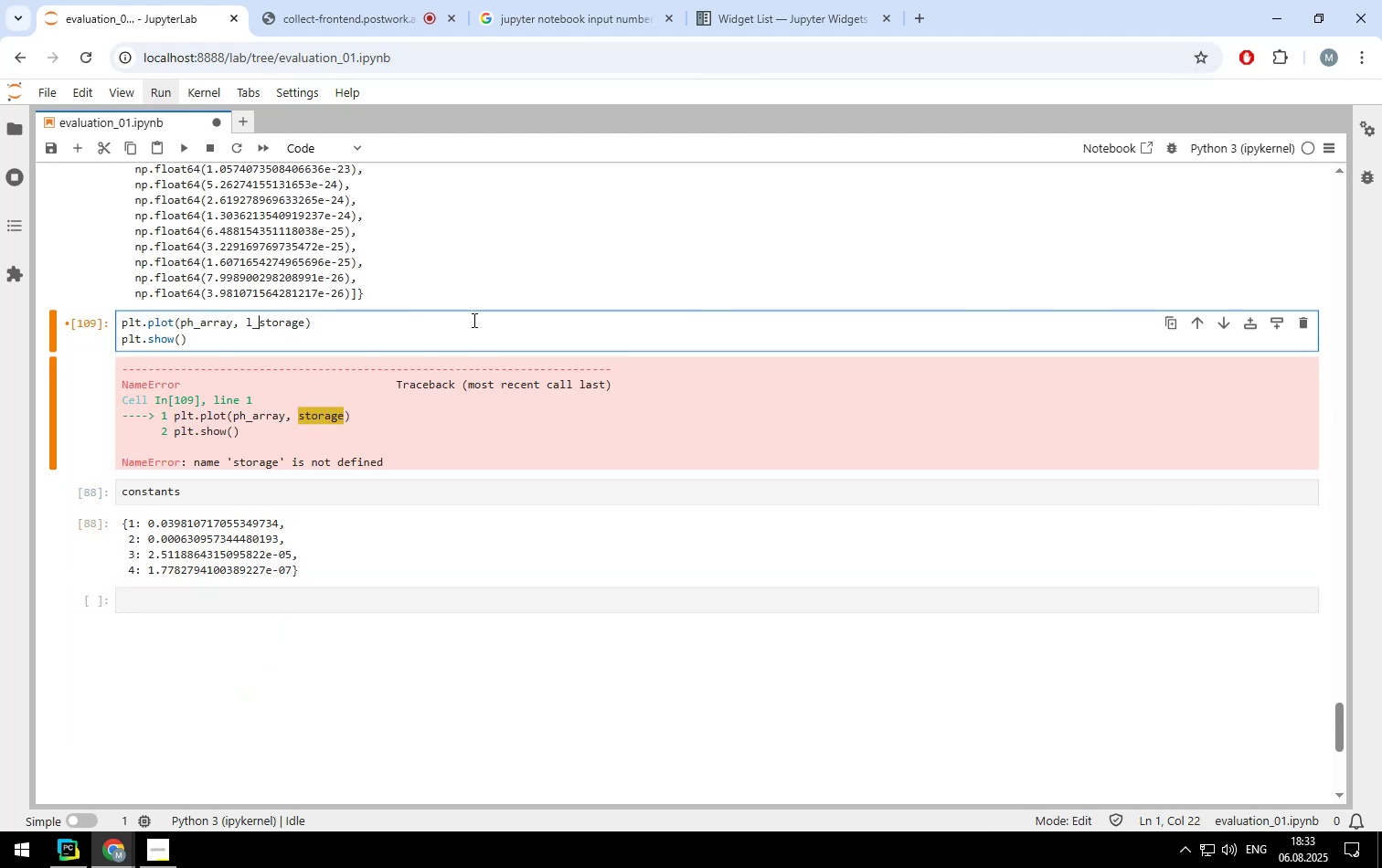 
key(Shift+ShiftLeft)
 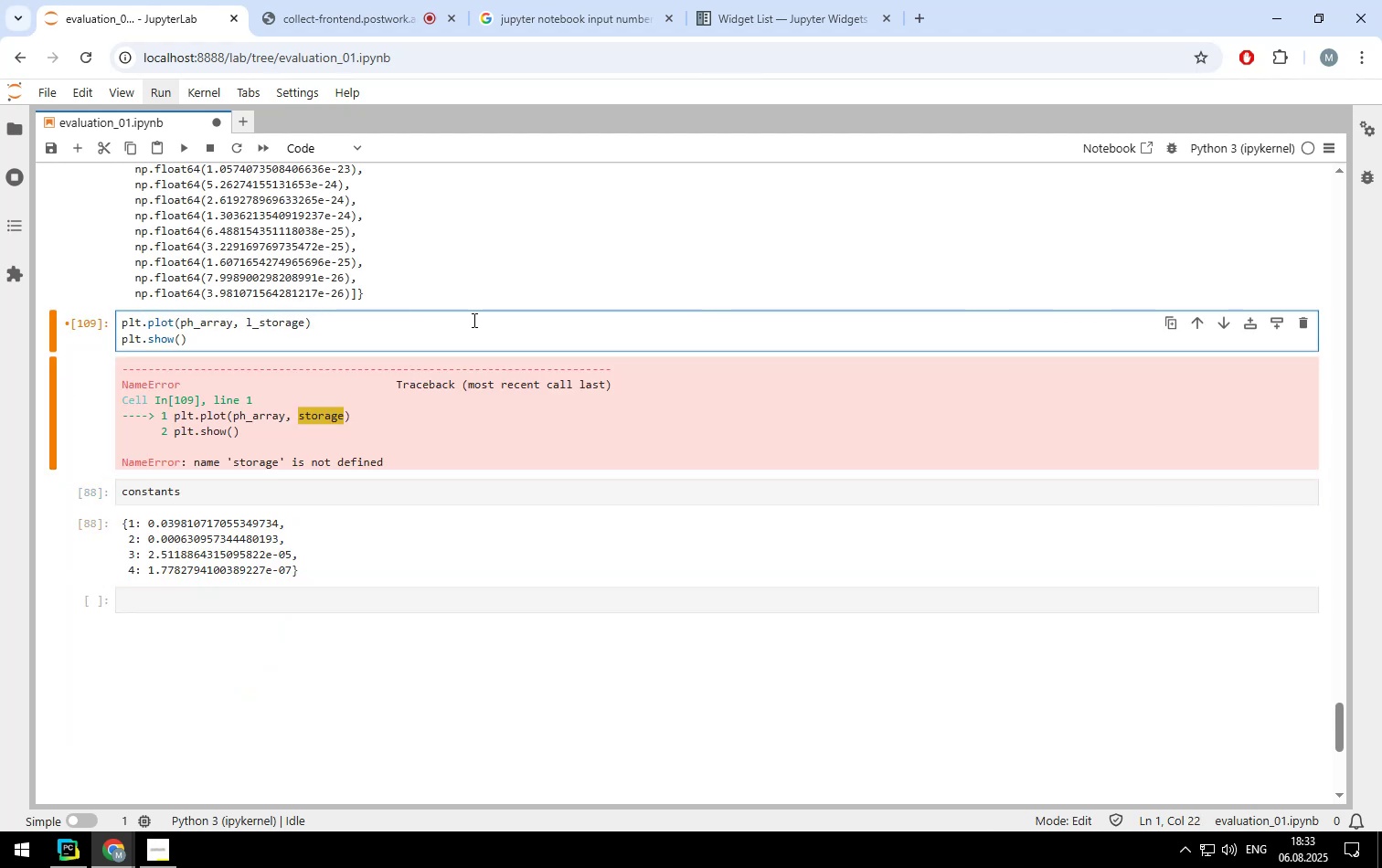 
key(Shift+Enter)
 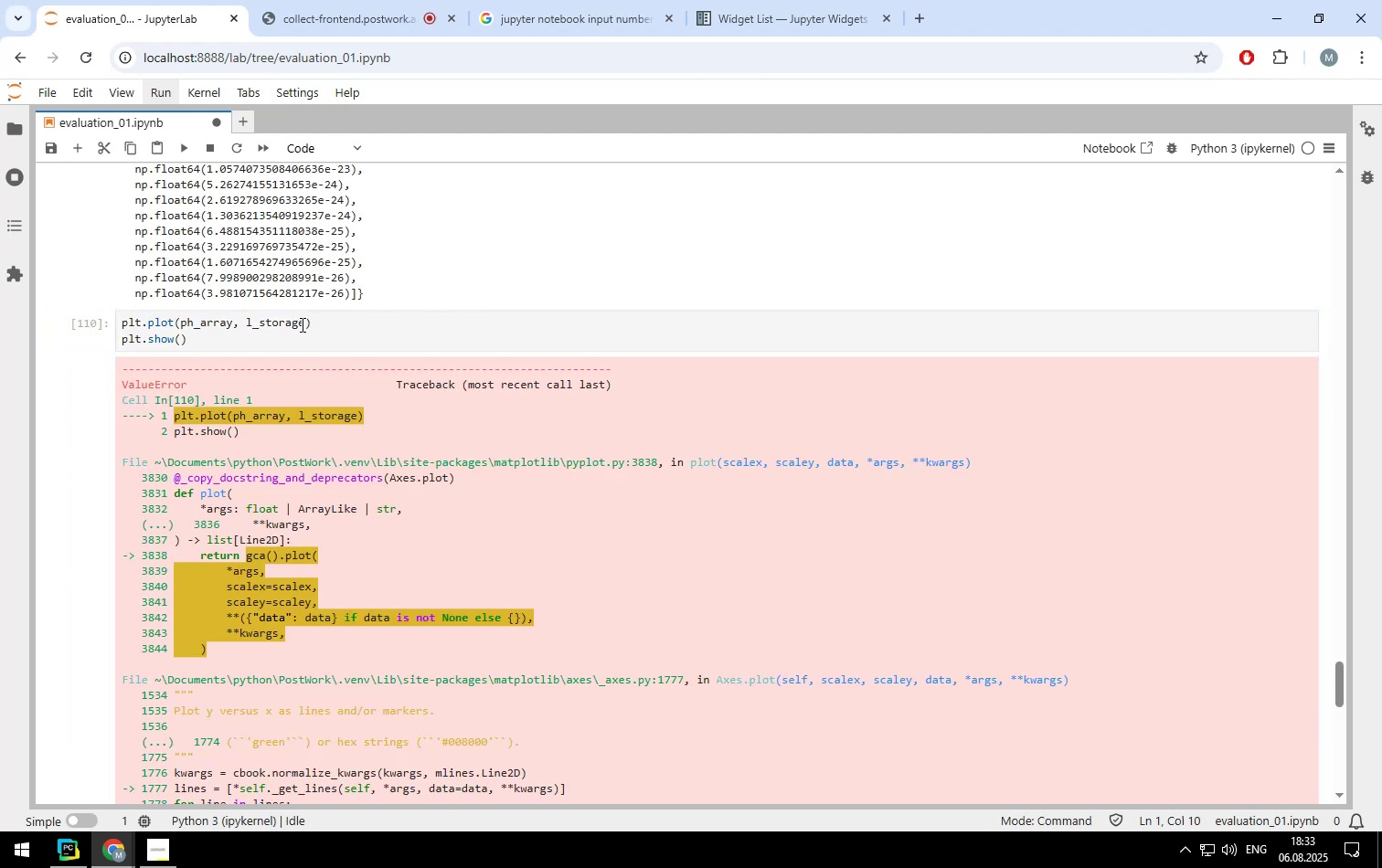 
scroll: coordinate [632, 440], scroll_direction: down, amount: 3.0
 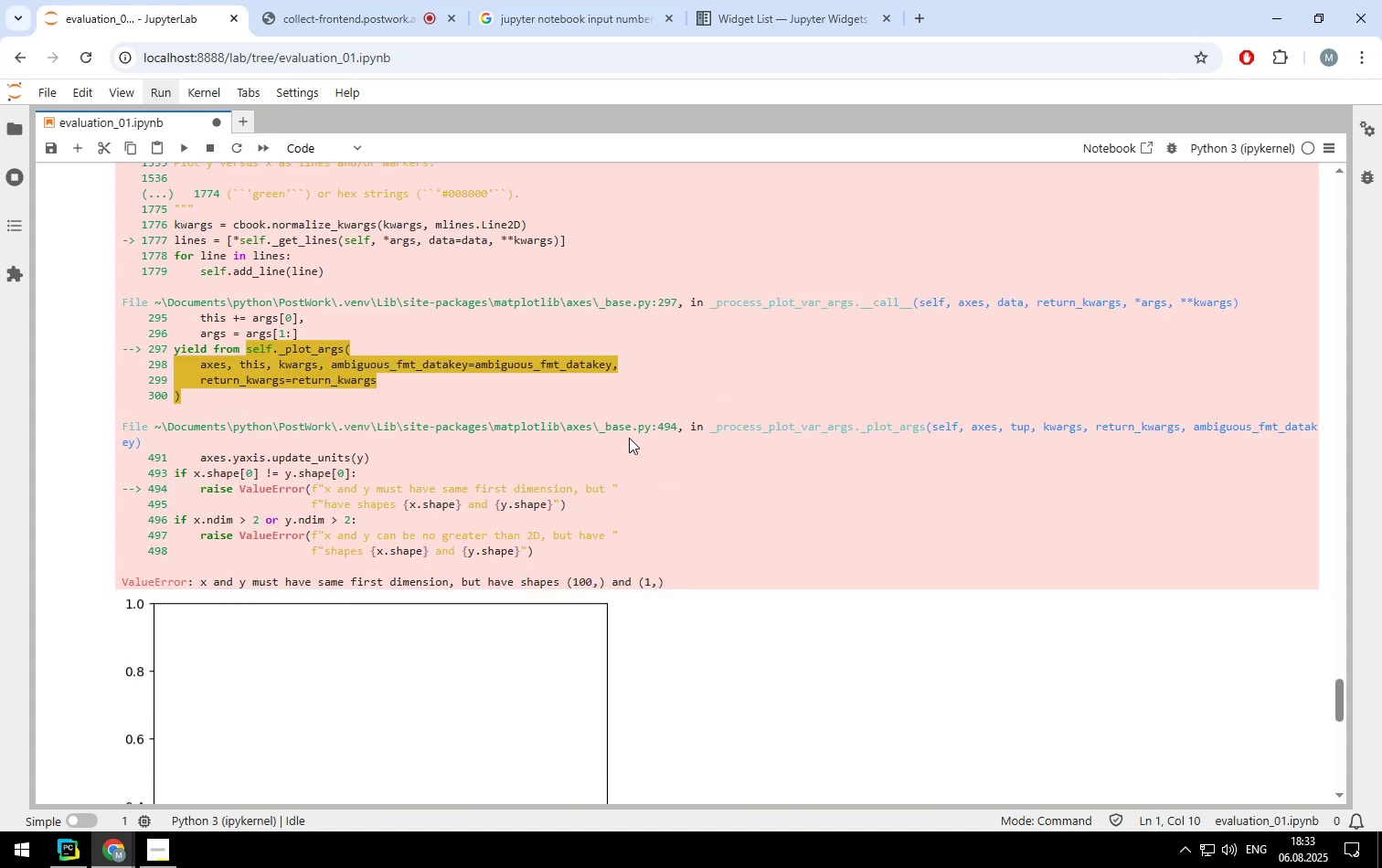 
scroll: coordinate [627, 437], scroll_direction: up, amount: 7.0
 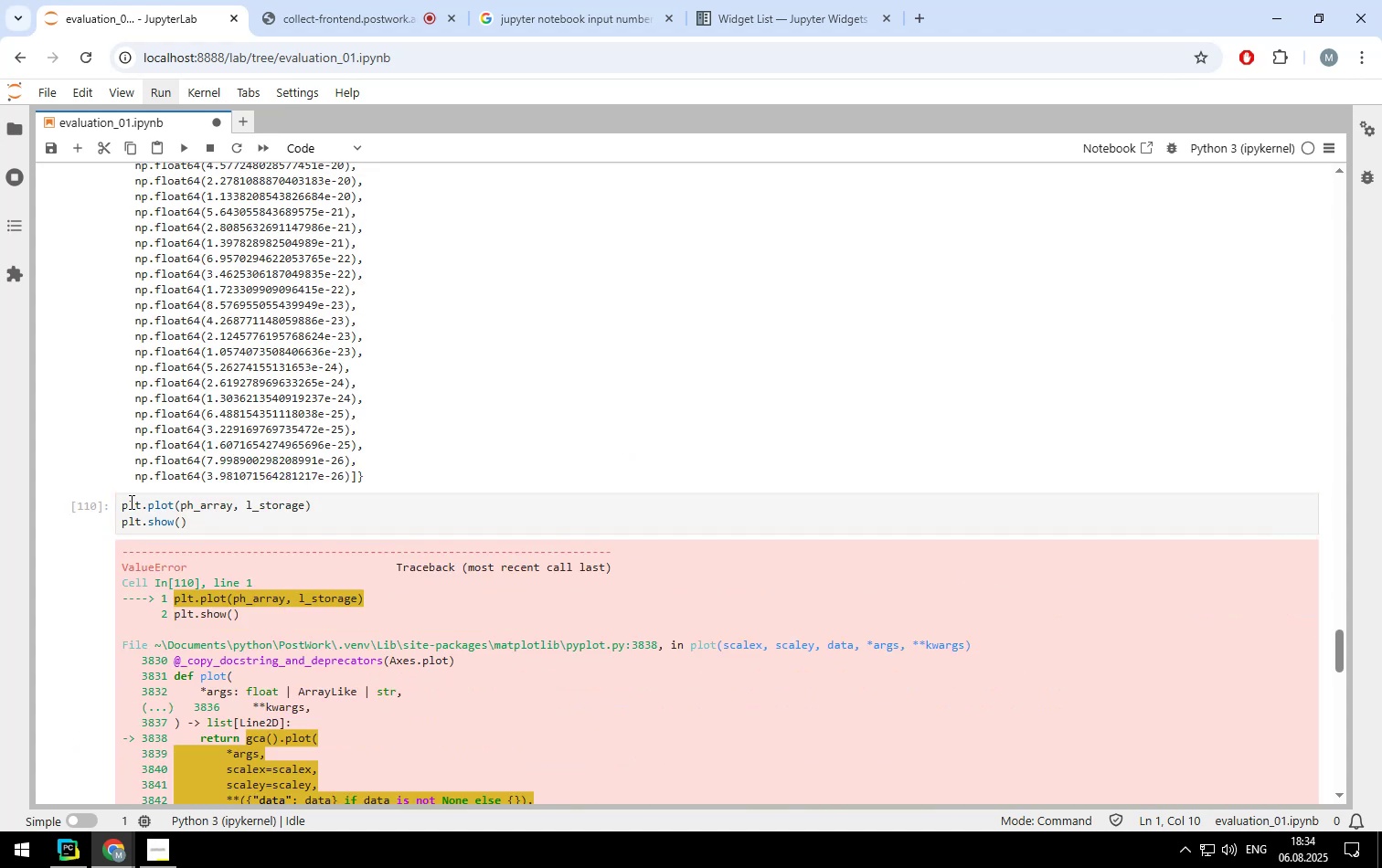 
left_click([122, 503])
 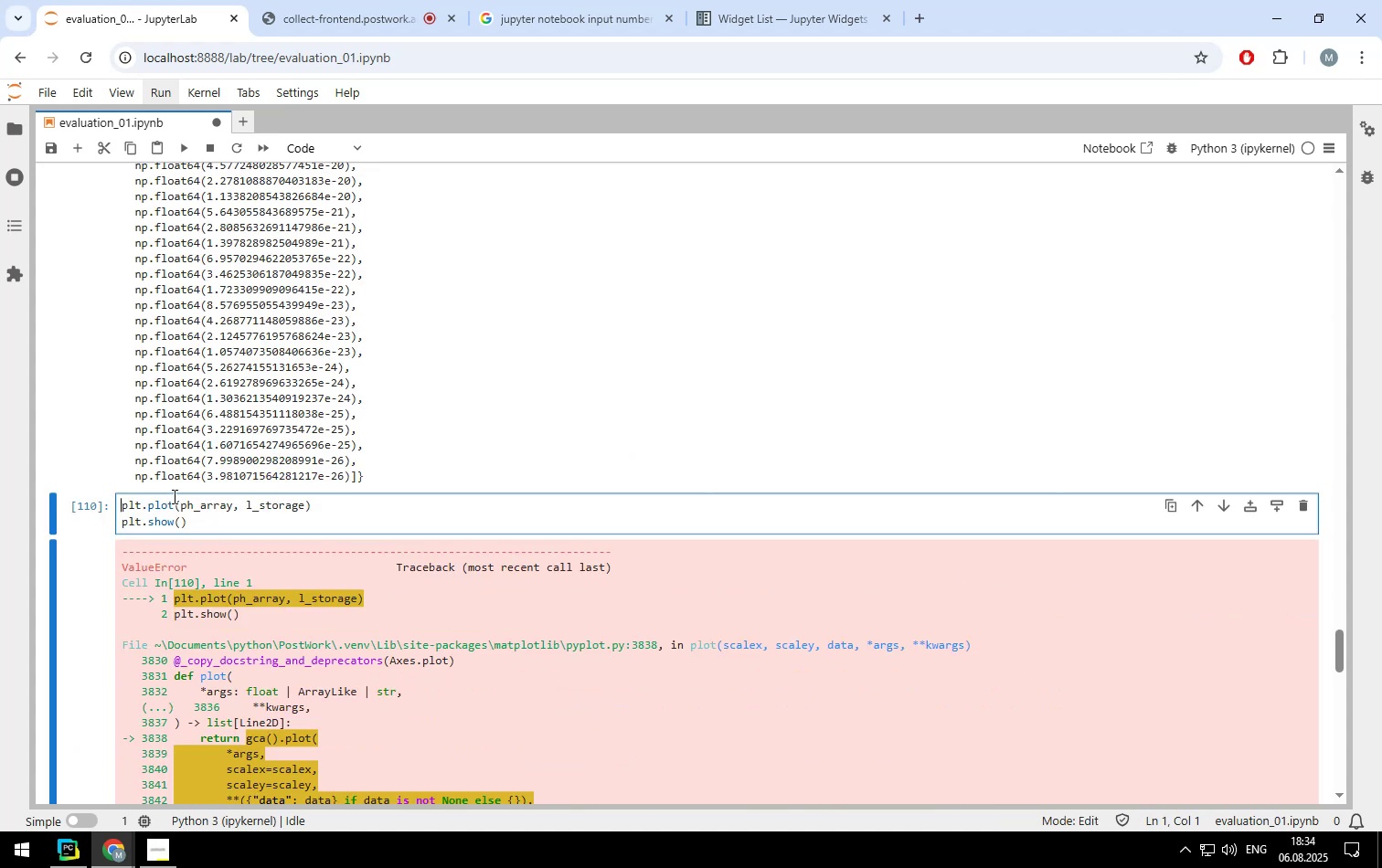 
key(Enter)
 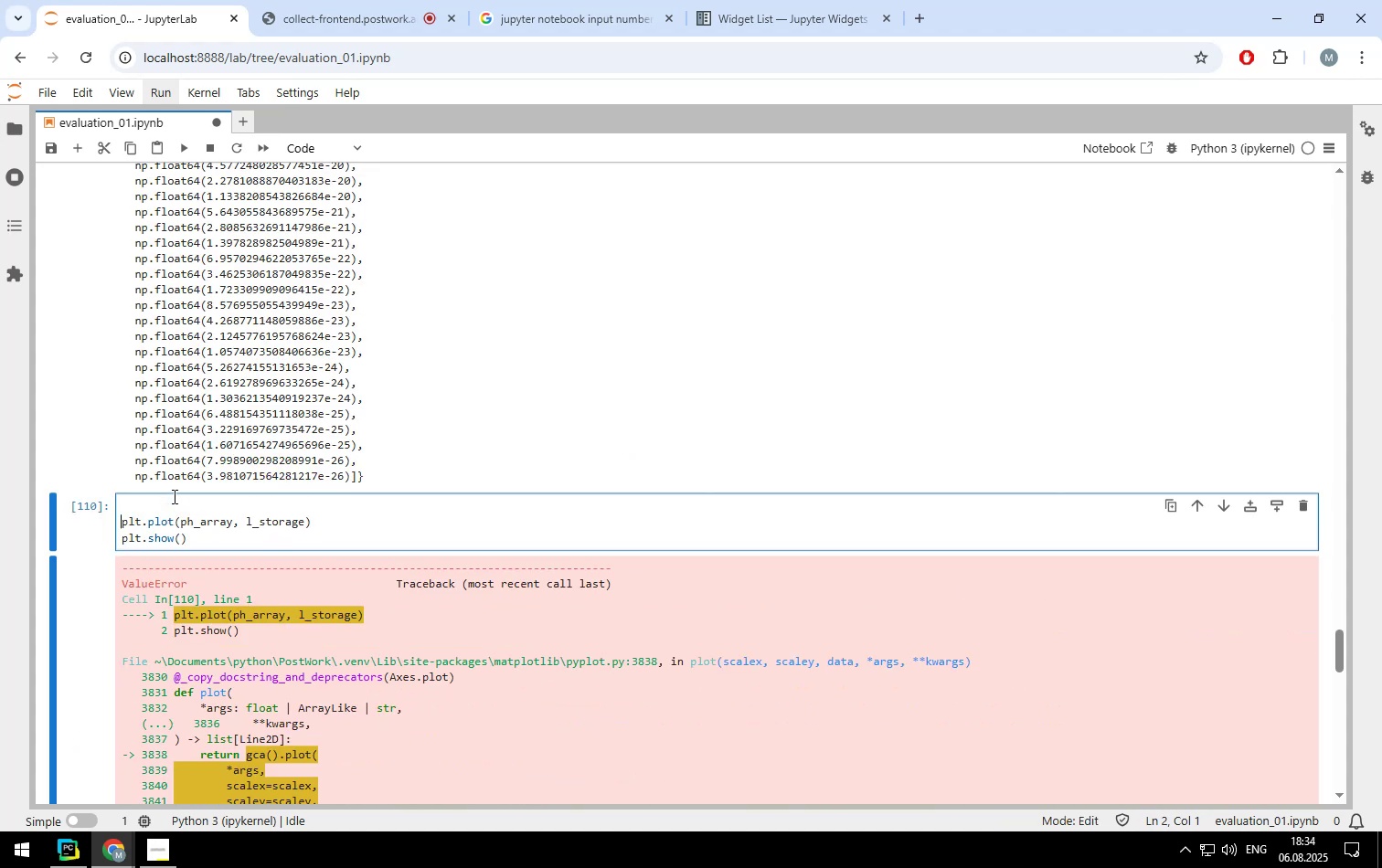 
key(ArrowUp)
 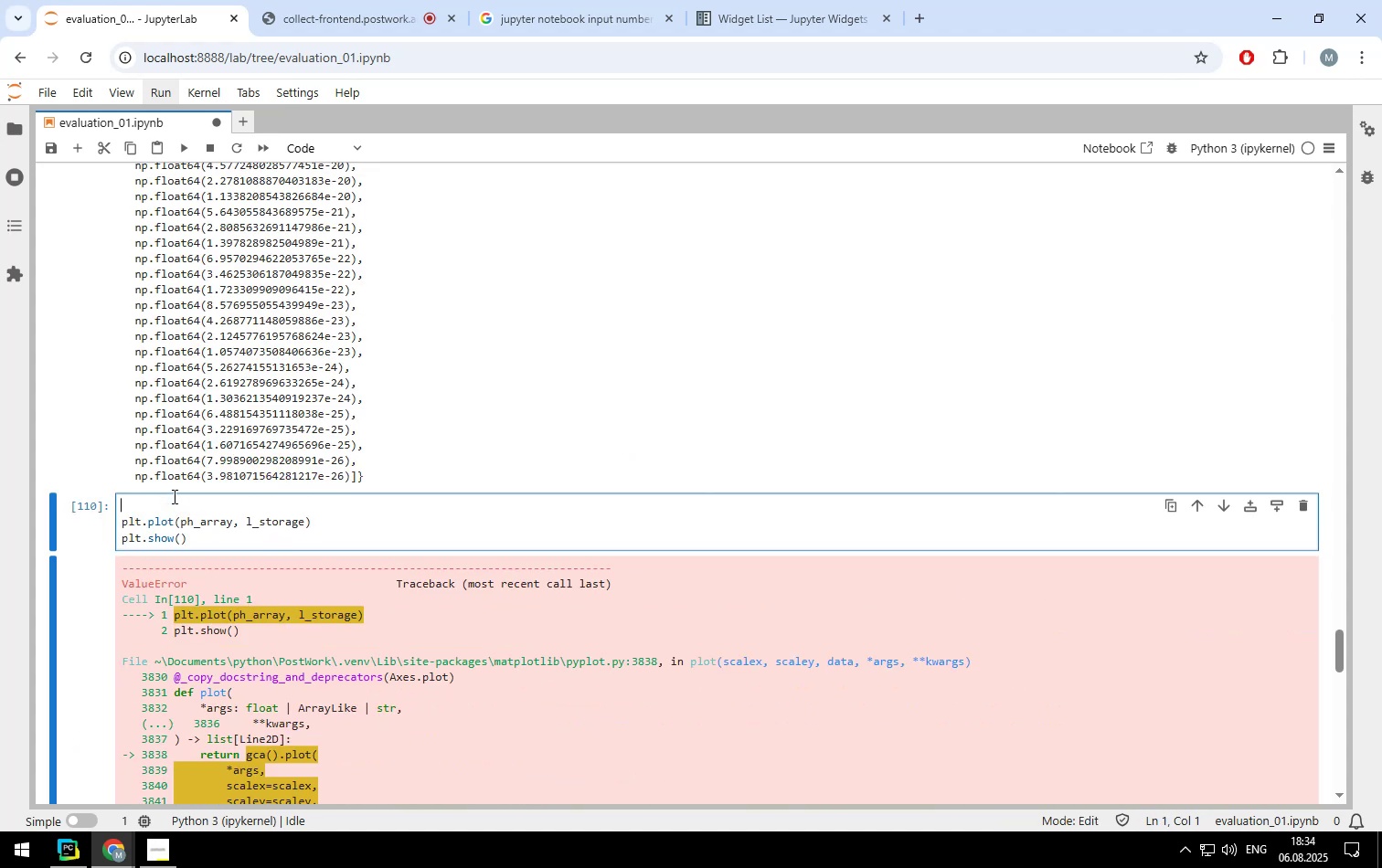 
type(for i in range()
 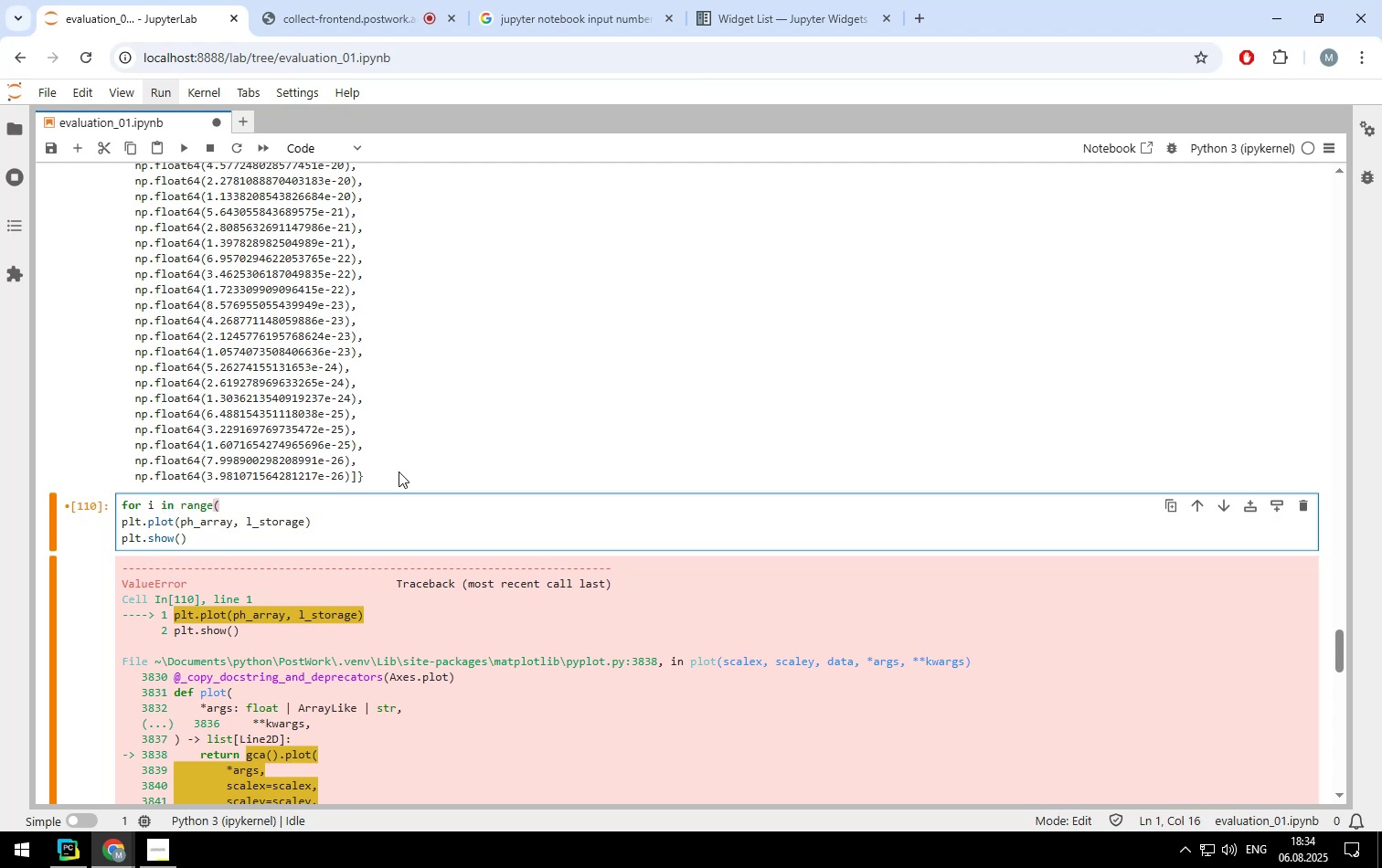 
type(basicity.value):)
 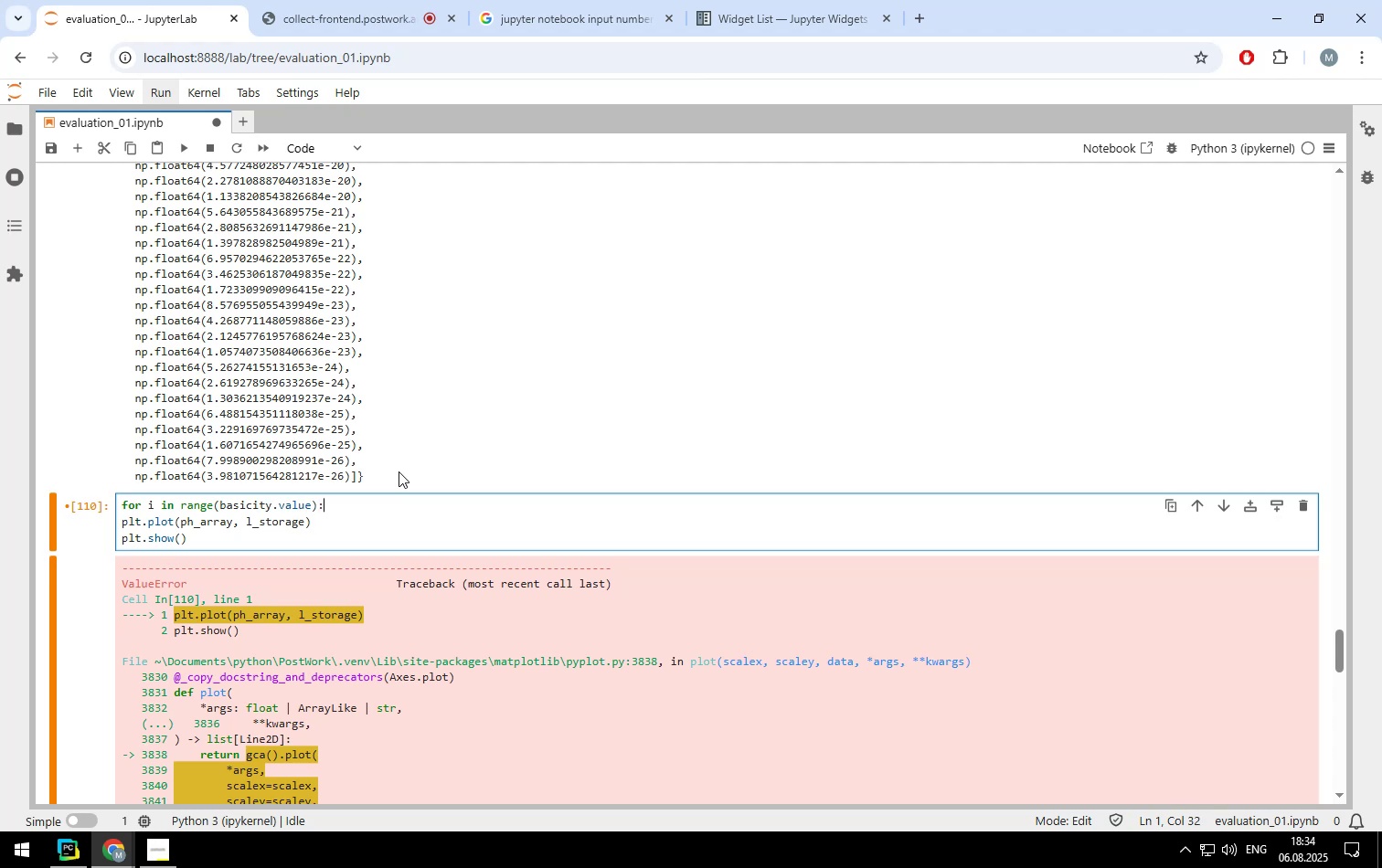 
key(ArrowRight)
 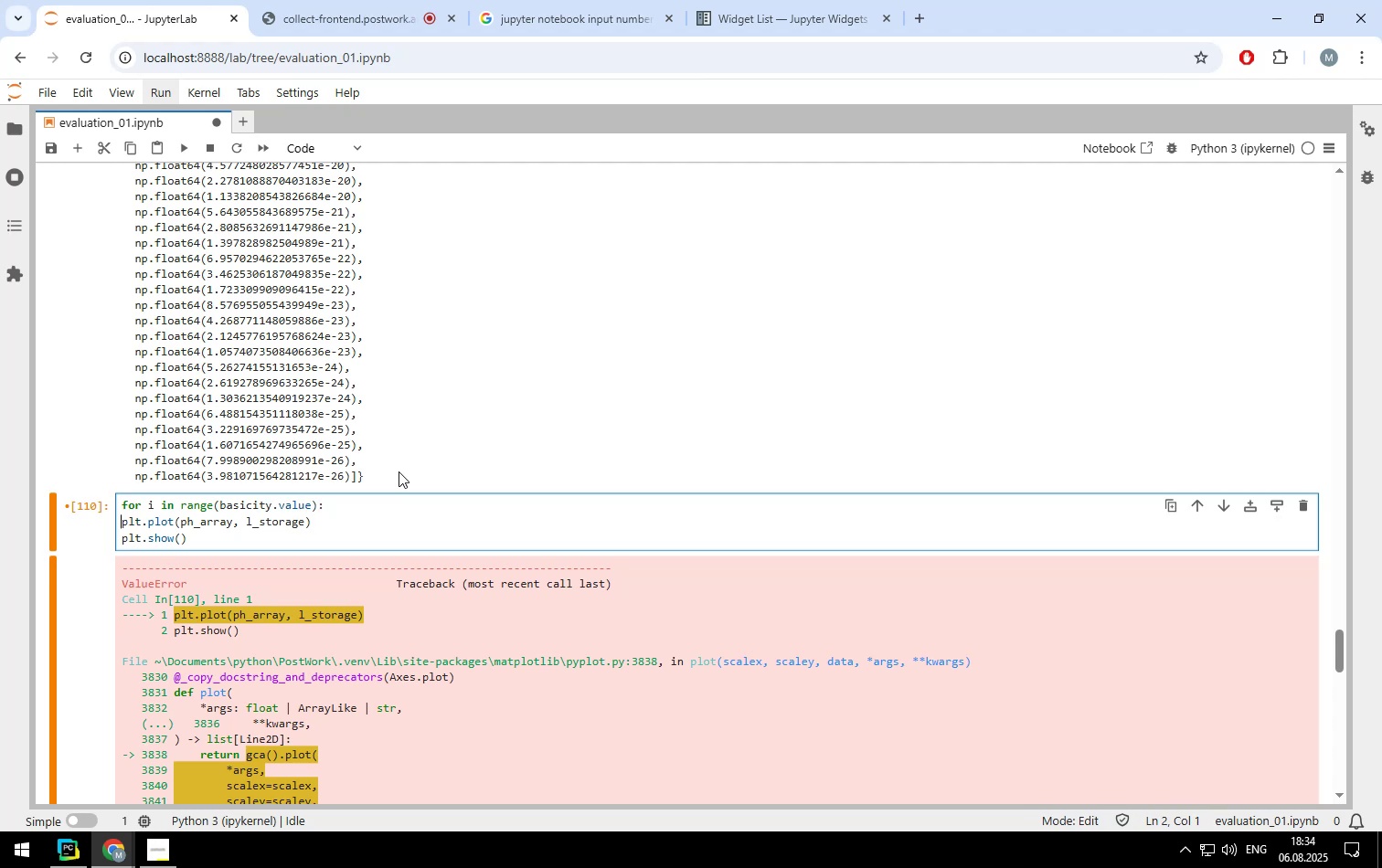 
key(Tab)
 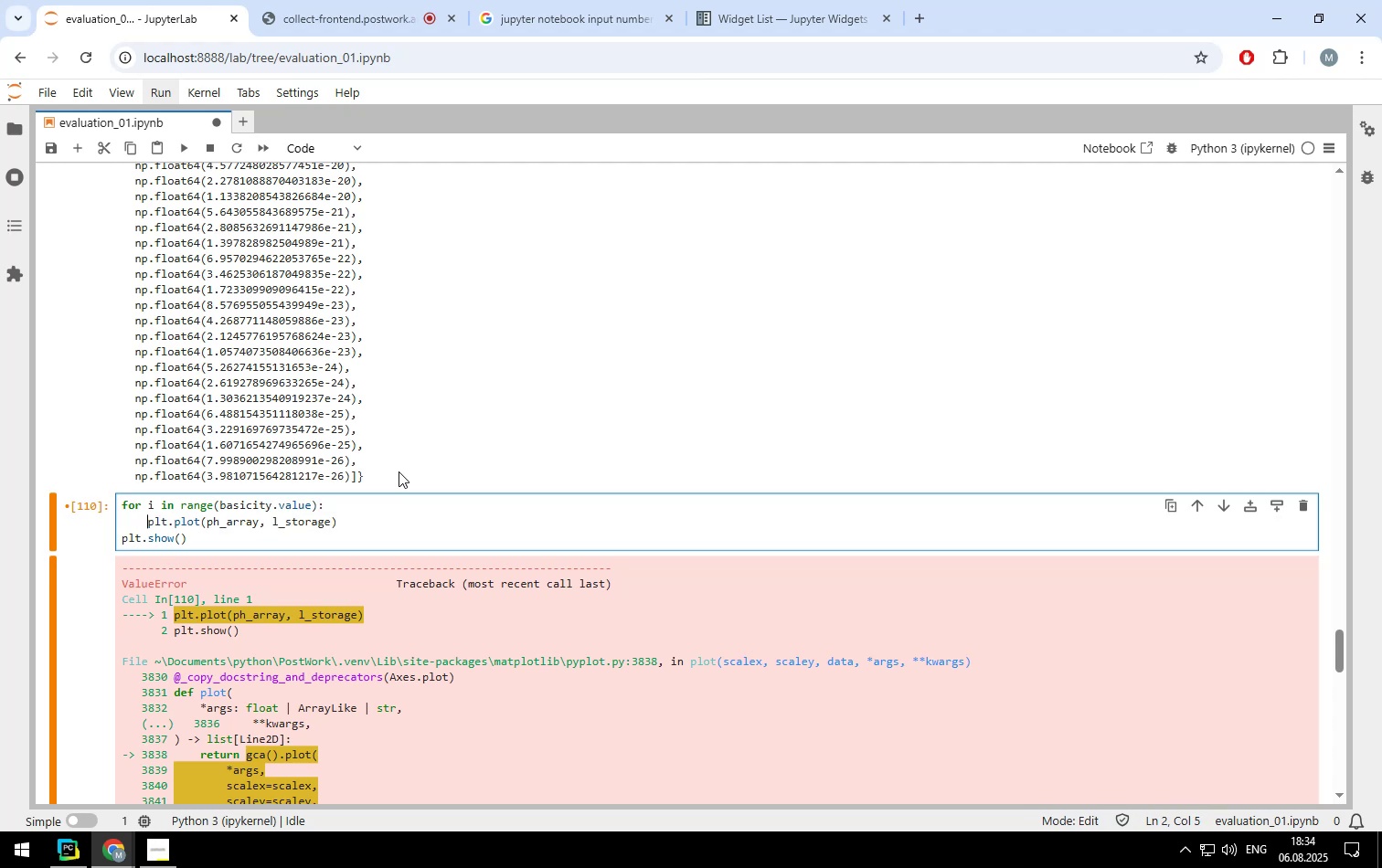 
hold_key(key=ArrowRight, duration=1.51)
 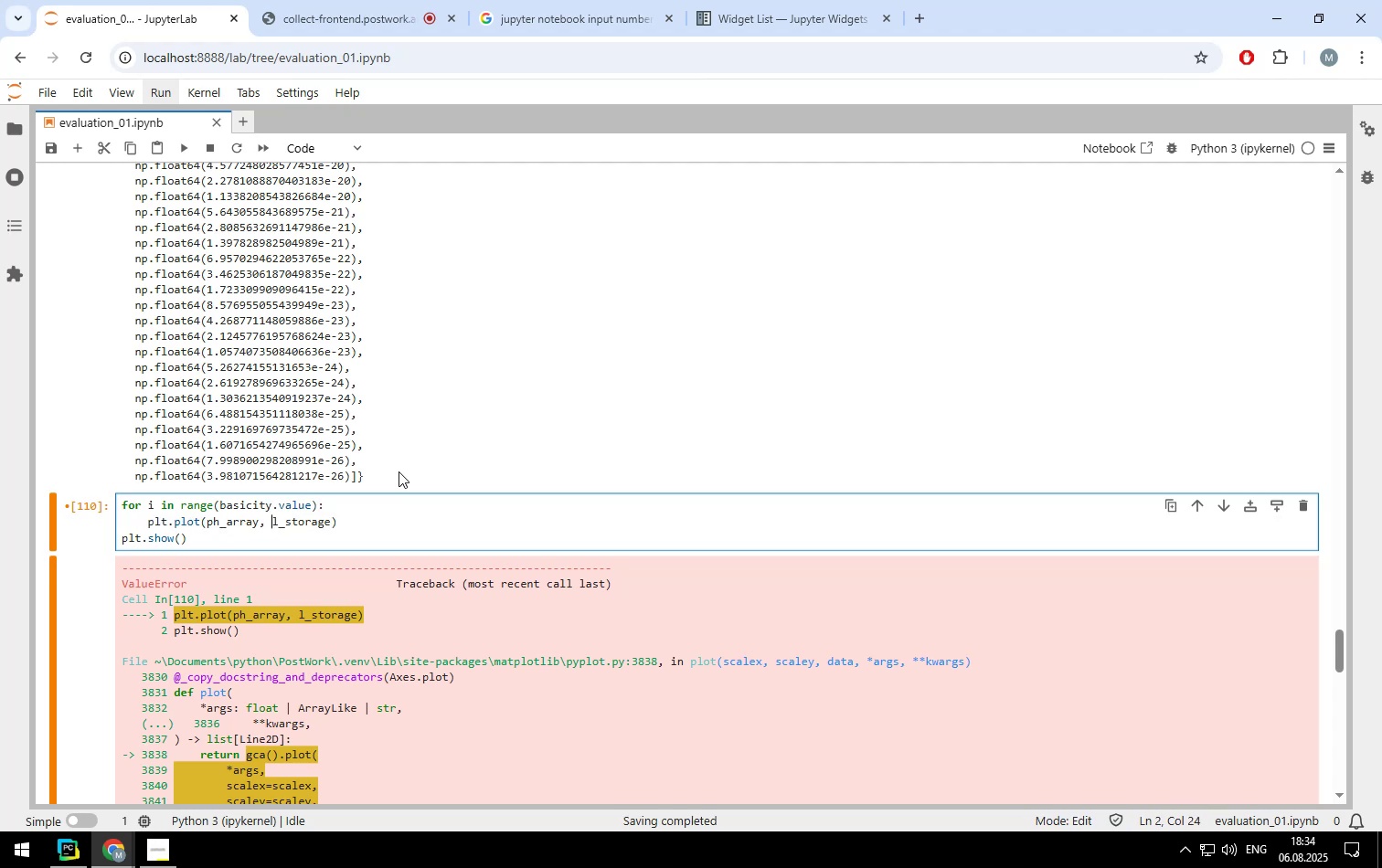 
hold_key(key=ArrowRight, duration=1.23)
 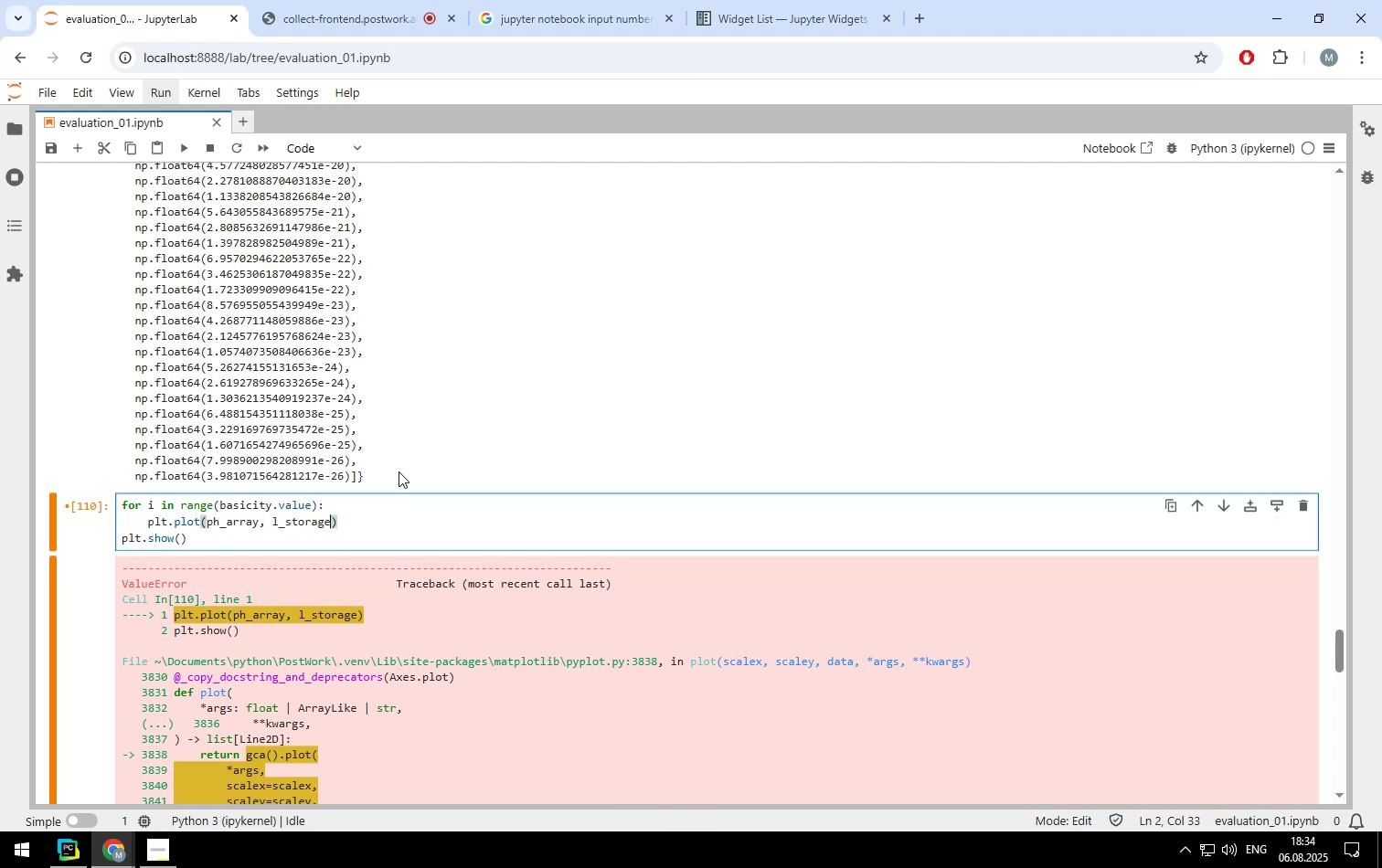 
key(BracketLeft)
 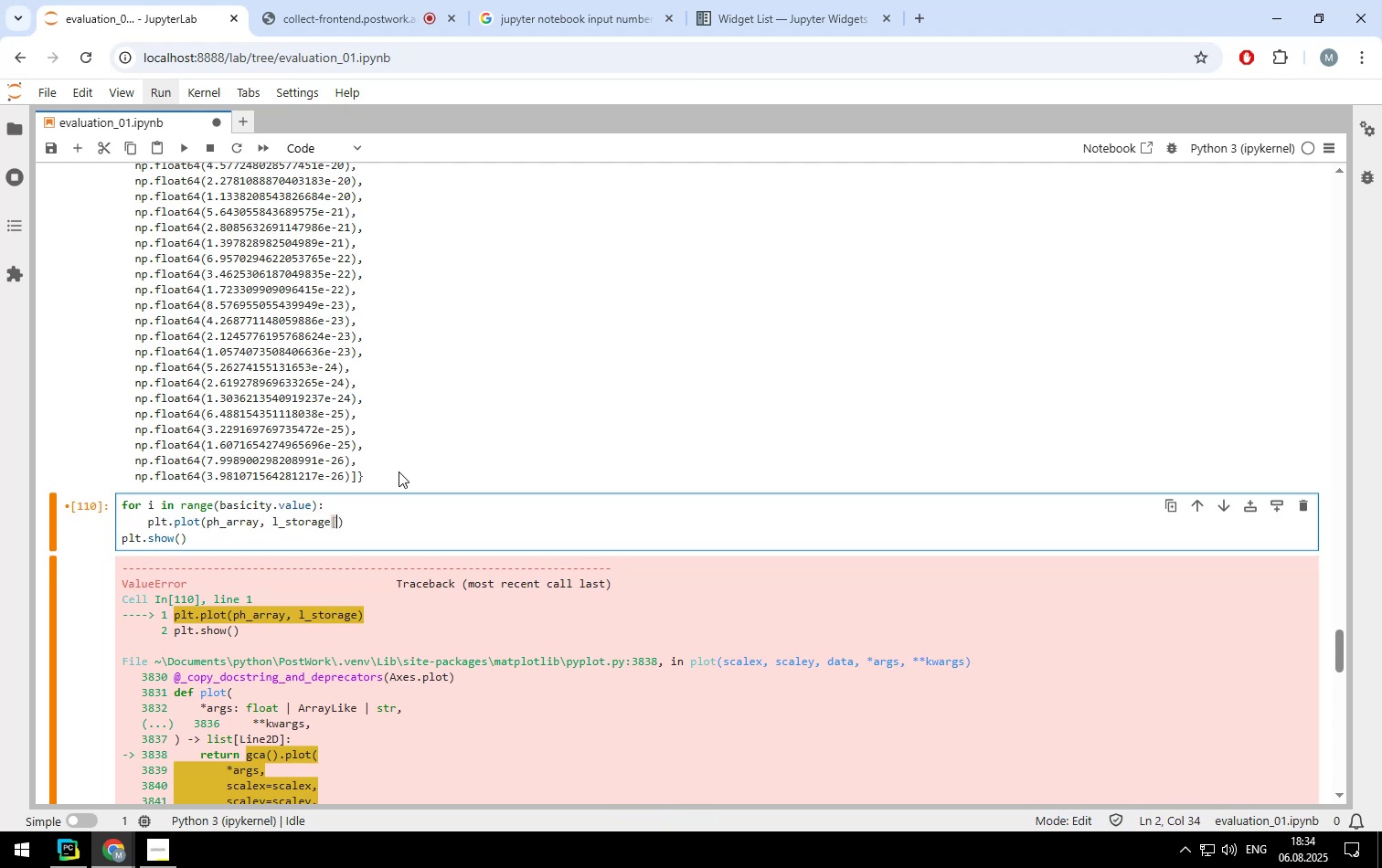 
key(I)
 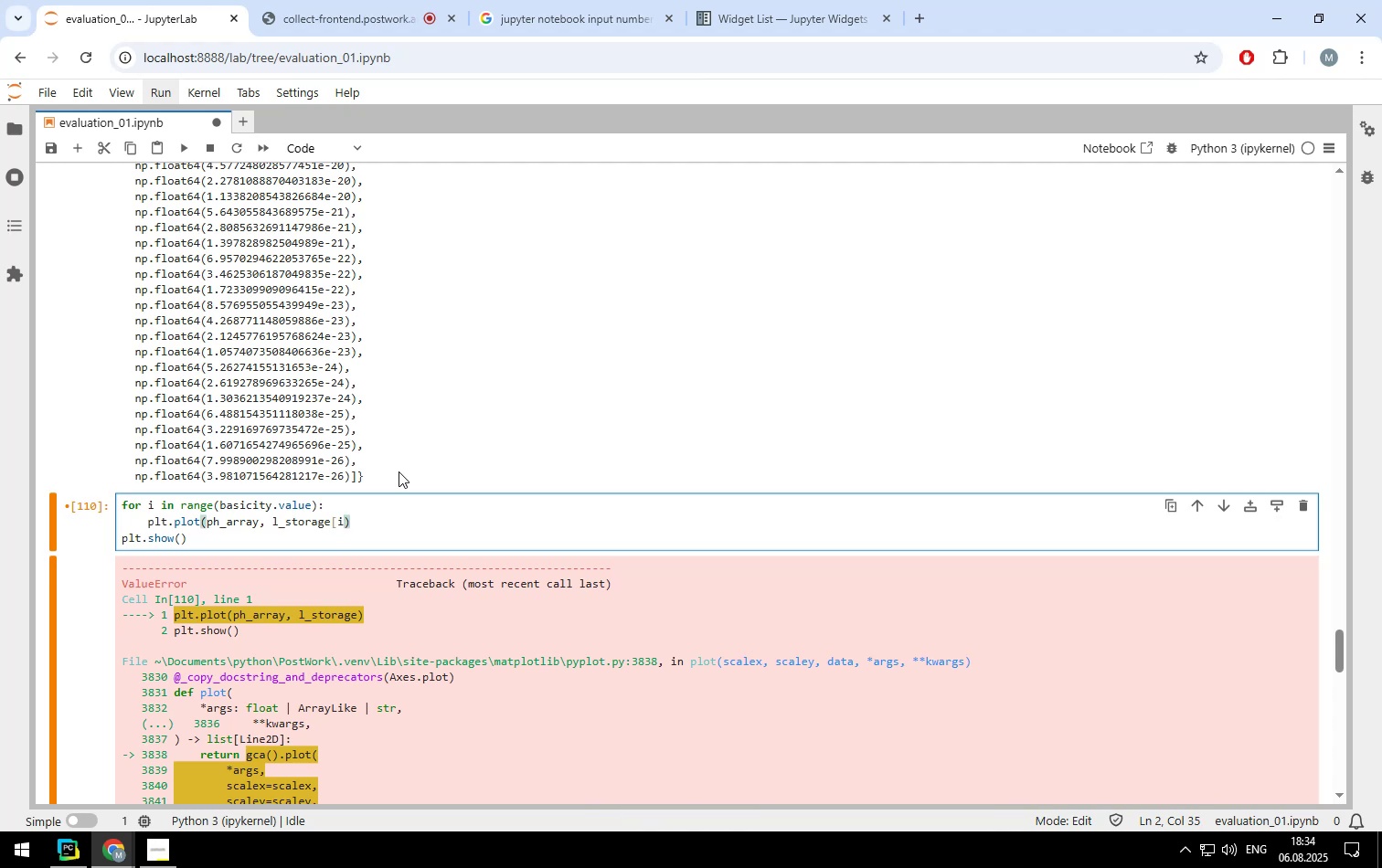 
key(BracketRight)
 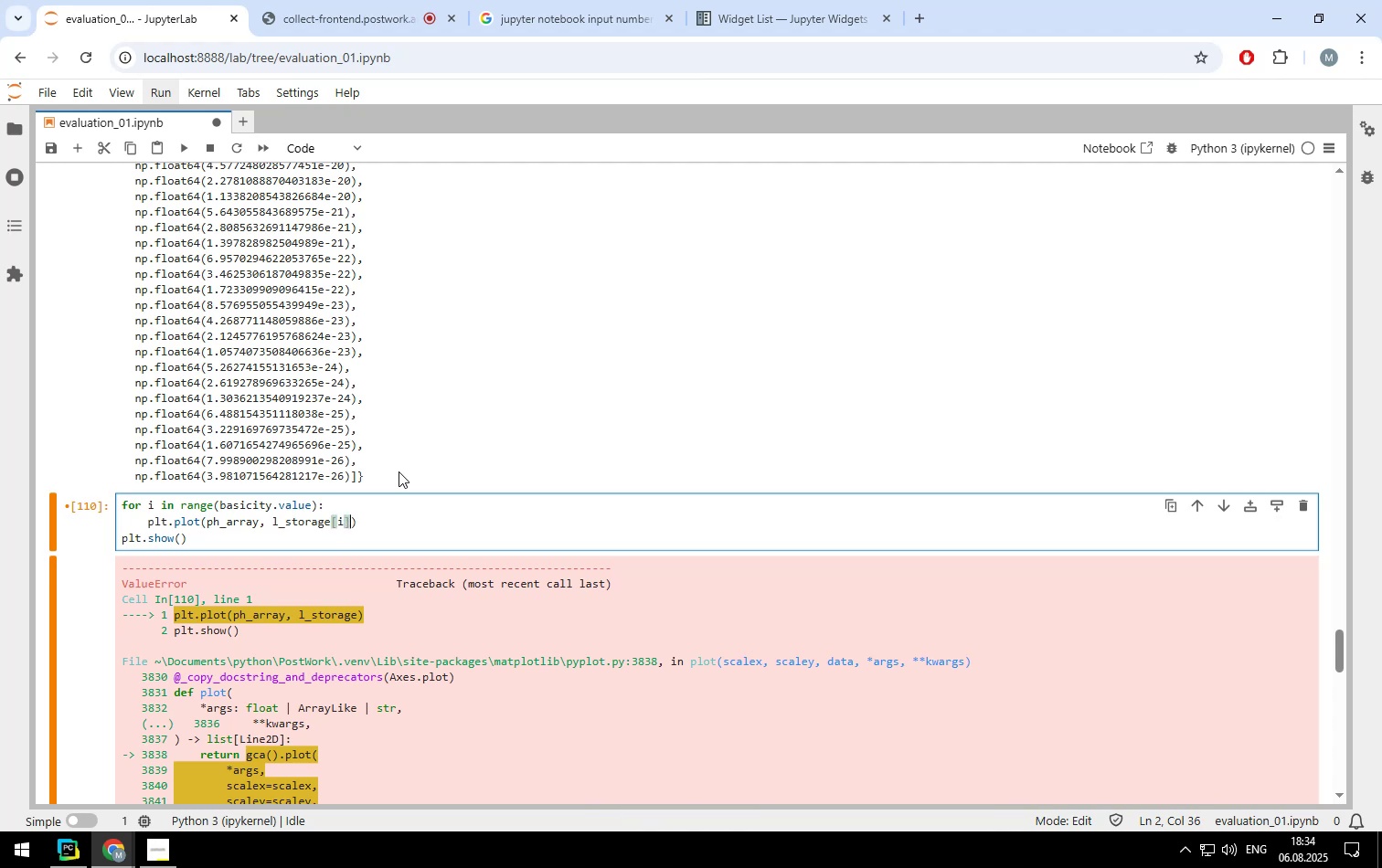 
key(Shift+ShiftLeft)
 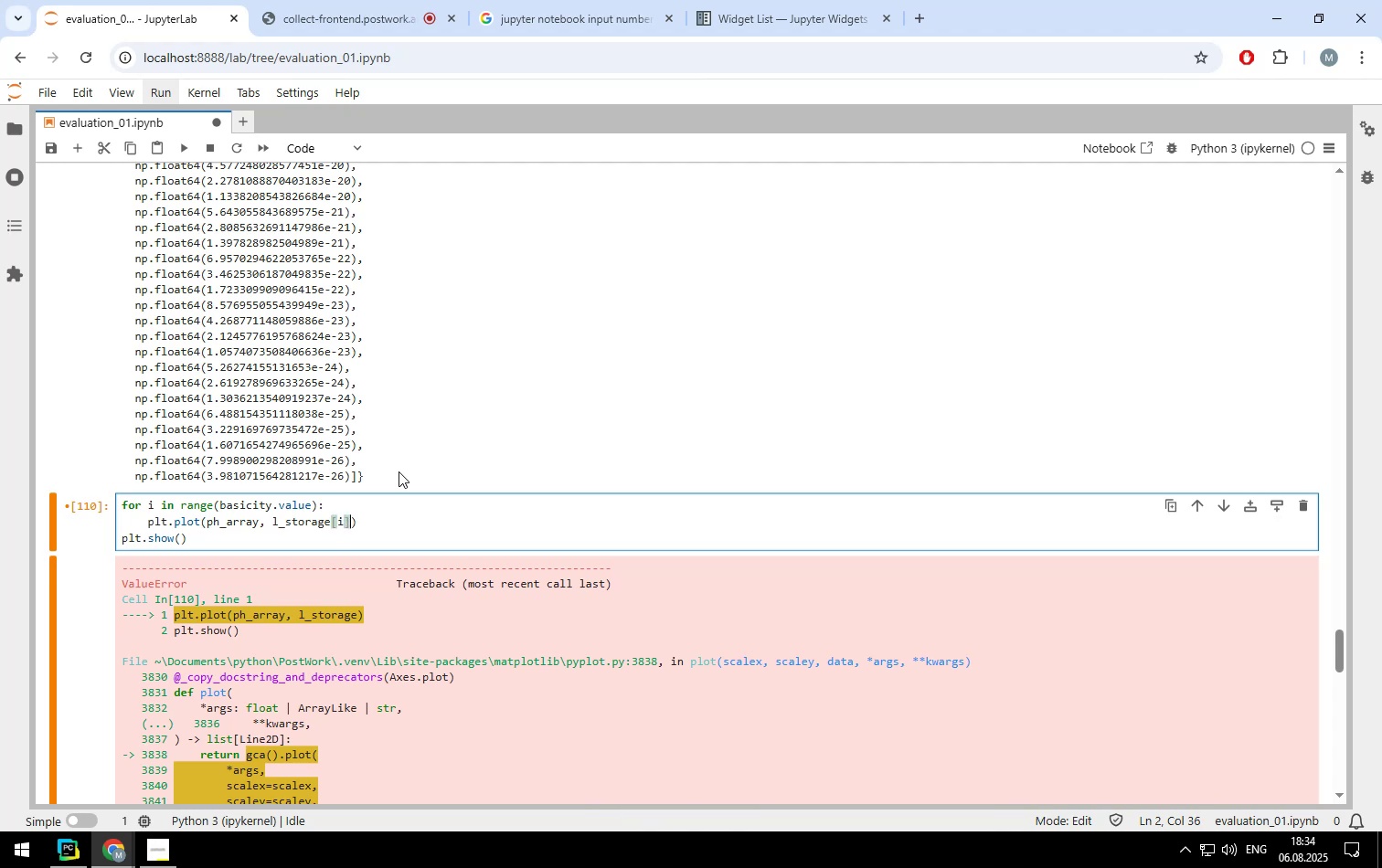 
key(Shift+Enter)
 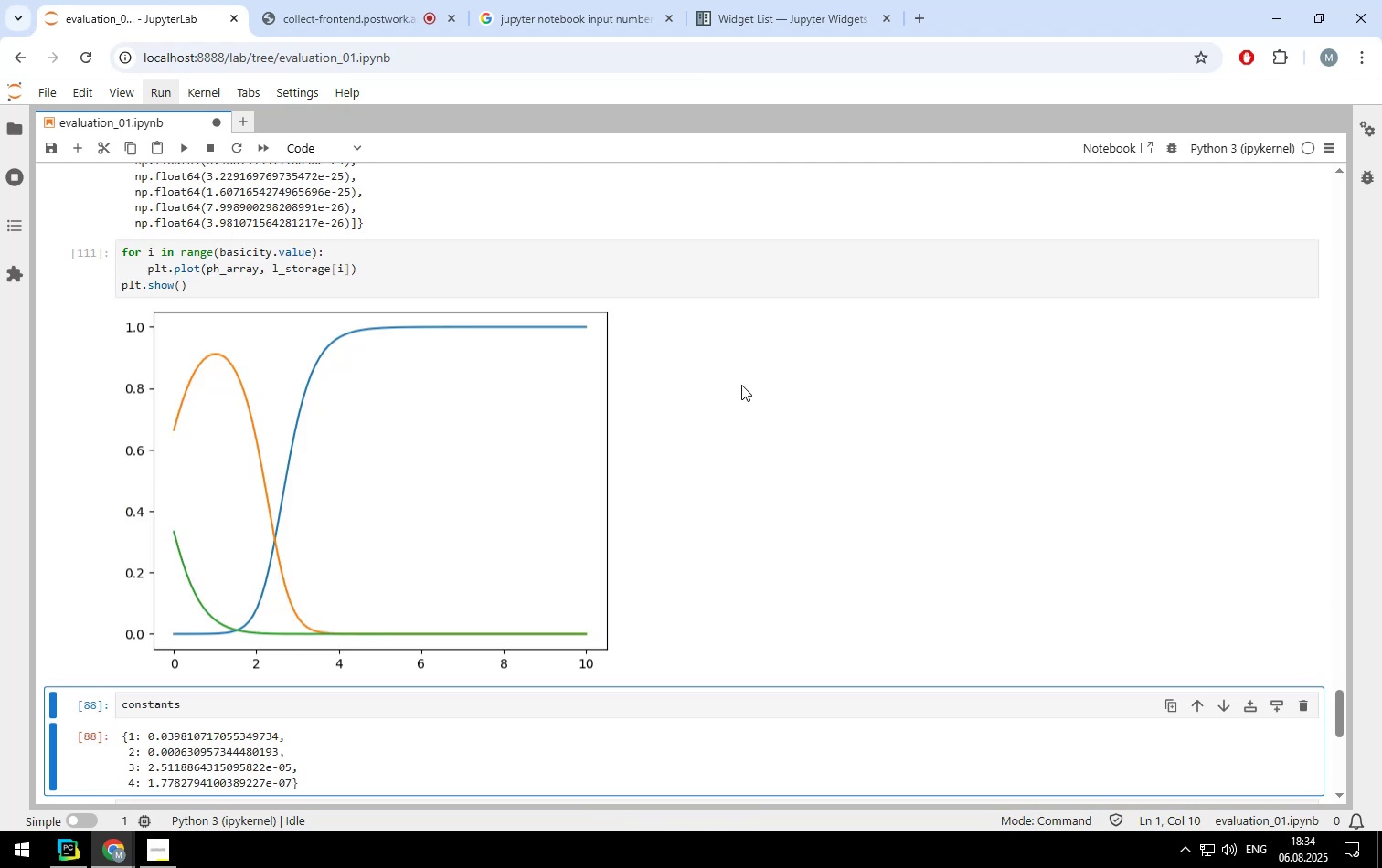 
wait(6.4)
 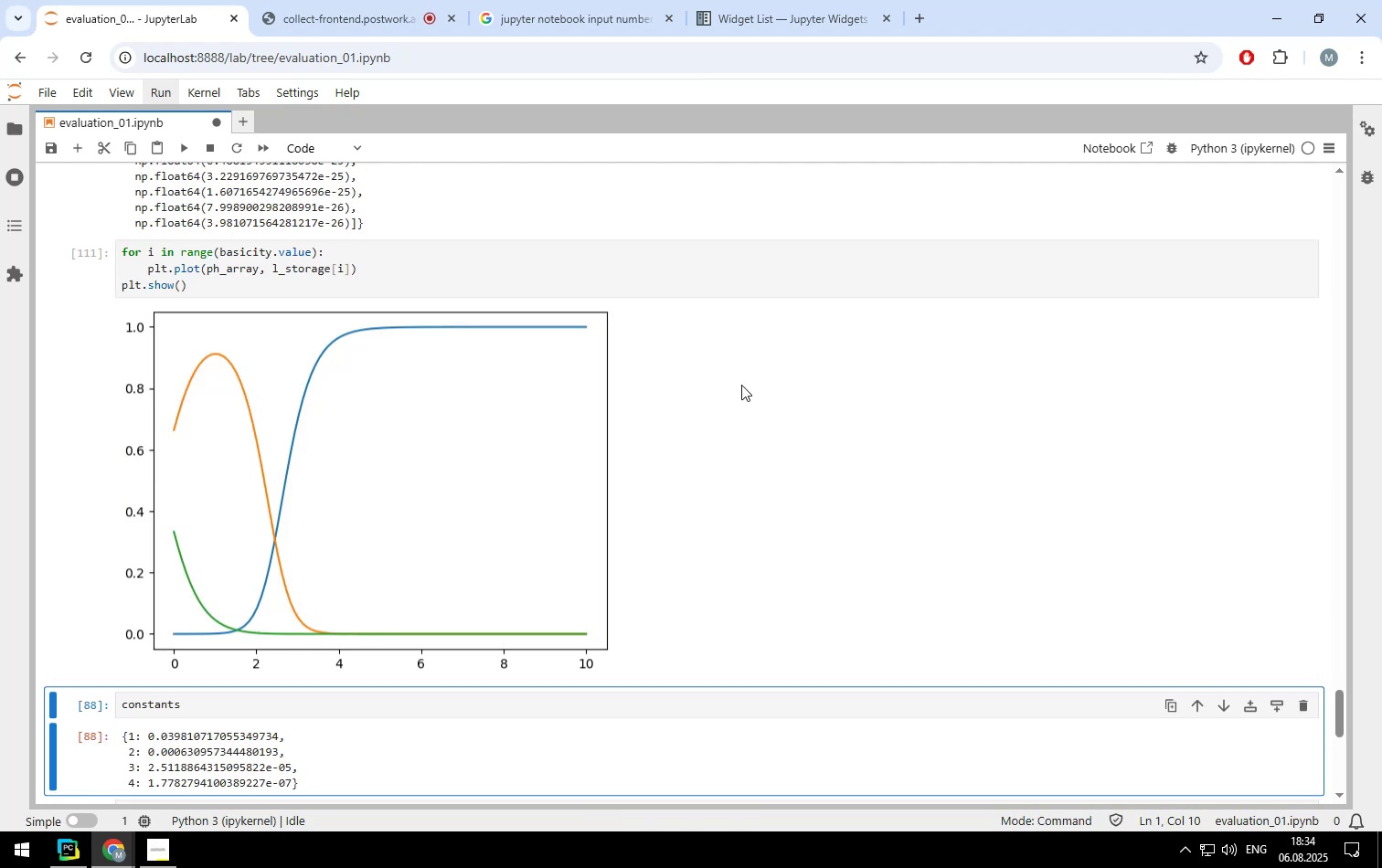 
scroll: coordinate [741, 385], scroll_direction: up, amount: 52.0
 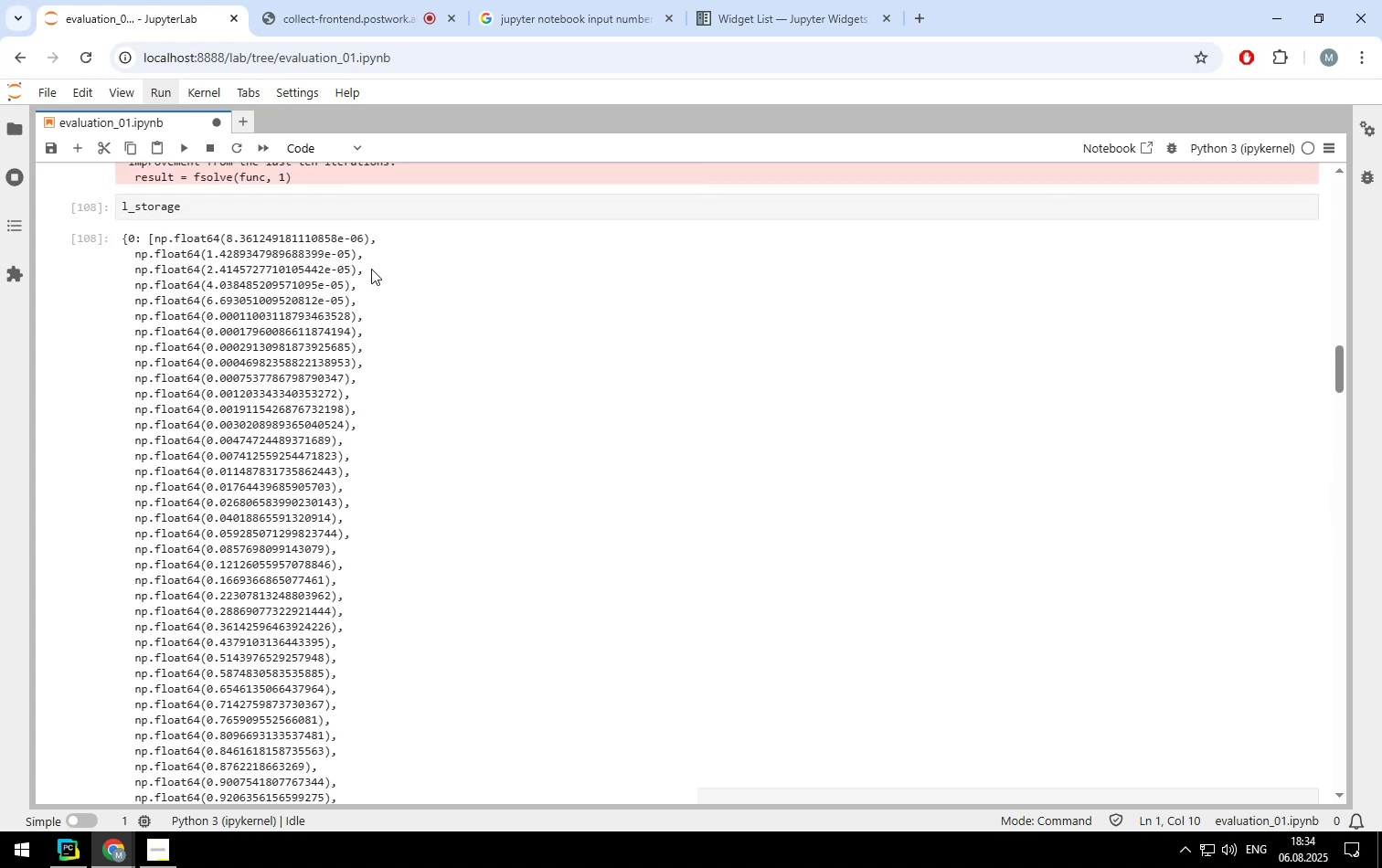 
left_click([377, 213])
 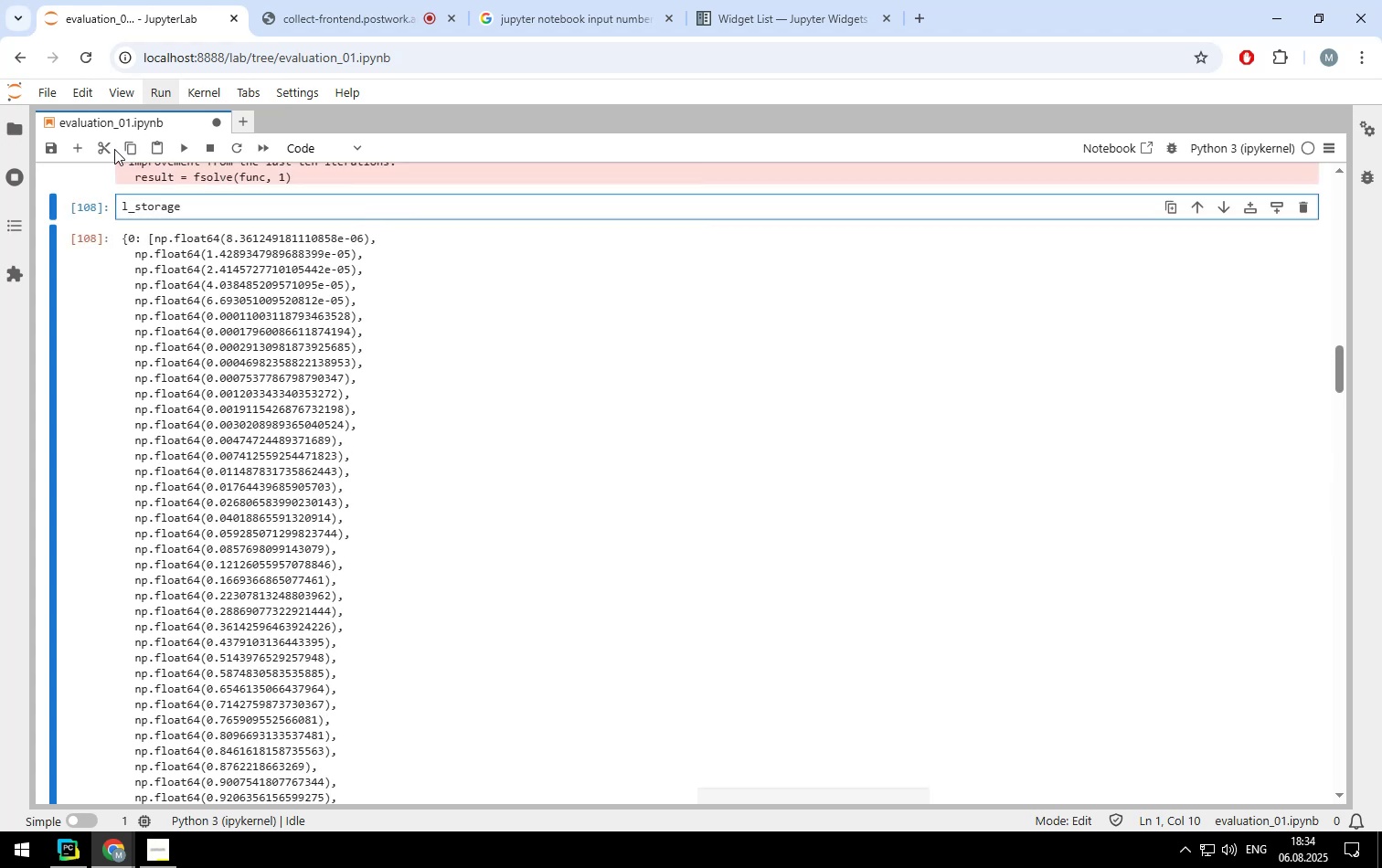 
left_click([108, 149])
 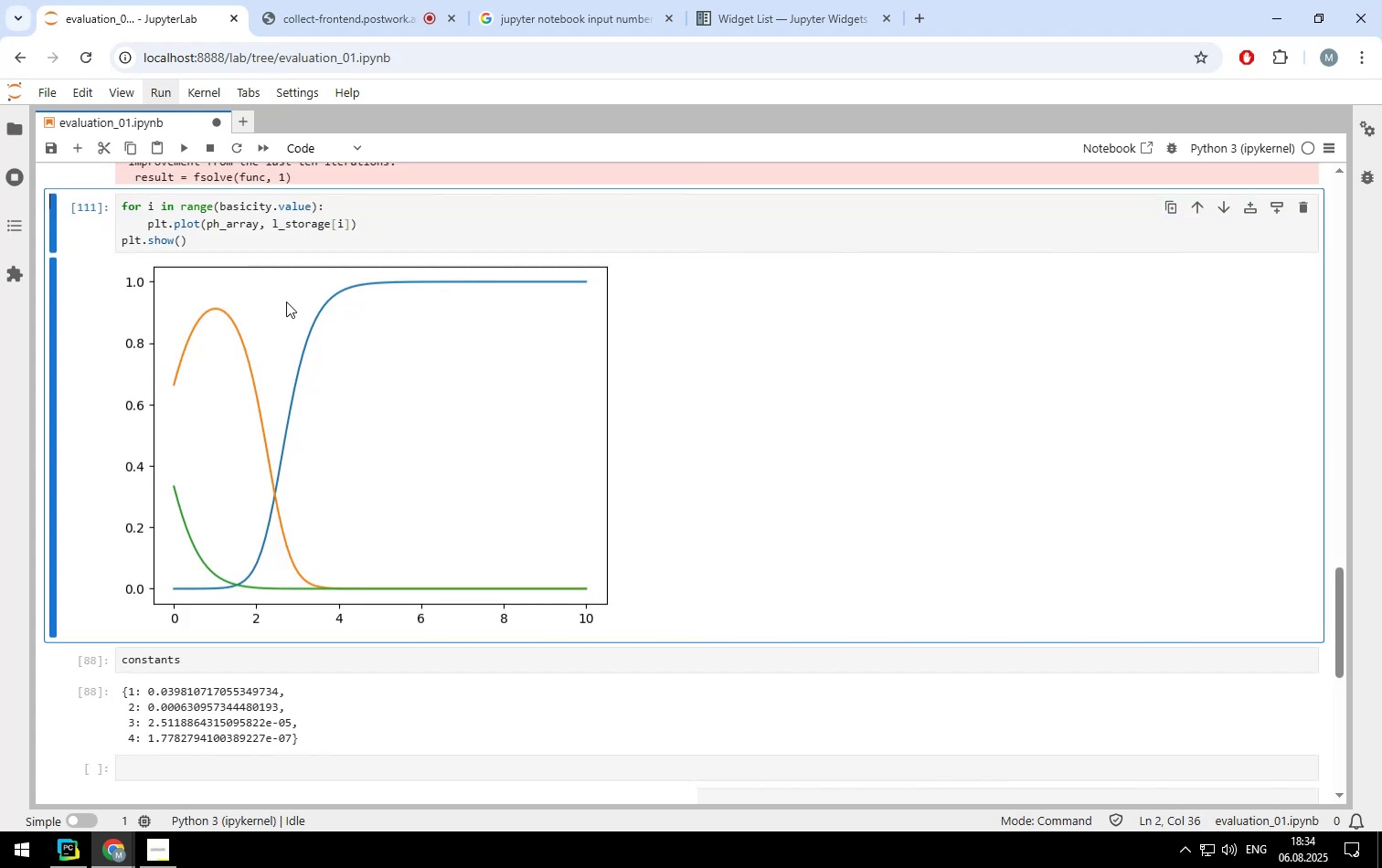 
scroll: coordinate [310, 401], scroll_direction: up, amount: 15.0
 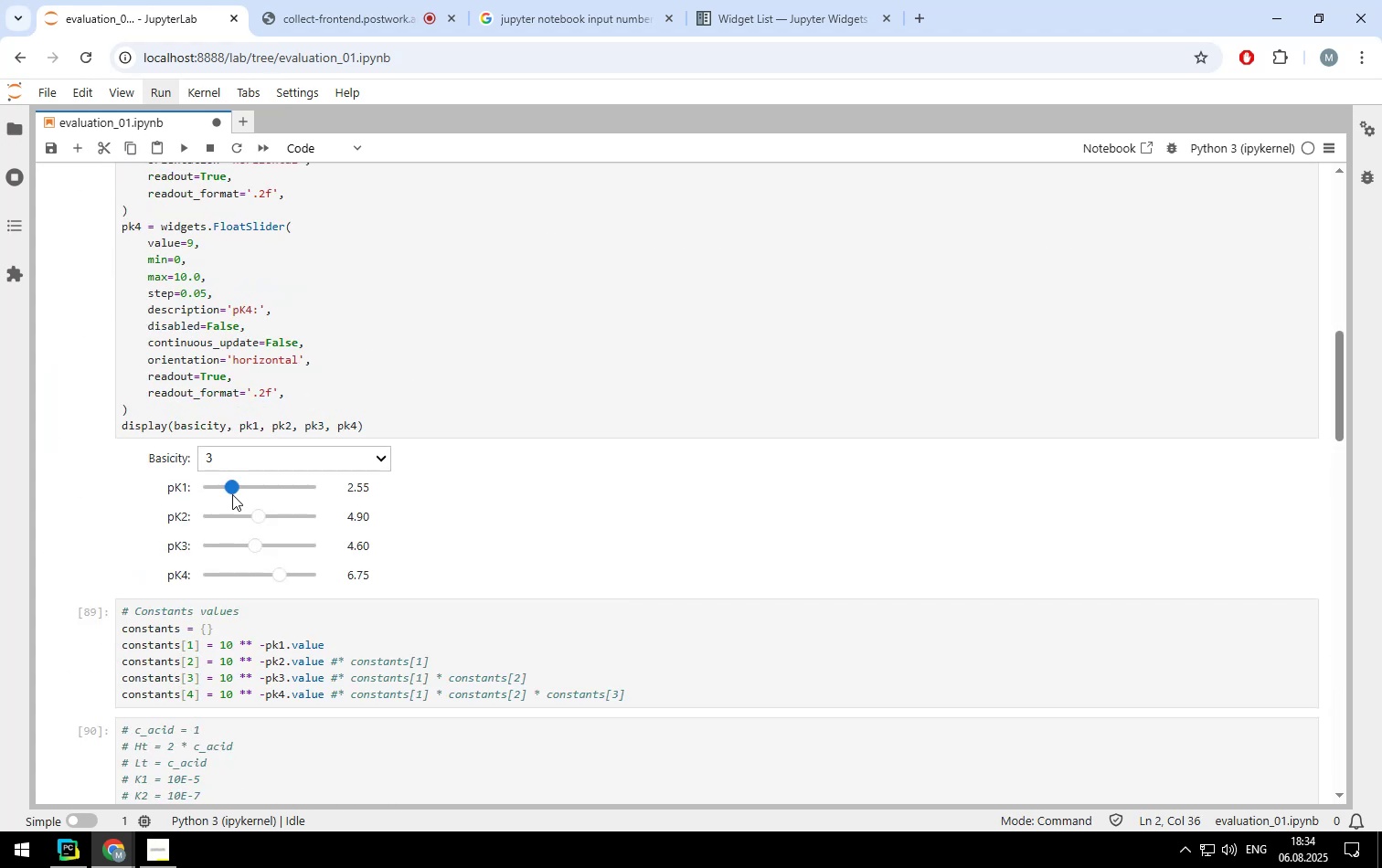 
left_click_drag(start_coordinate=[233, 489], to_coordinate=[245, 489])
 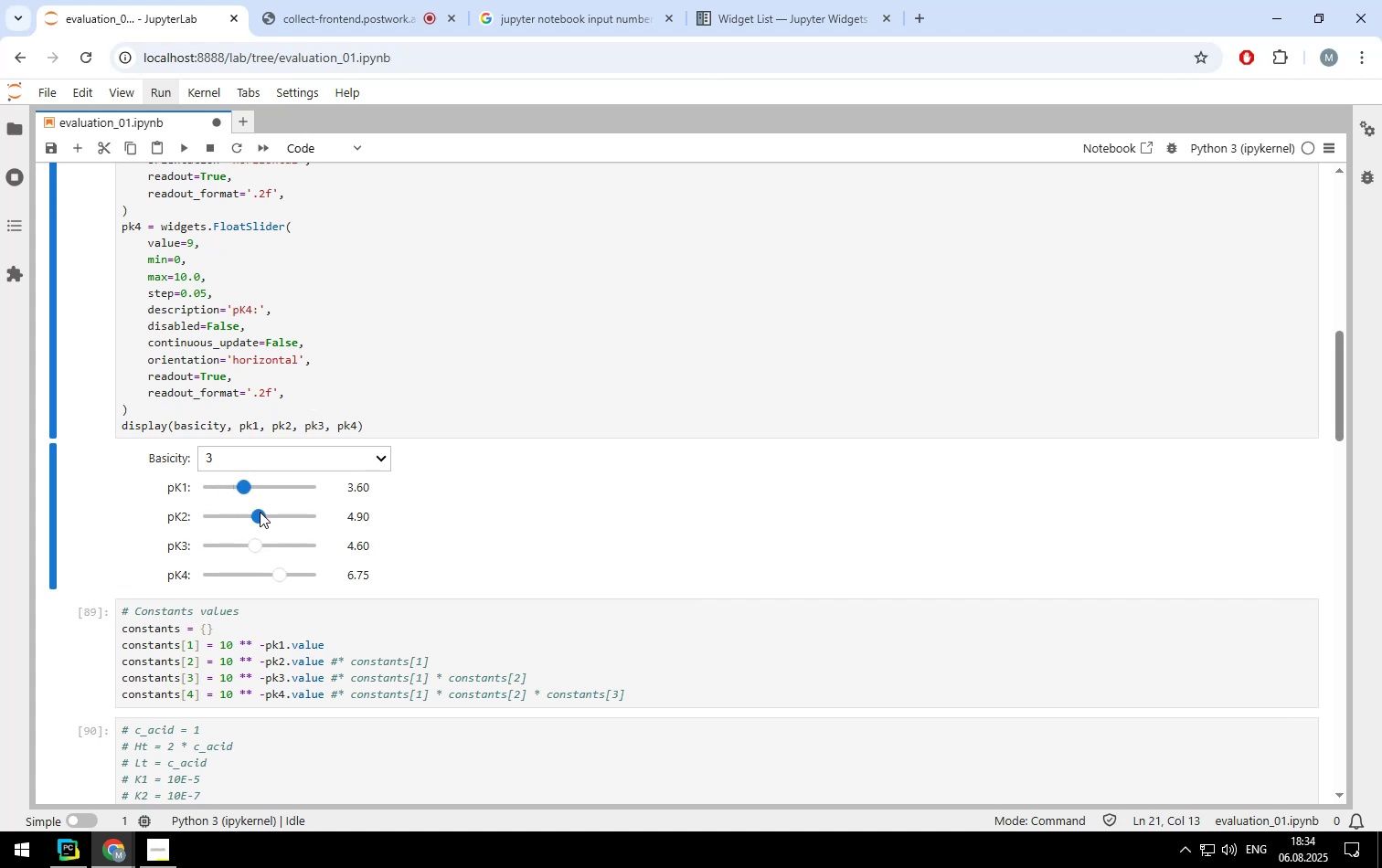 
left_click_drag(start_coordinate=[259, 514], to_coordinate=[268, 514])
 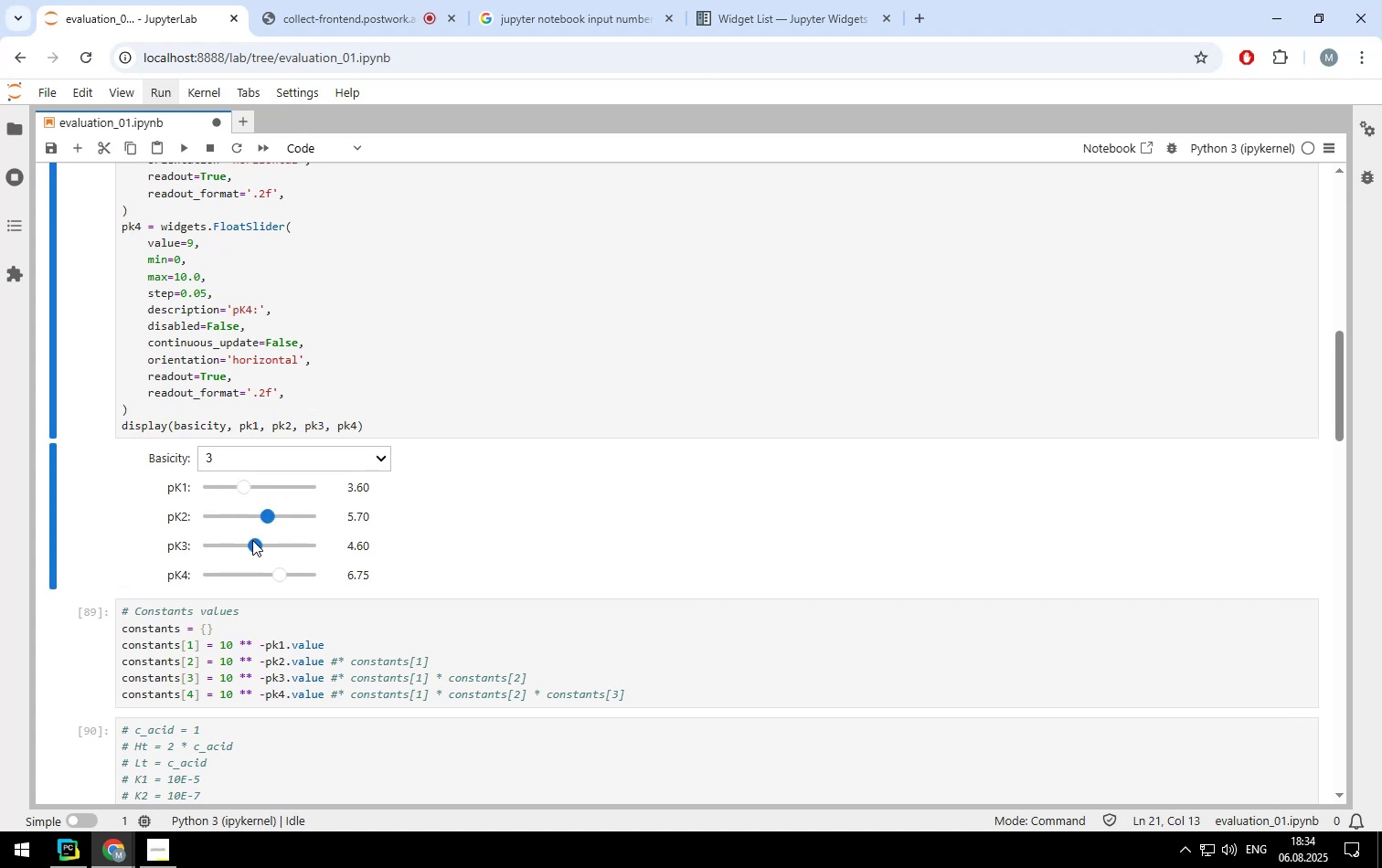 
left_click_drag(start_coordinate=[251, 544], to_coordinate=[278, 543])
 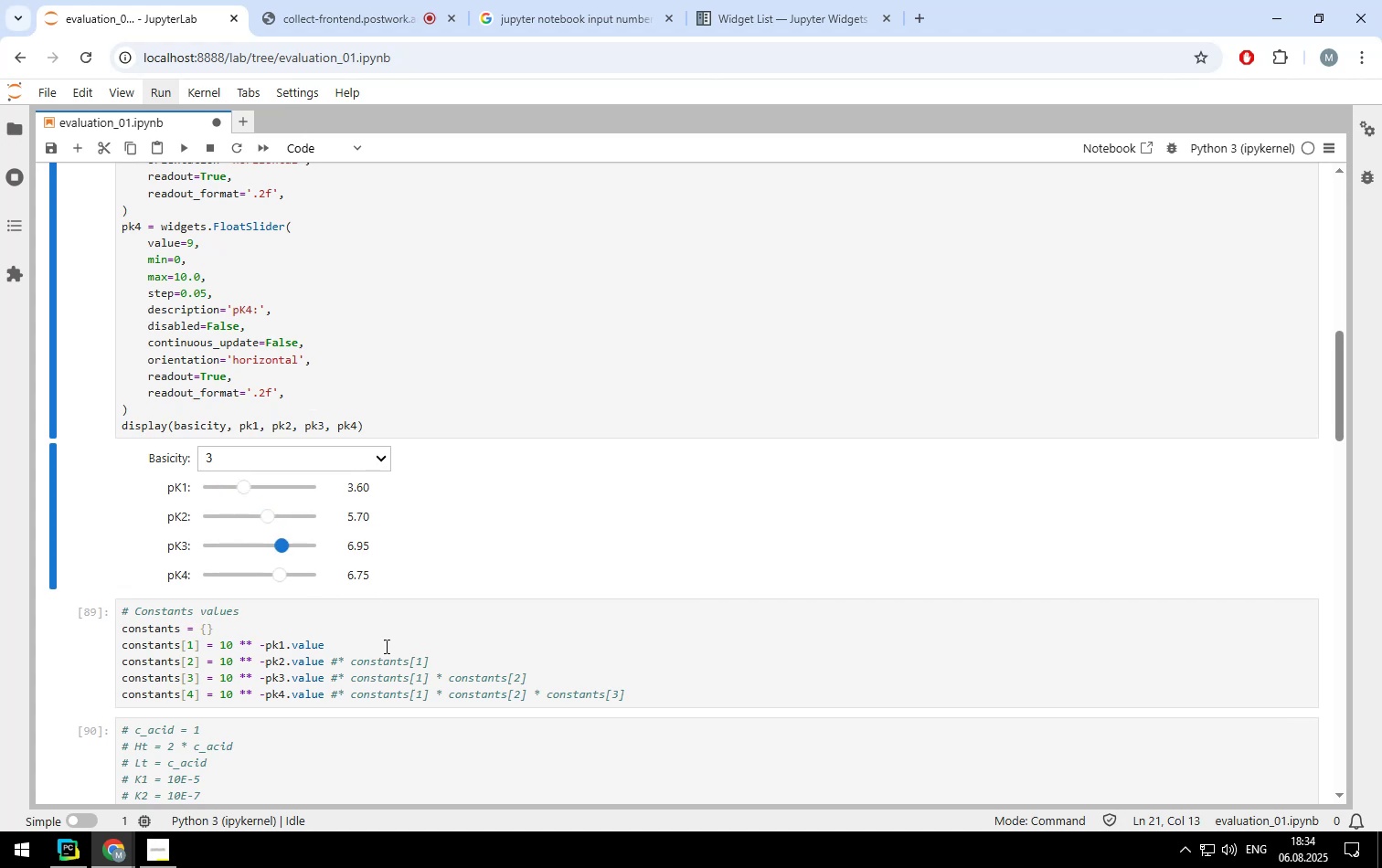 
left_click([384, 658])
 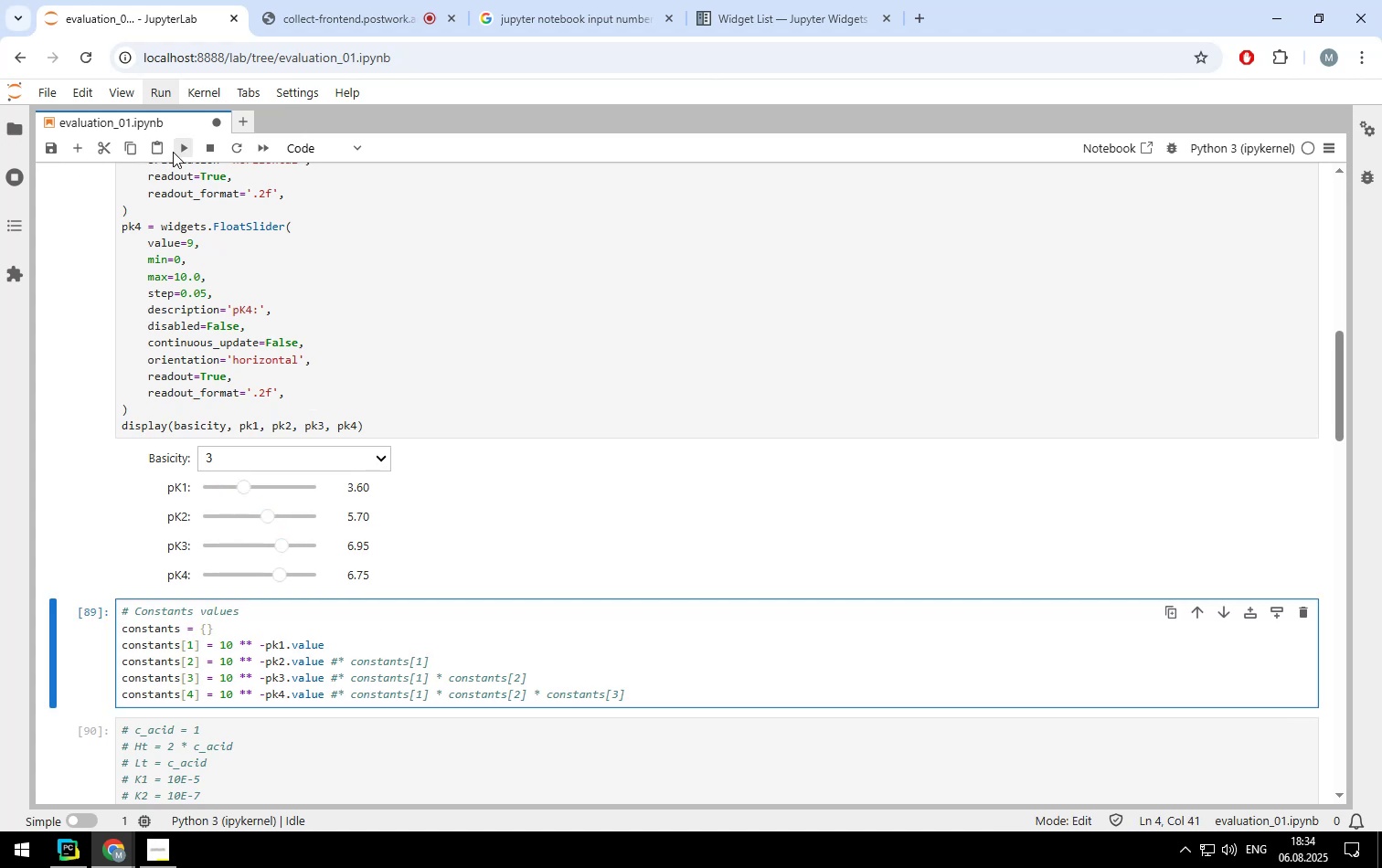 
left_click([180, 151])
 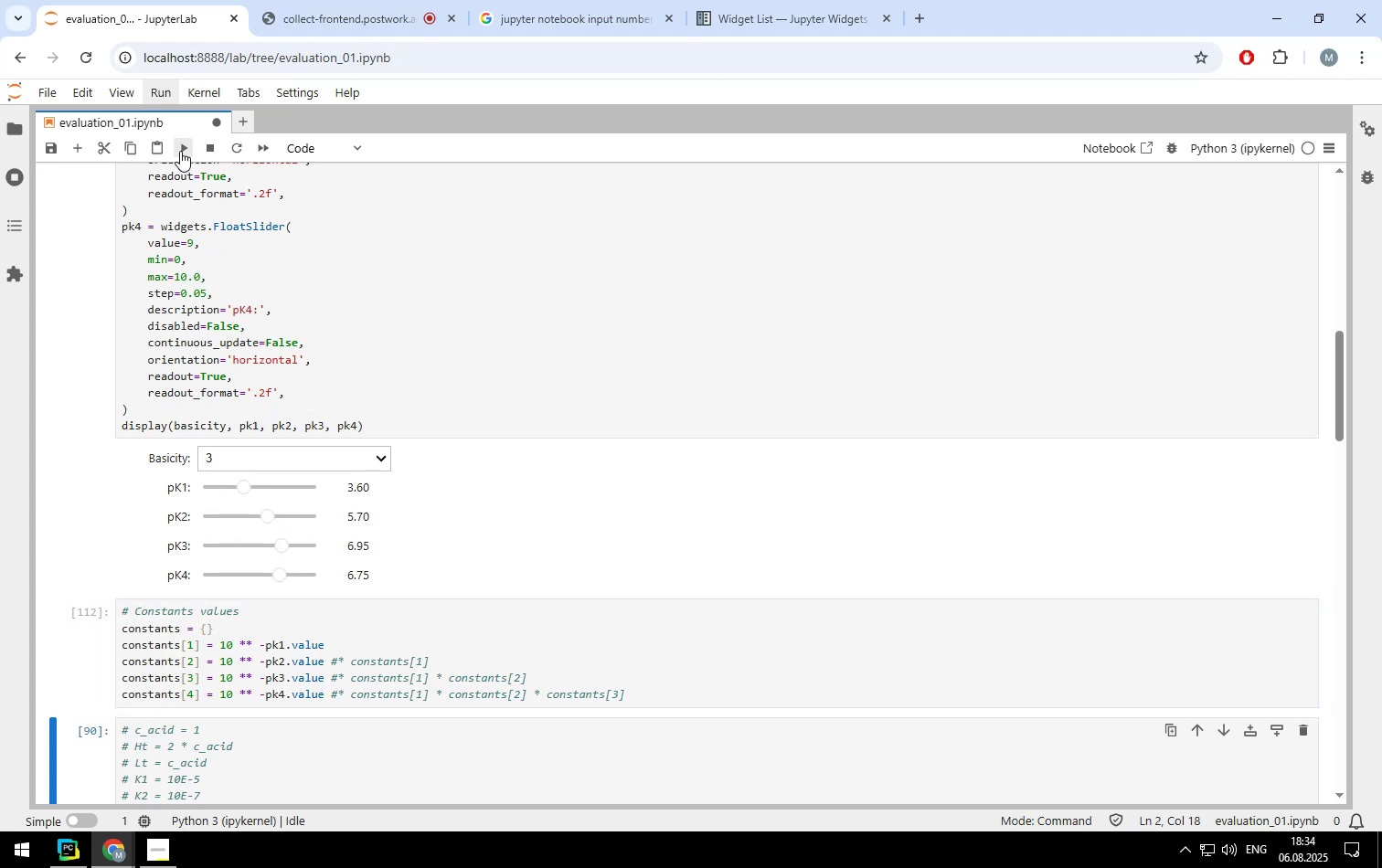 
left_click([180, 151])
 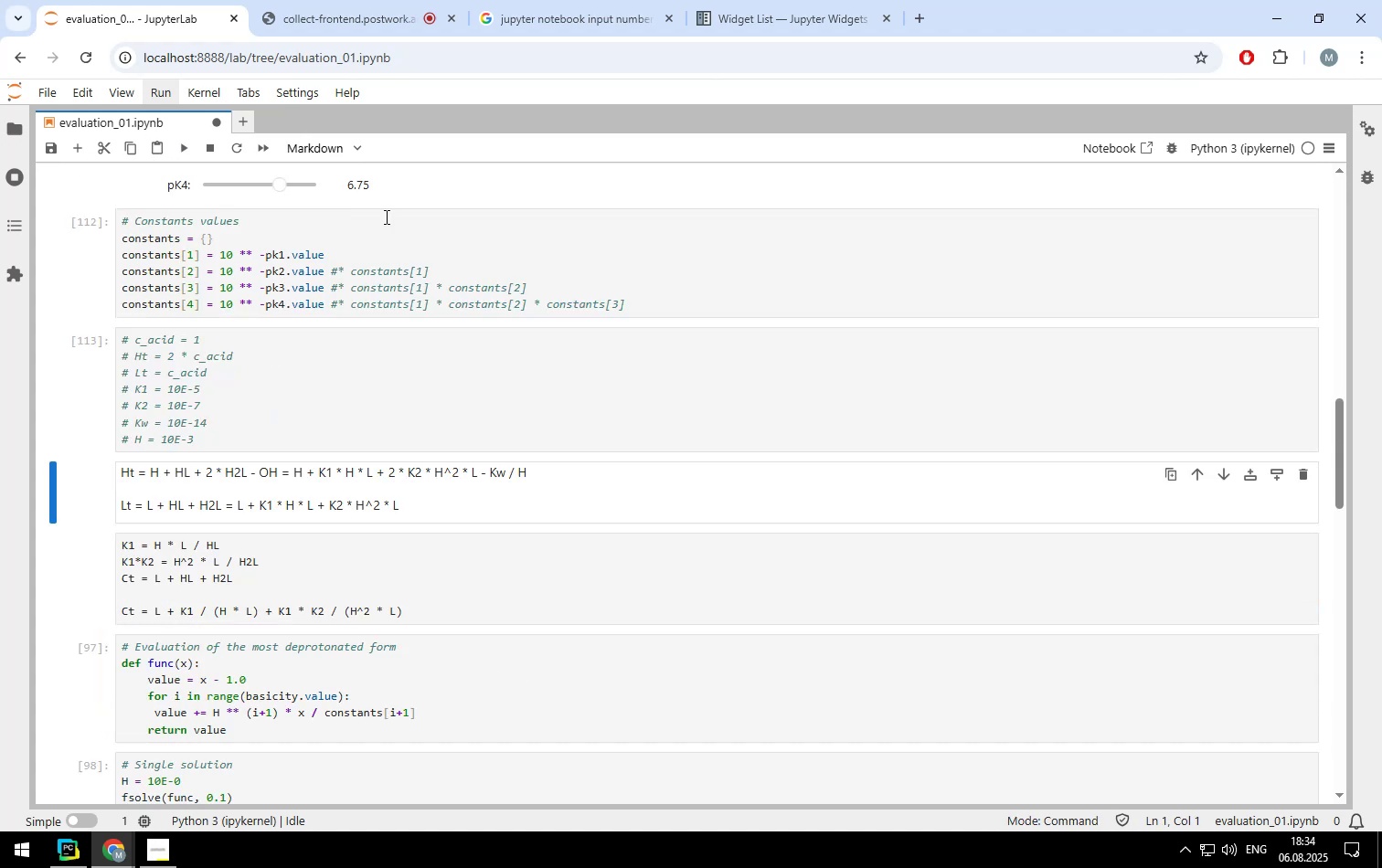 
scroll: coordinate [394, 219], scroll_direction: down, amount: 1.0
 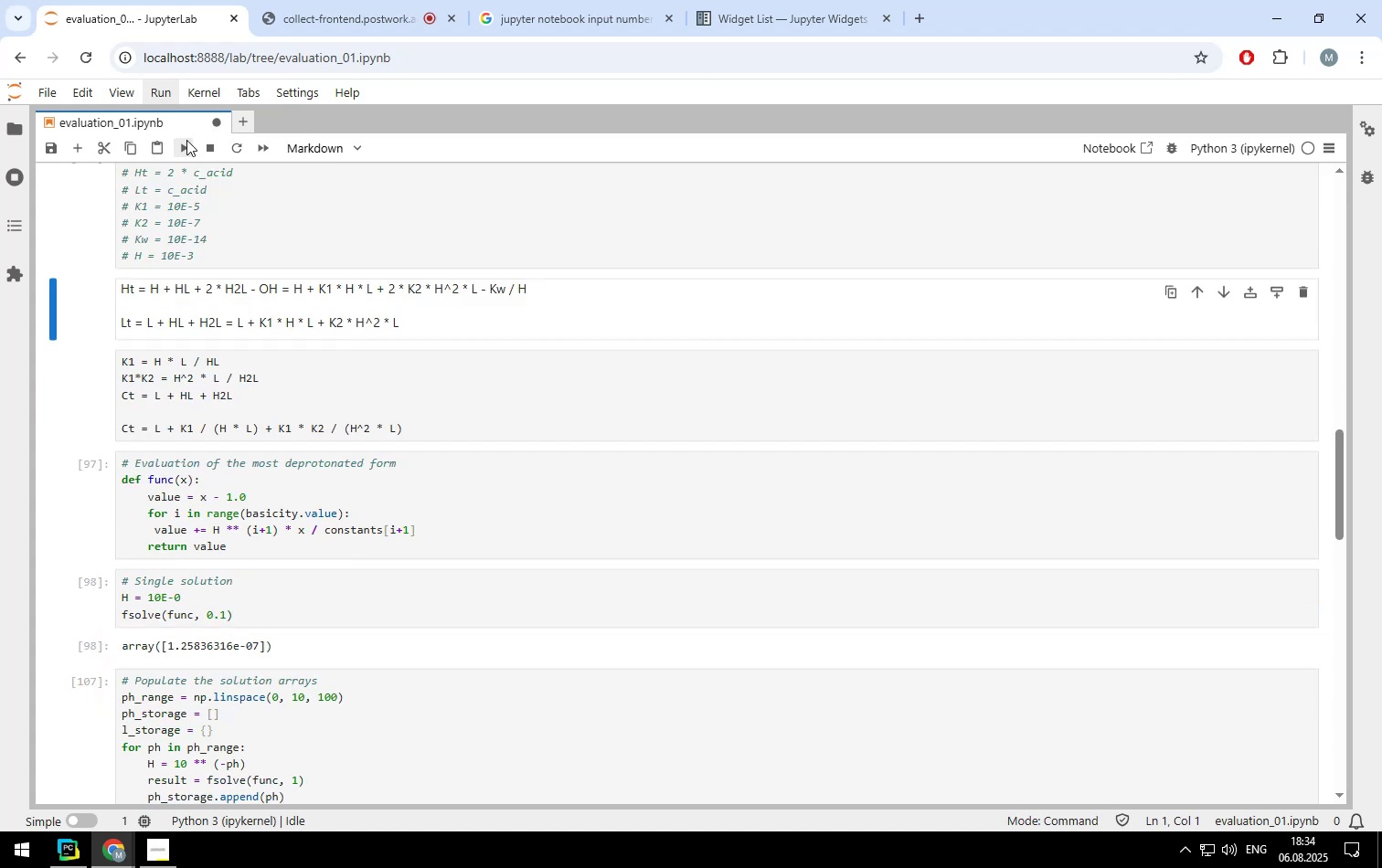 
left_click([185, 143])
 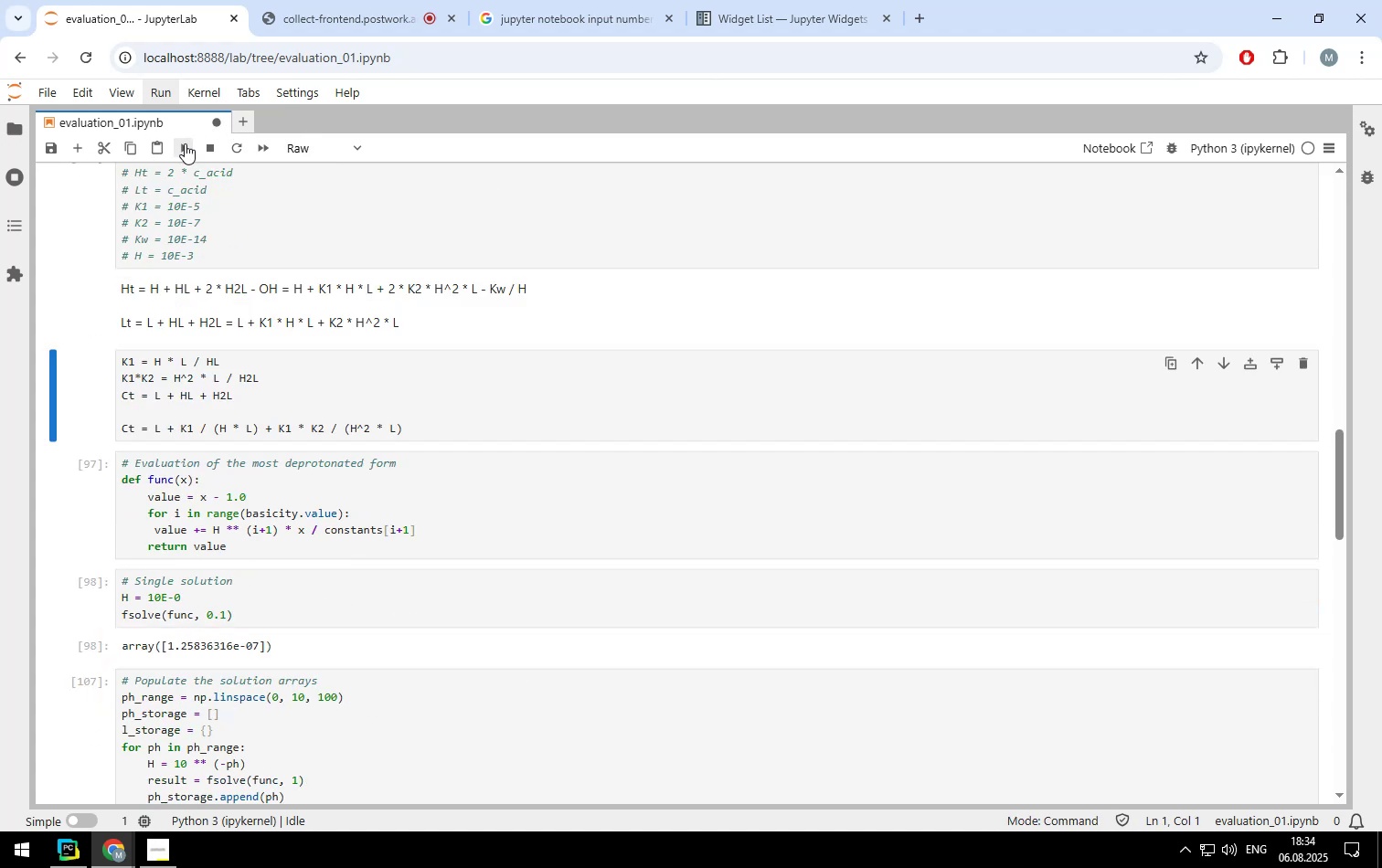 
left_click([185, 143])
 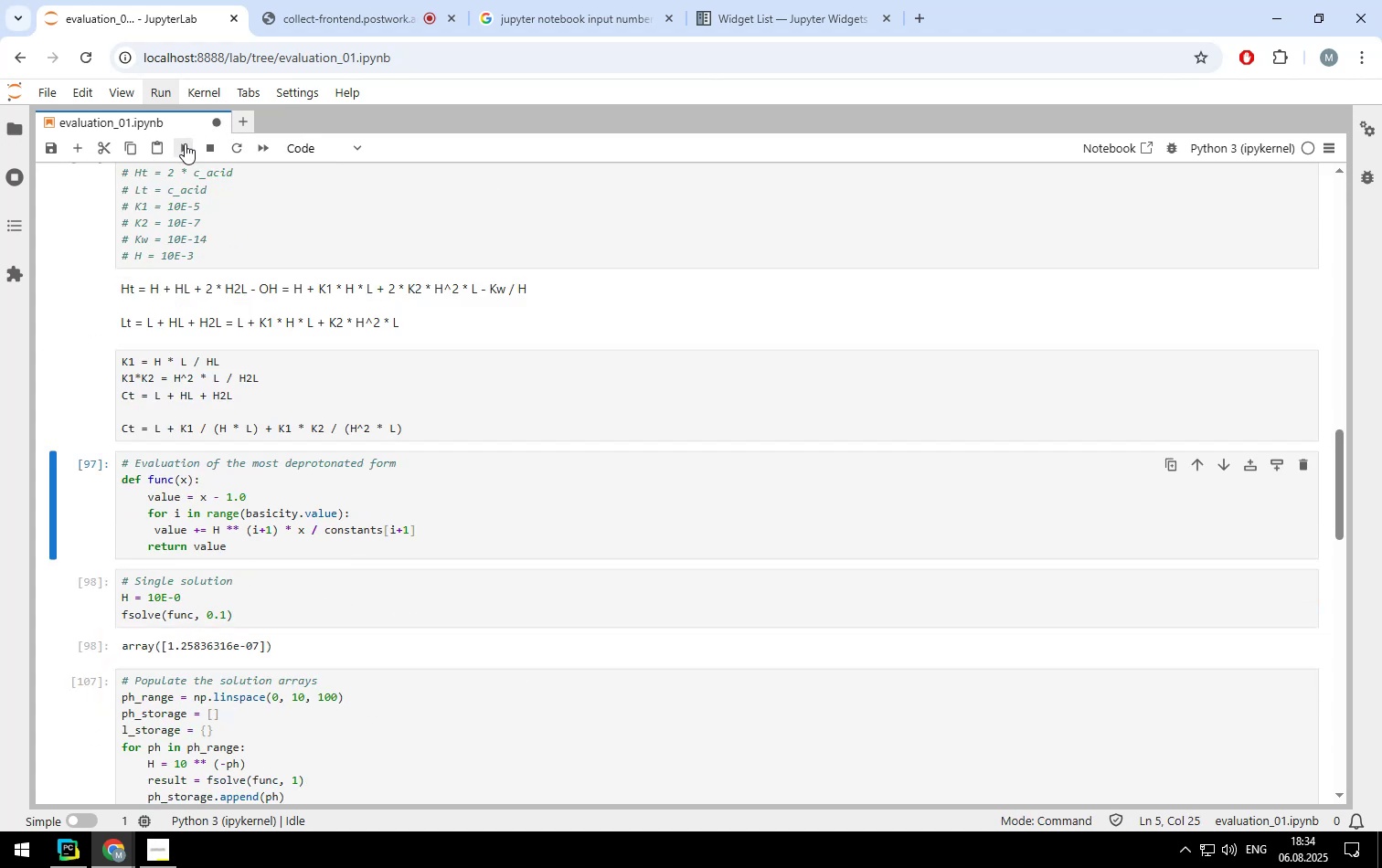 
left_click([185, 143])
 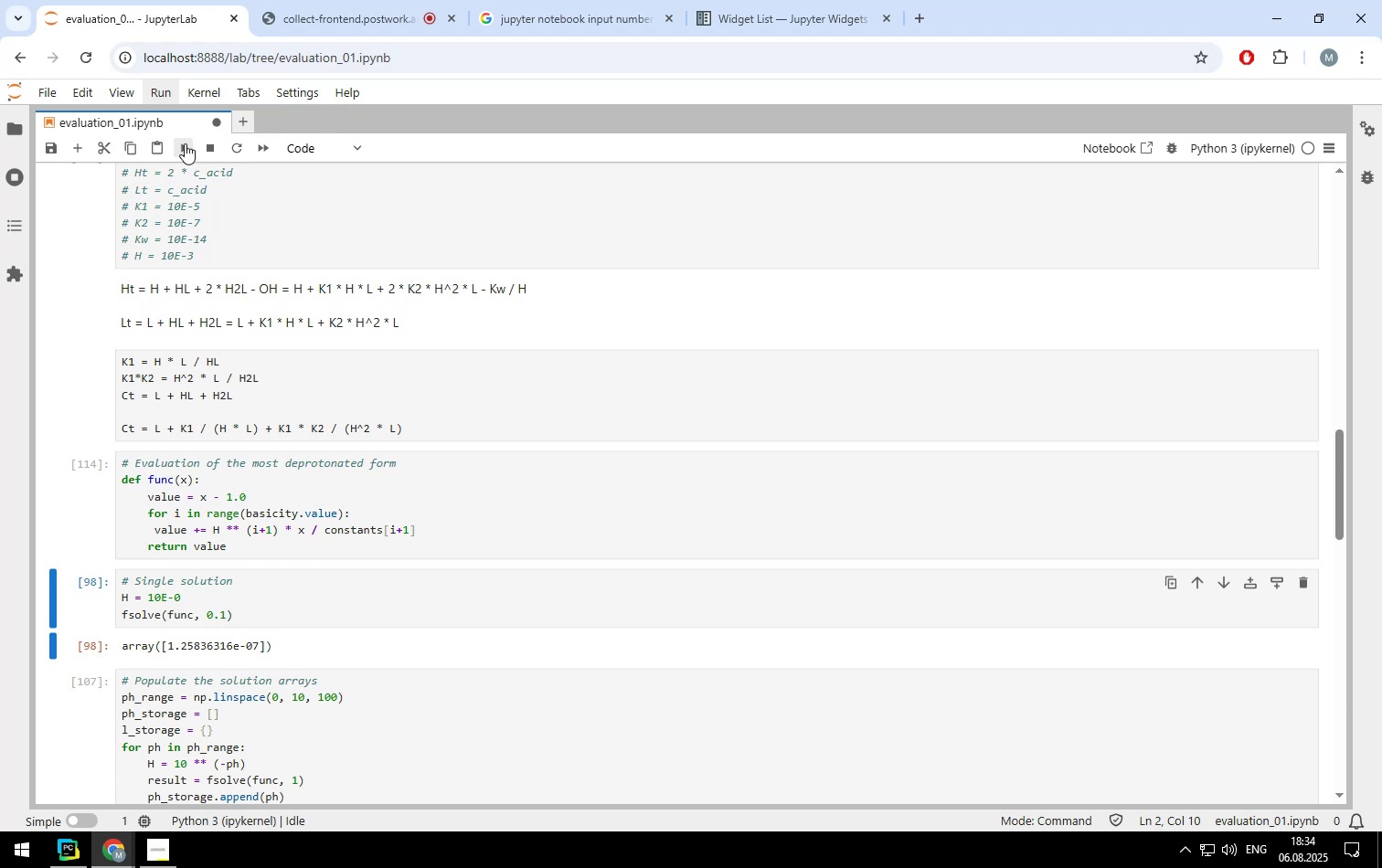 
left_click([185, 143])
 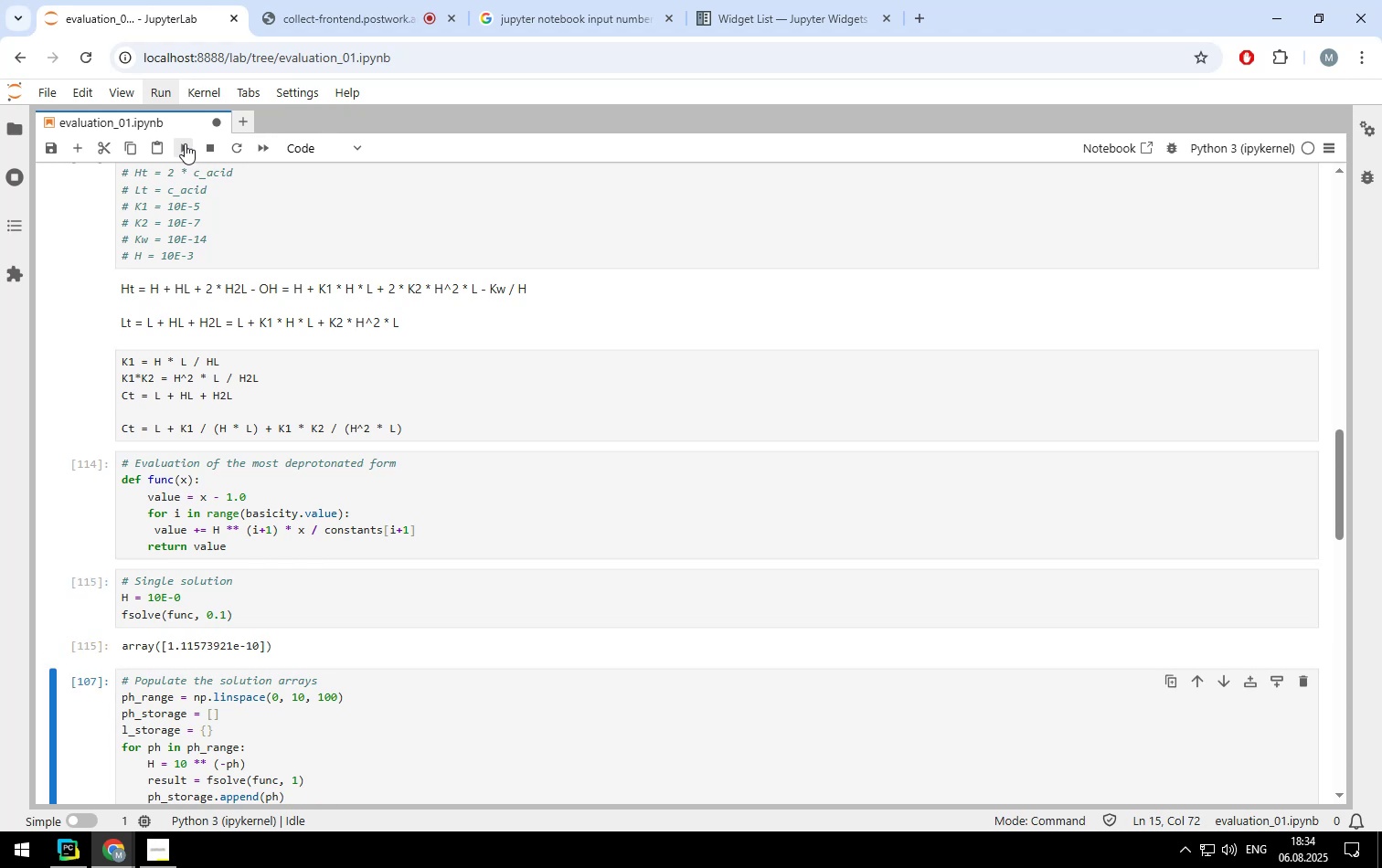 
left_click([185, 143])
 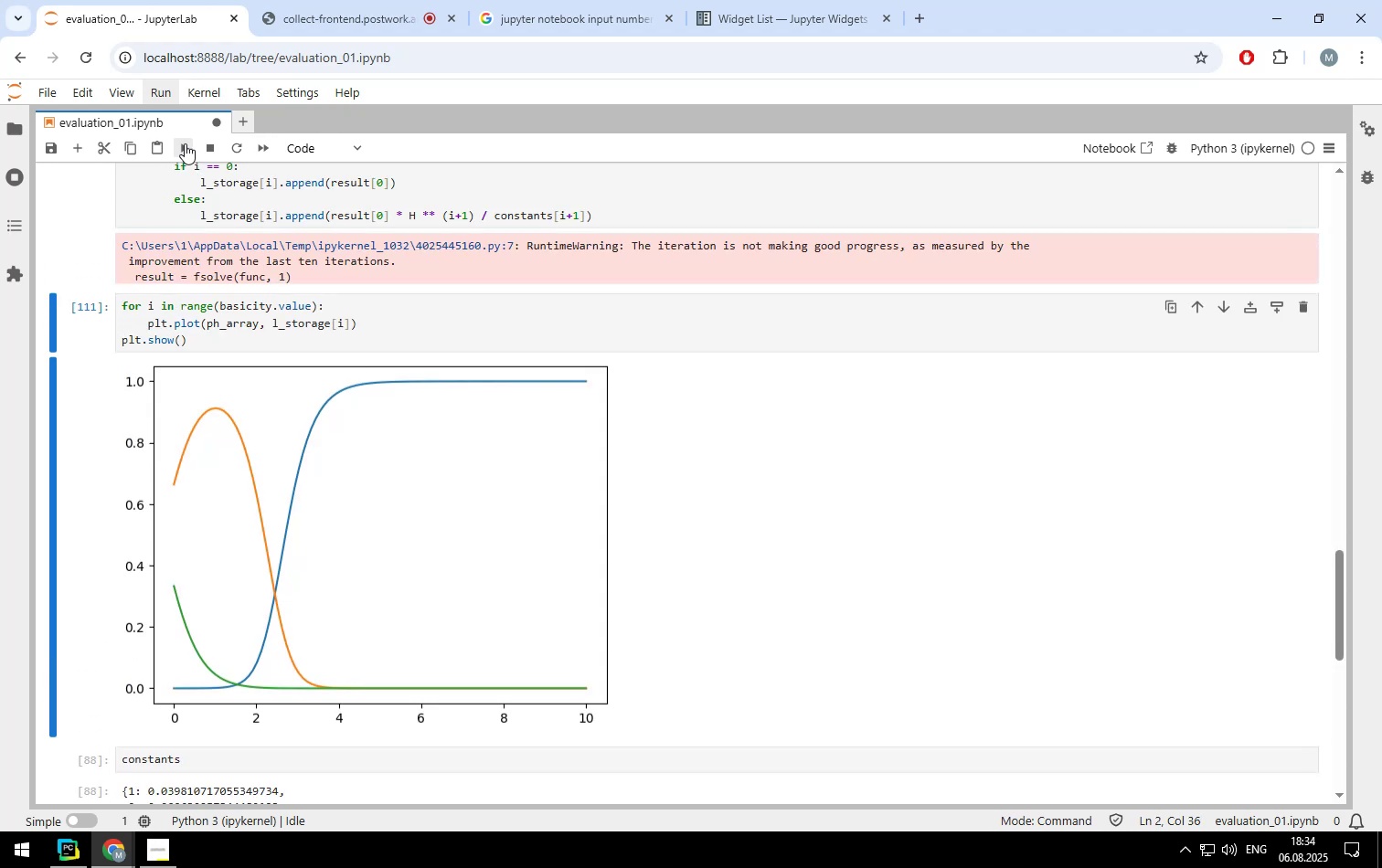 
left_click([185, 143])
 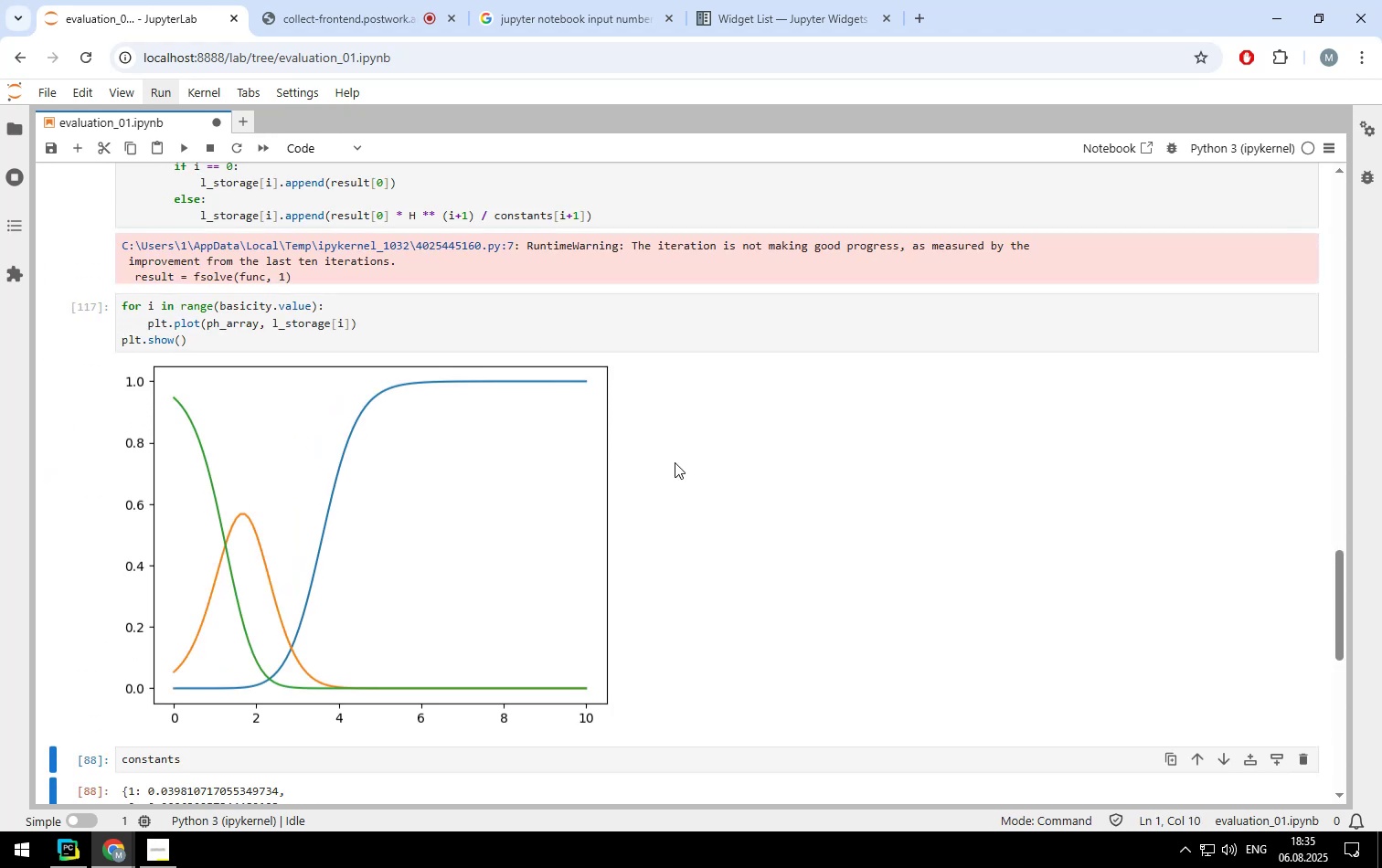 
wait(11.46)
 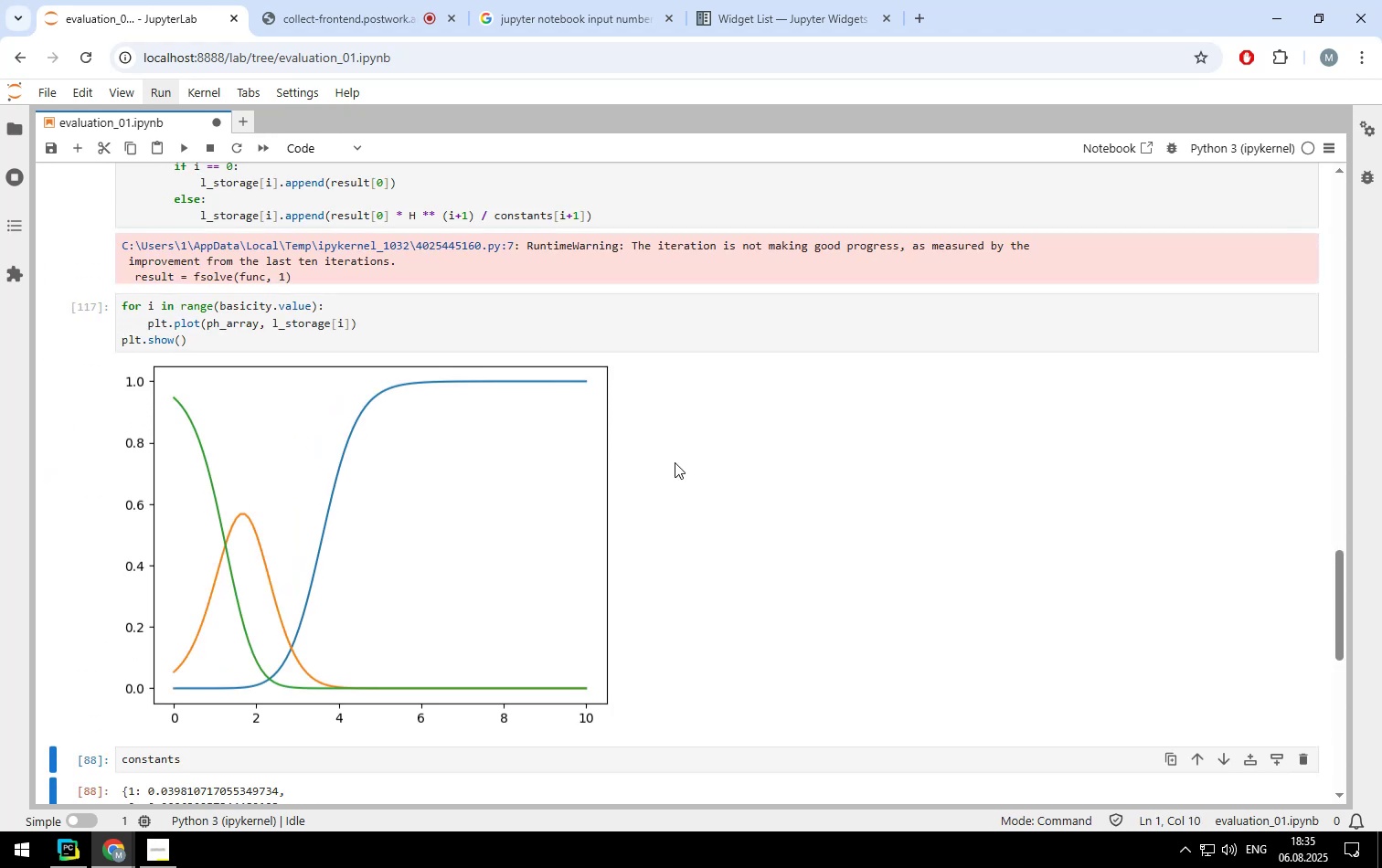 
scroll: coordinate [518, 472], scroll_direction: up, amount: 13.0
 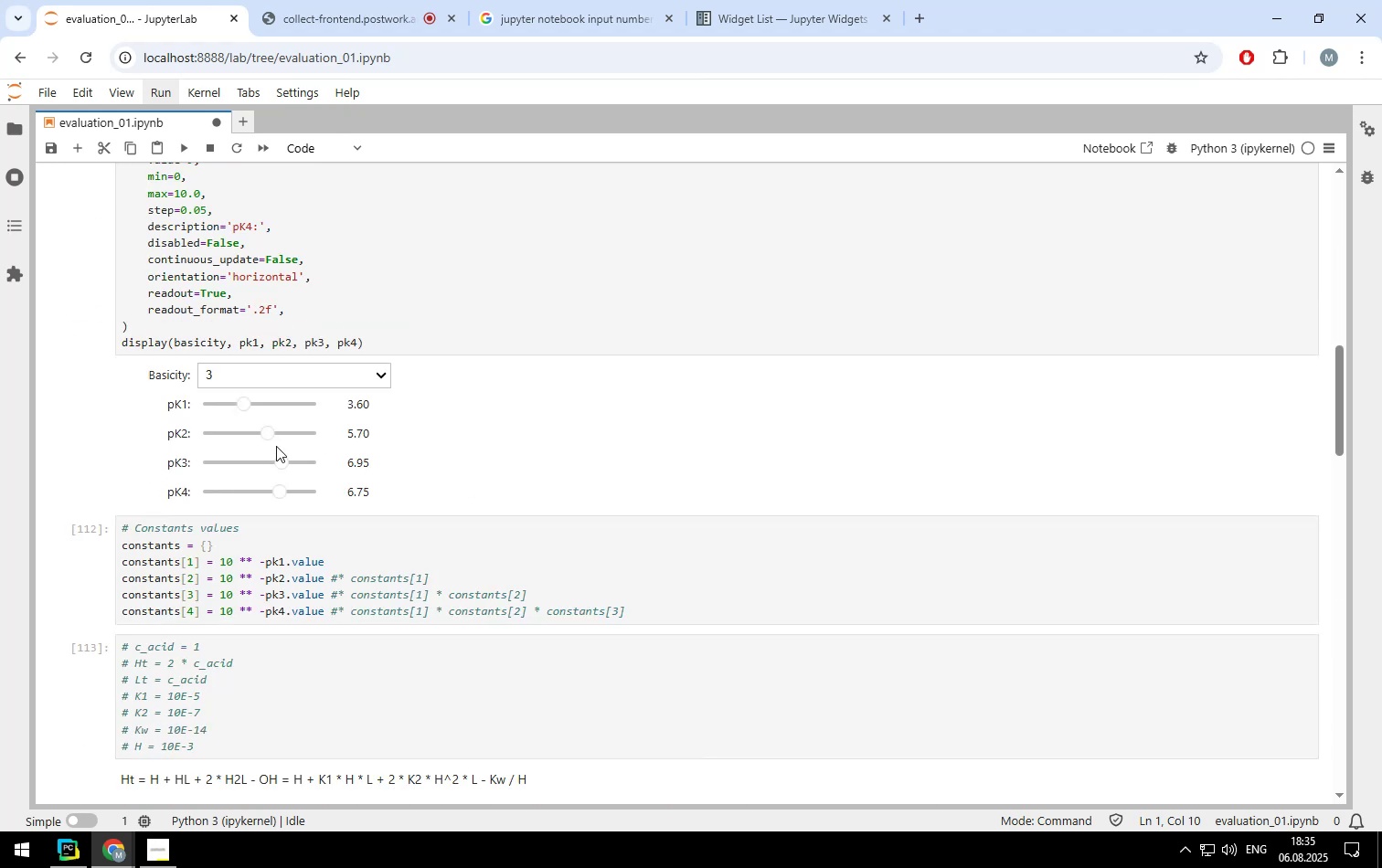 
left_click_drag(start_coordinate=[243, 406], to_coordinate=[222, 406])
 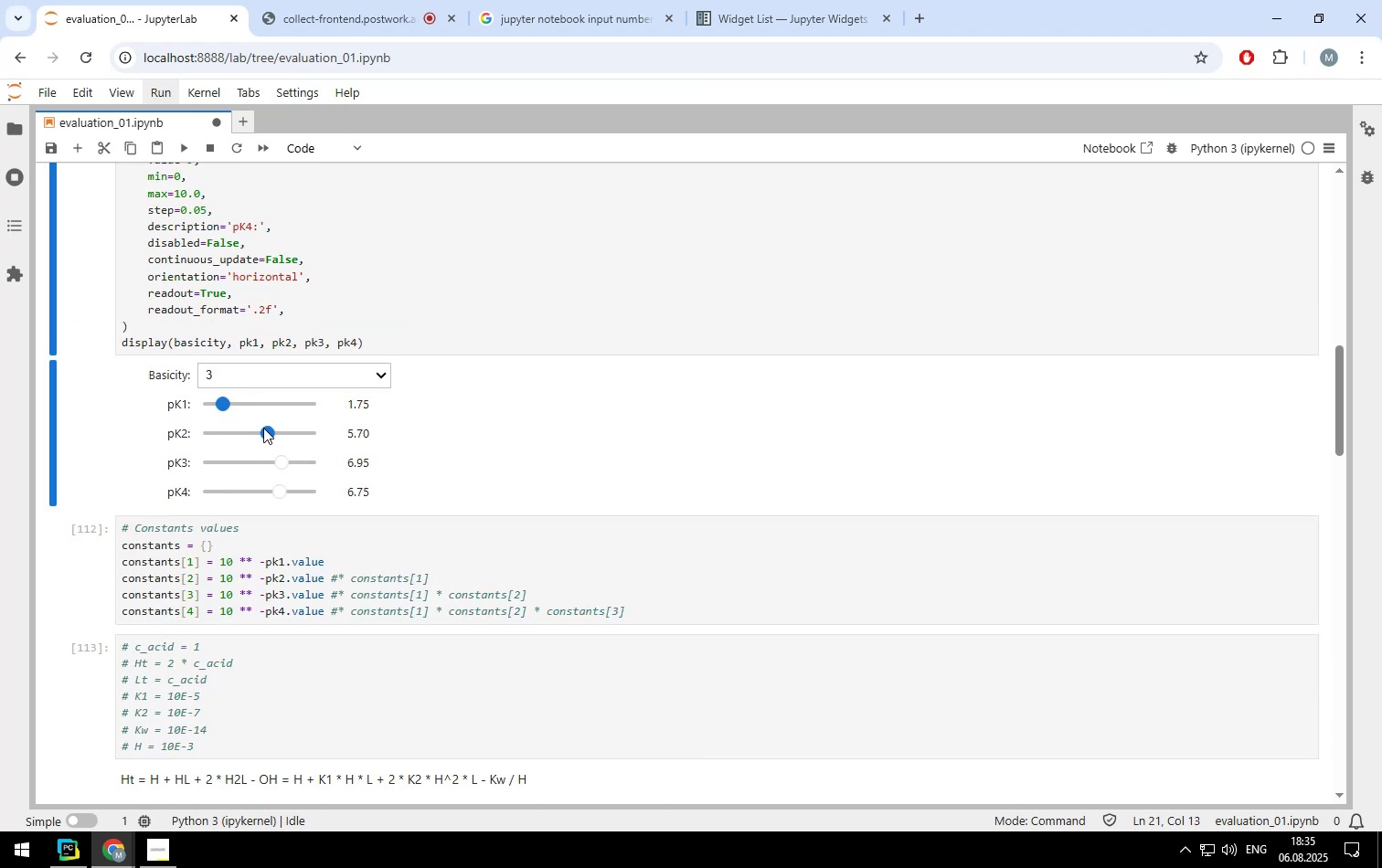 
left_click_drag(start_coordinate=[264, 434], to_coordinate=[246, 435])
 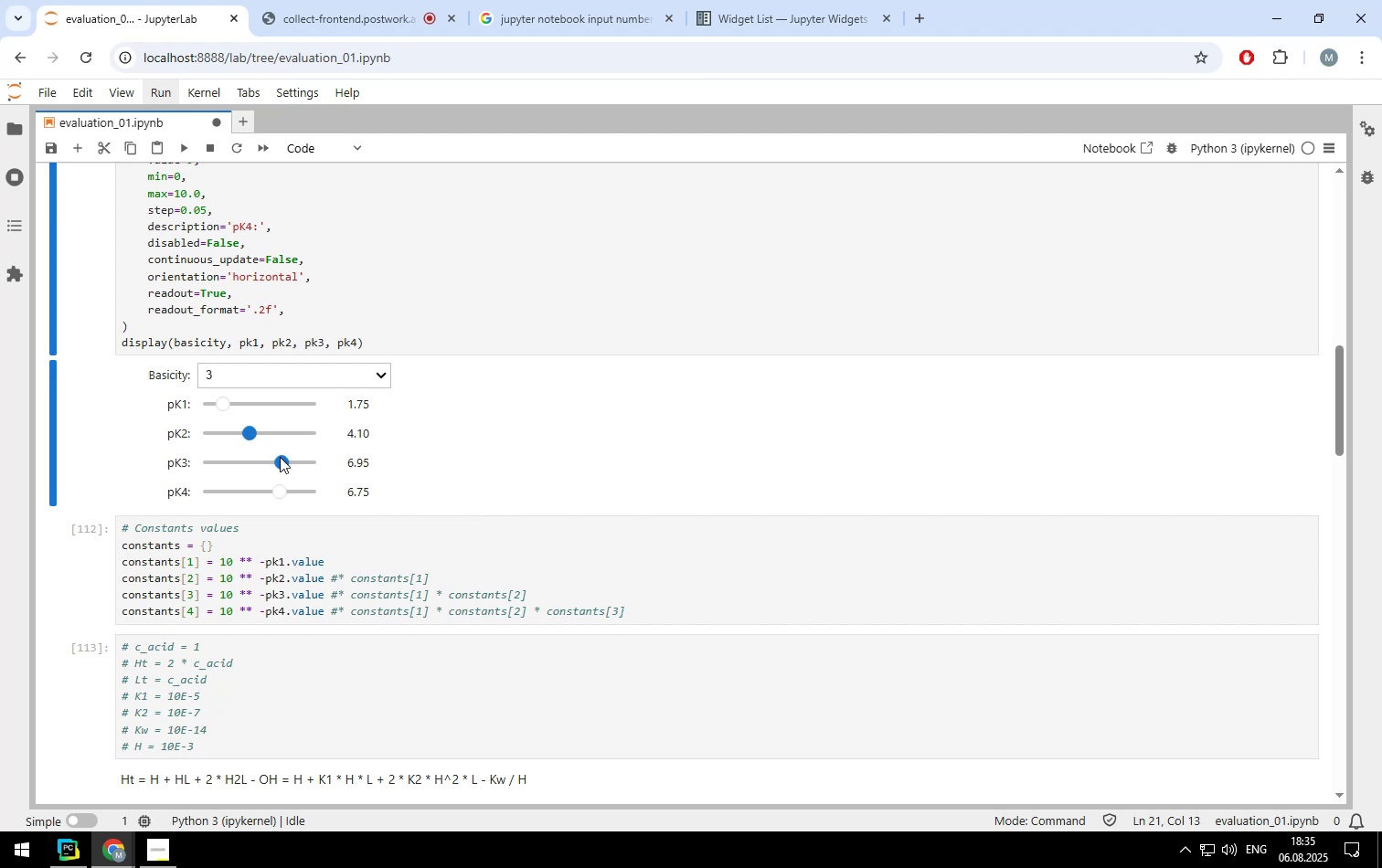 
left_click_drag(start_coordinate=[280, 460], to_coordinate=[274, 461])
 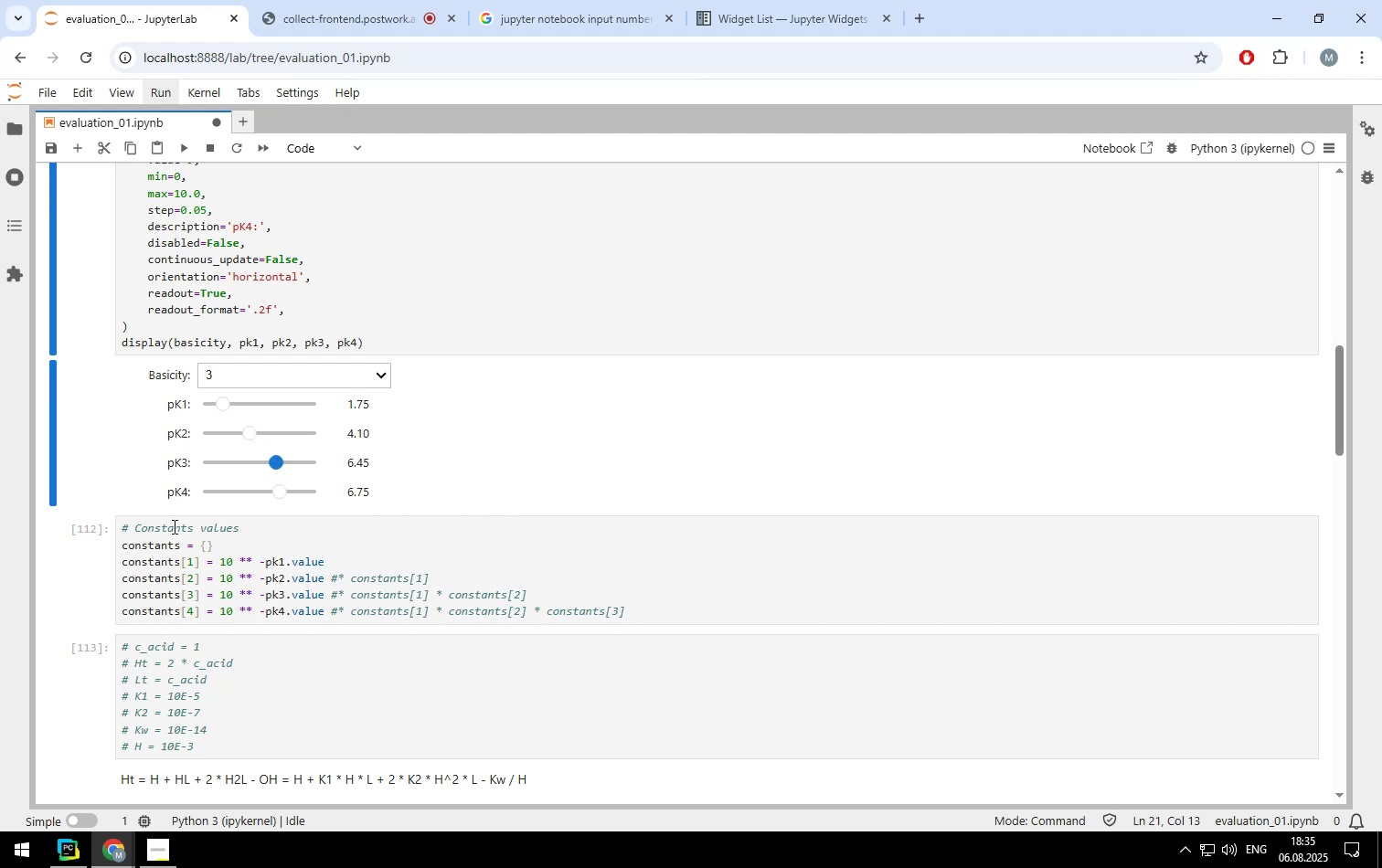 
left_click([175, 545])
 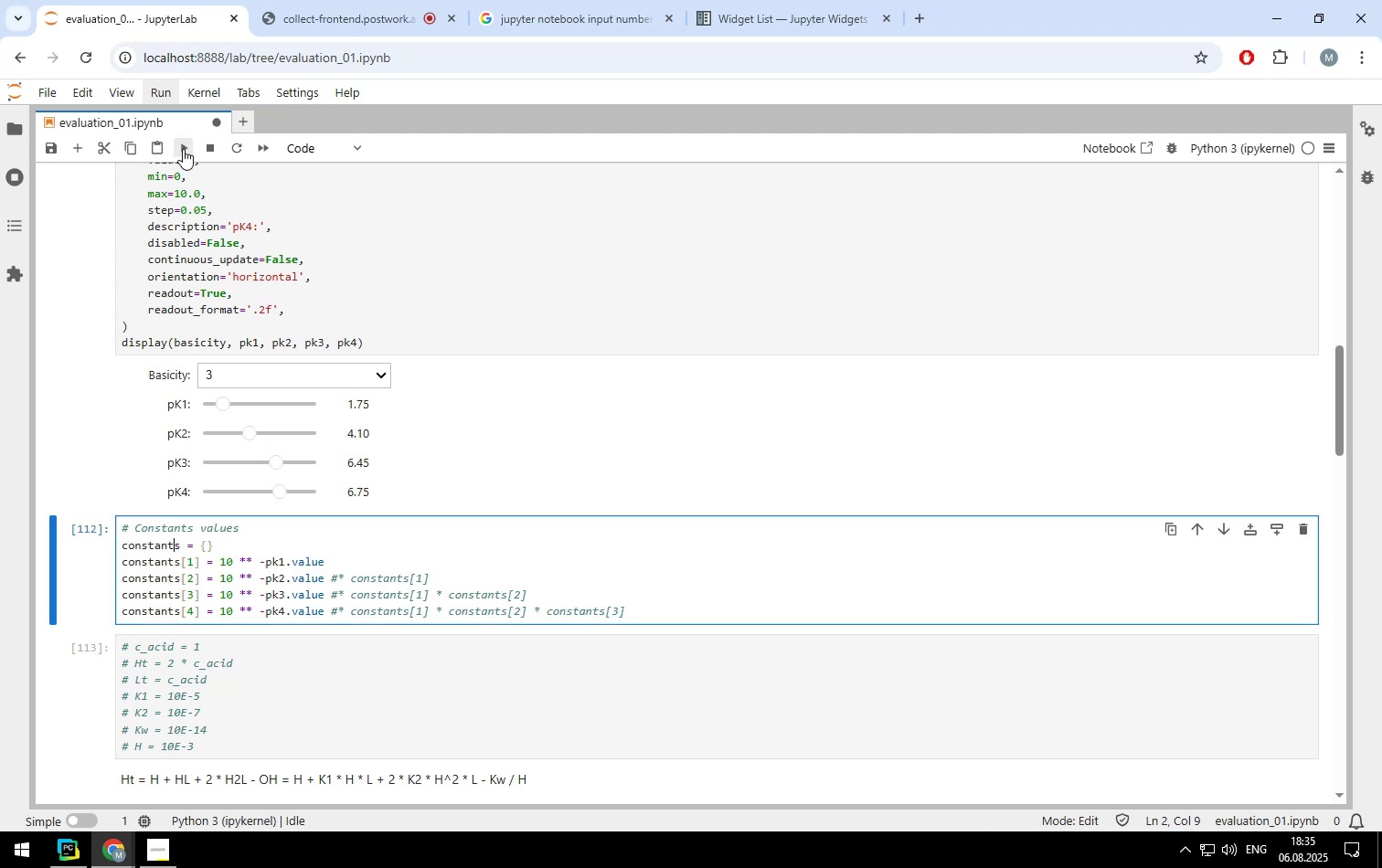 
double_click([183, 149])
 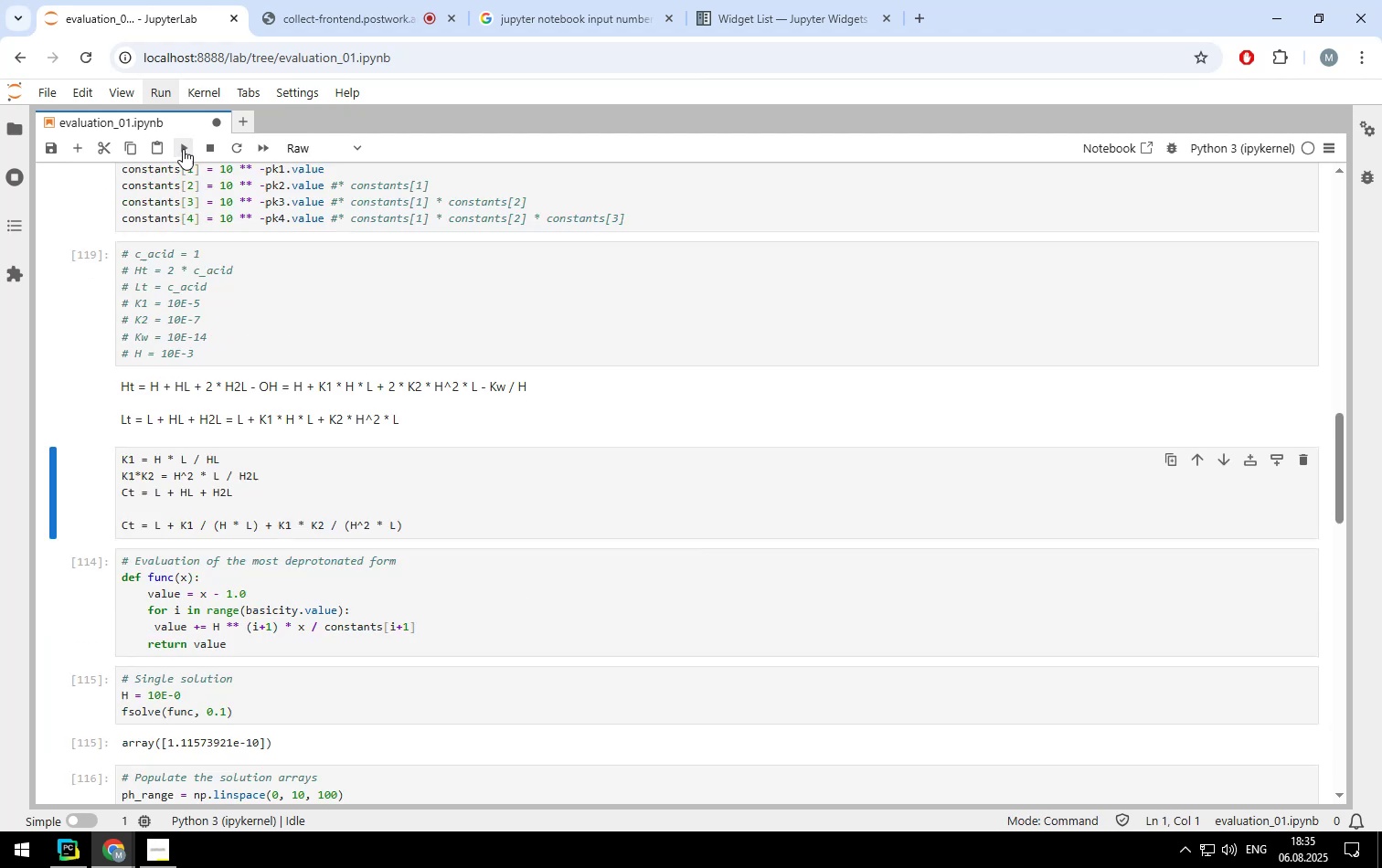 
triple_click([183, 149])
 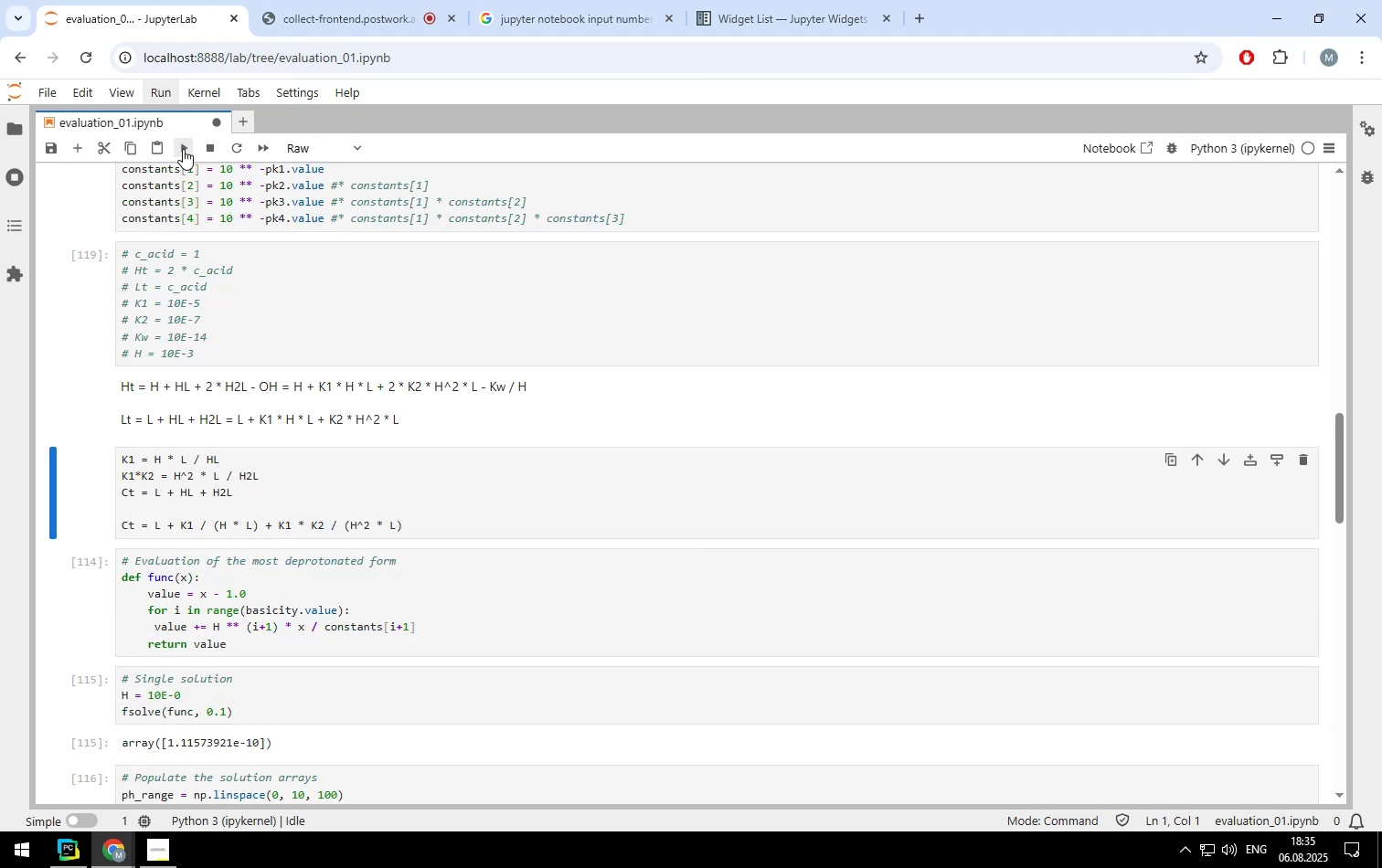 
triple_click([183, 149])
 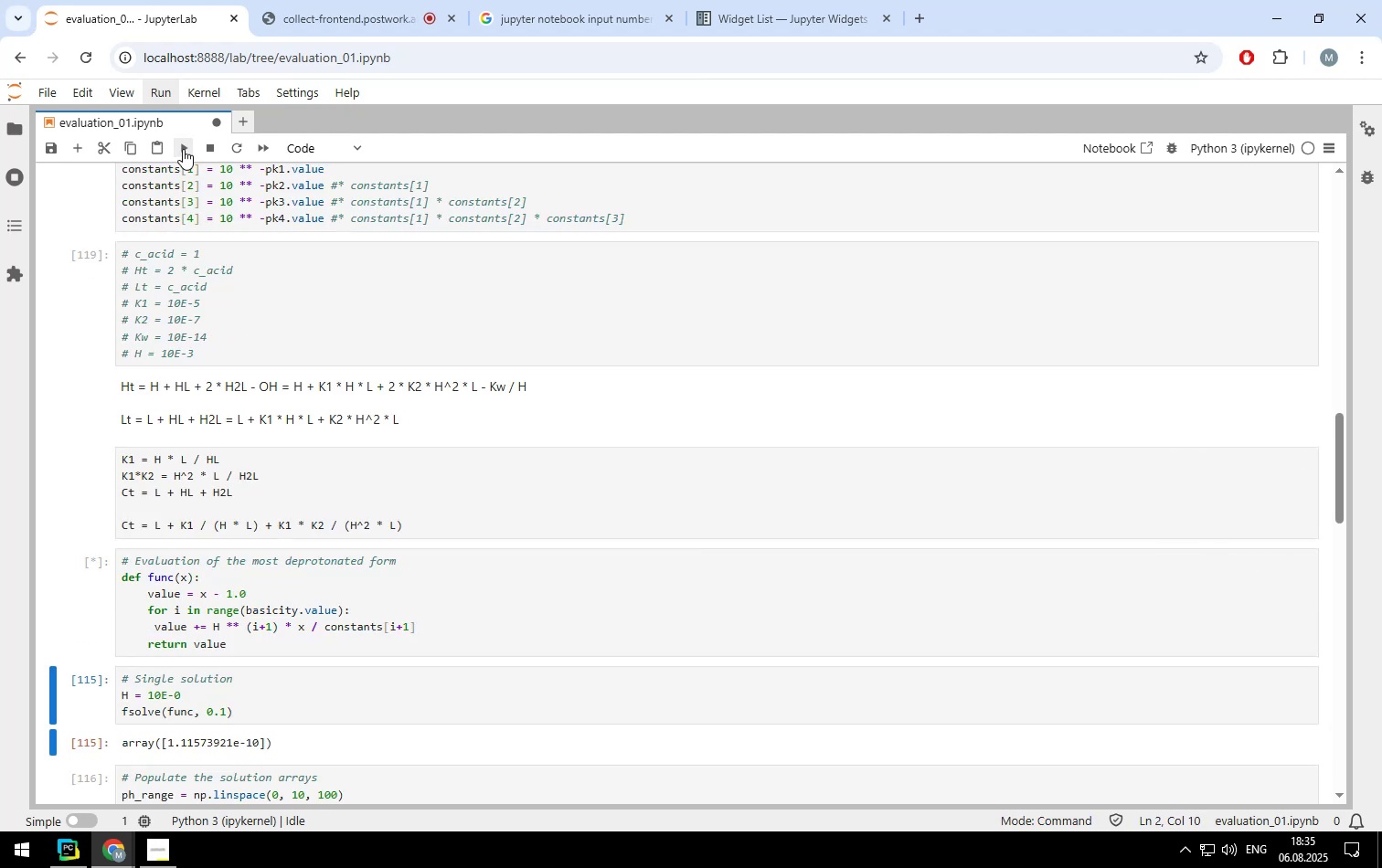 
triple_click([183, 149])
 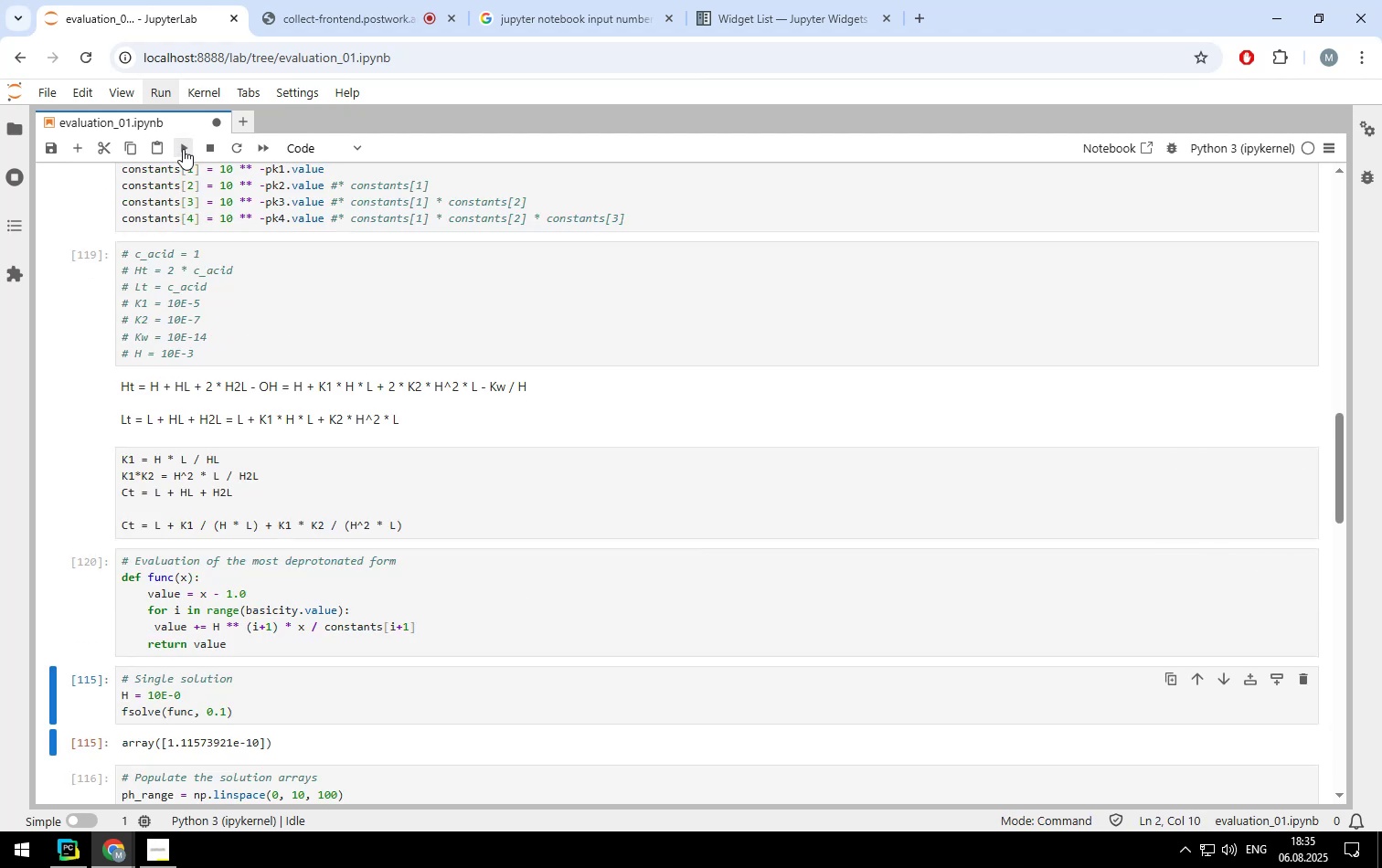 
triple_click([183, 149])
 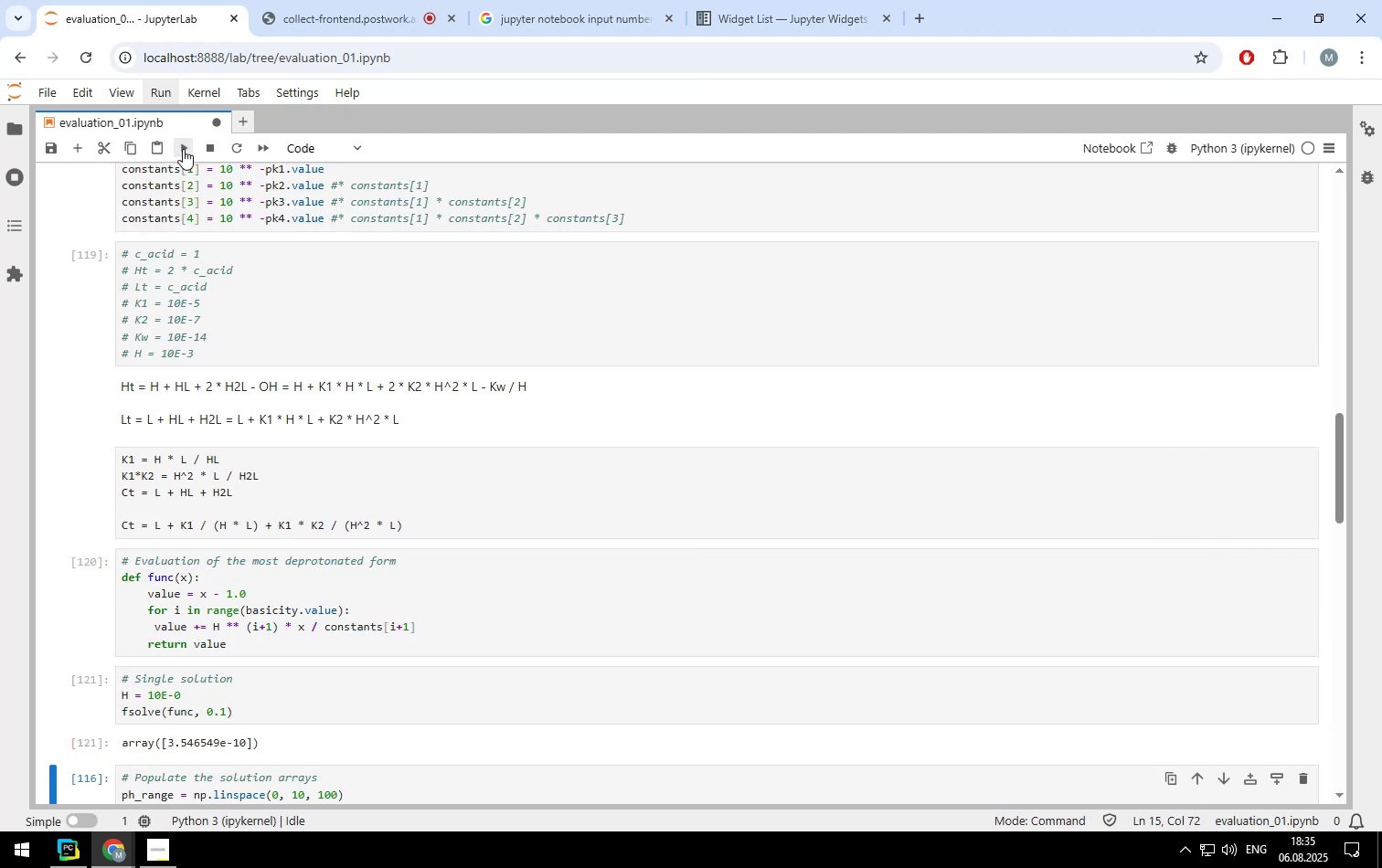 
triple_click([183, 149])
 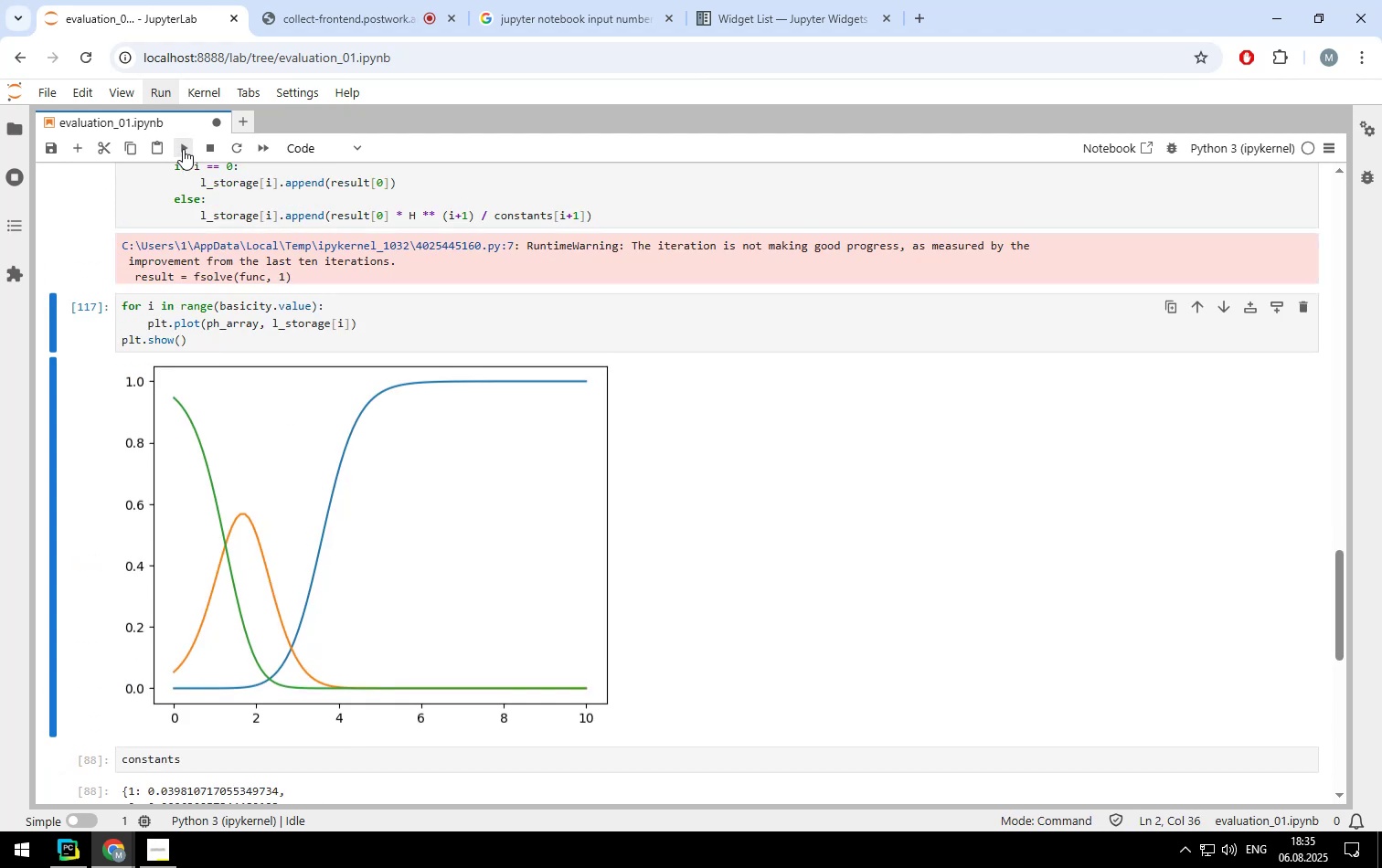 
triple_click([183, 149])
 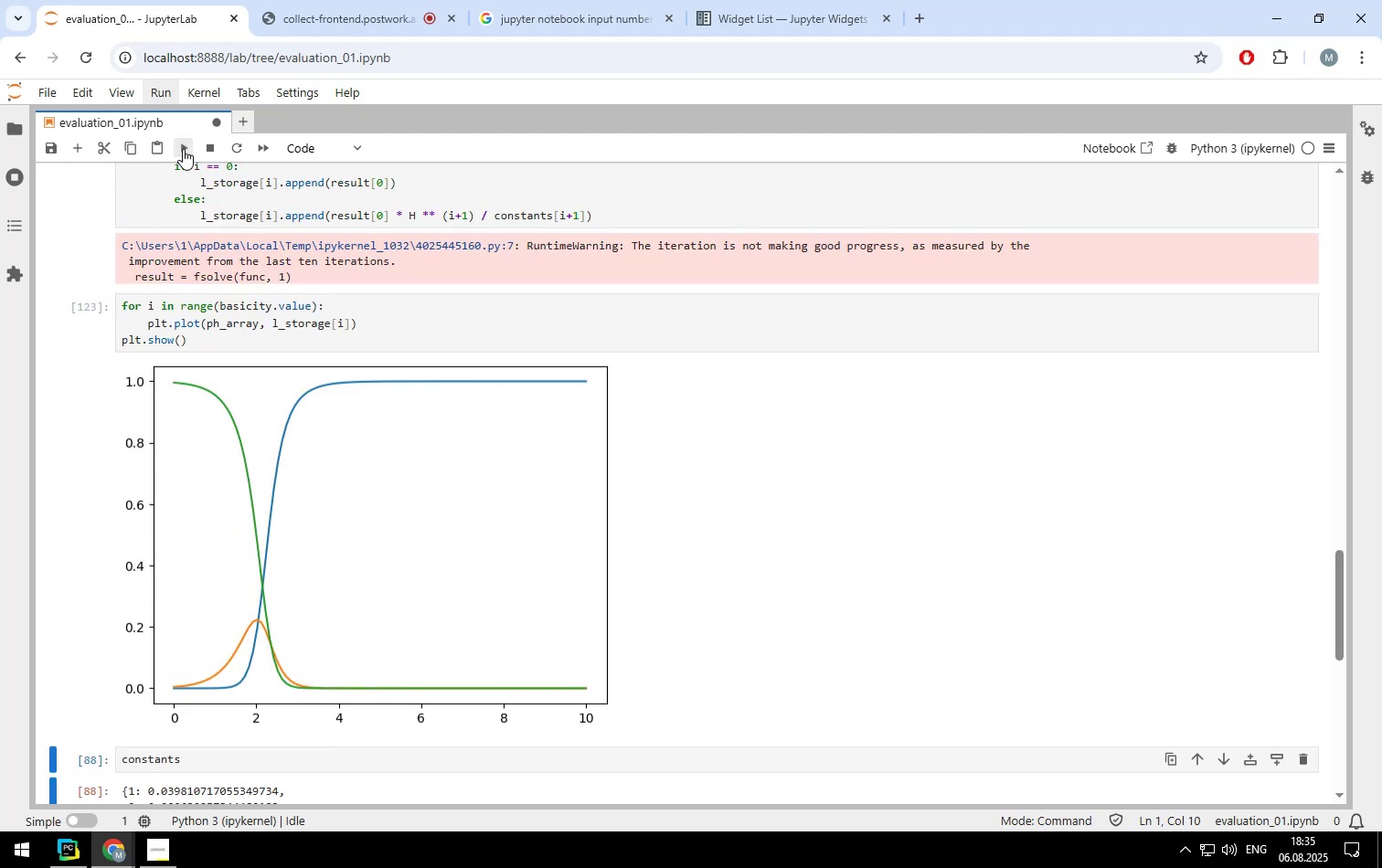 
left_click([183, 149])
 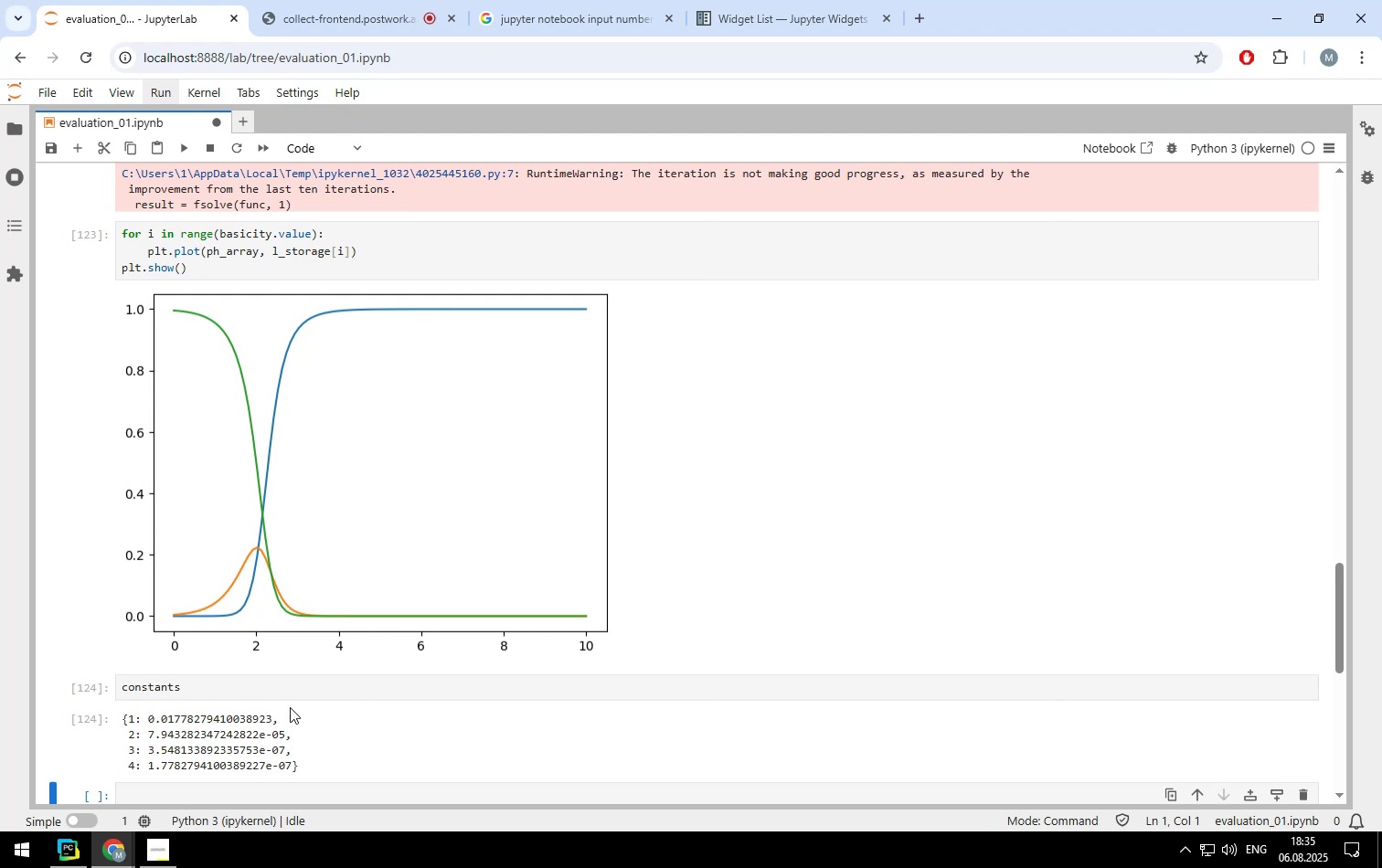 
left_click([292, 688])
 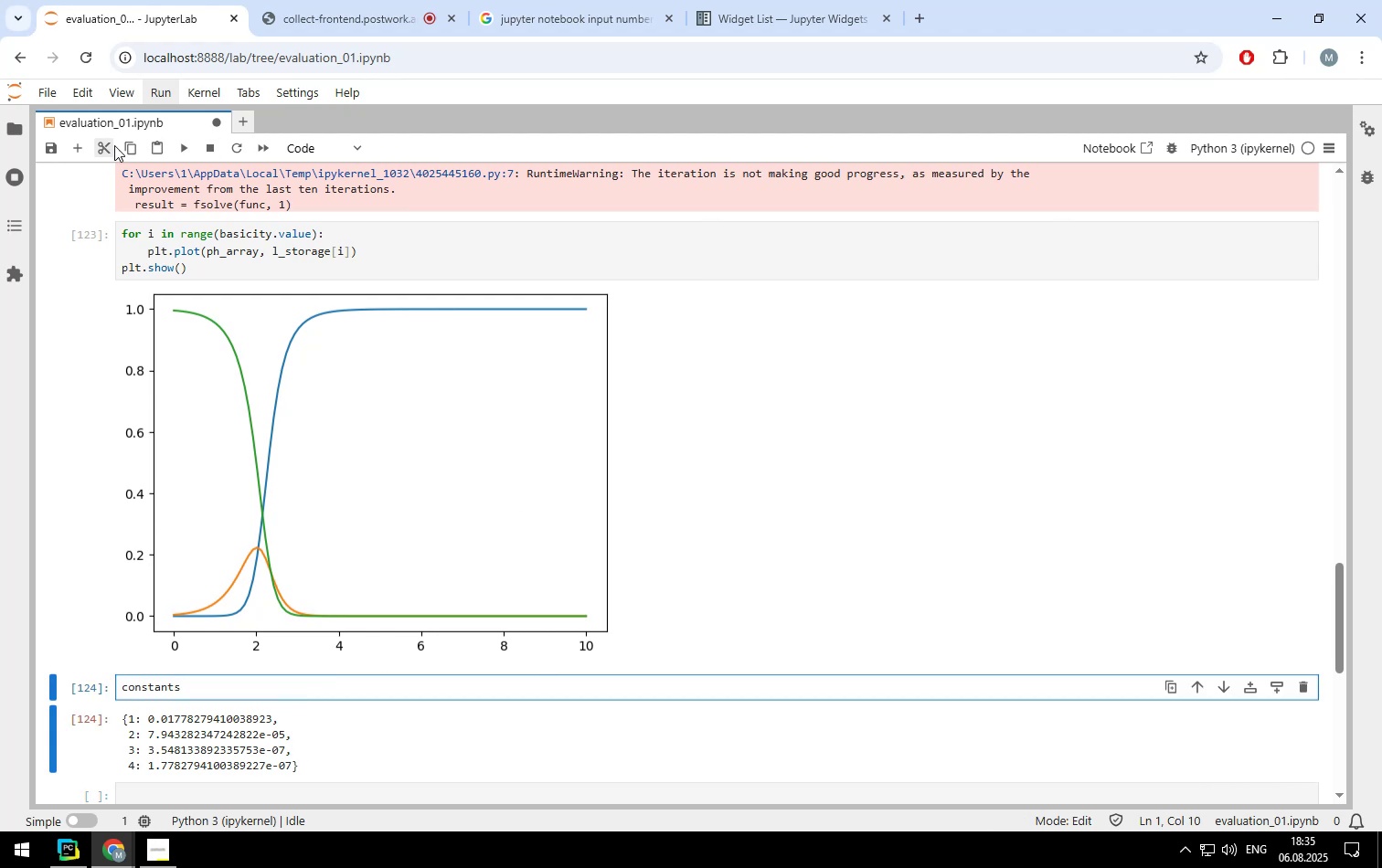 
left_click([102, 145])
 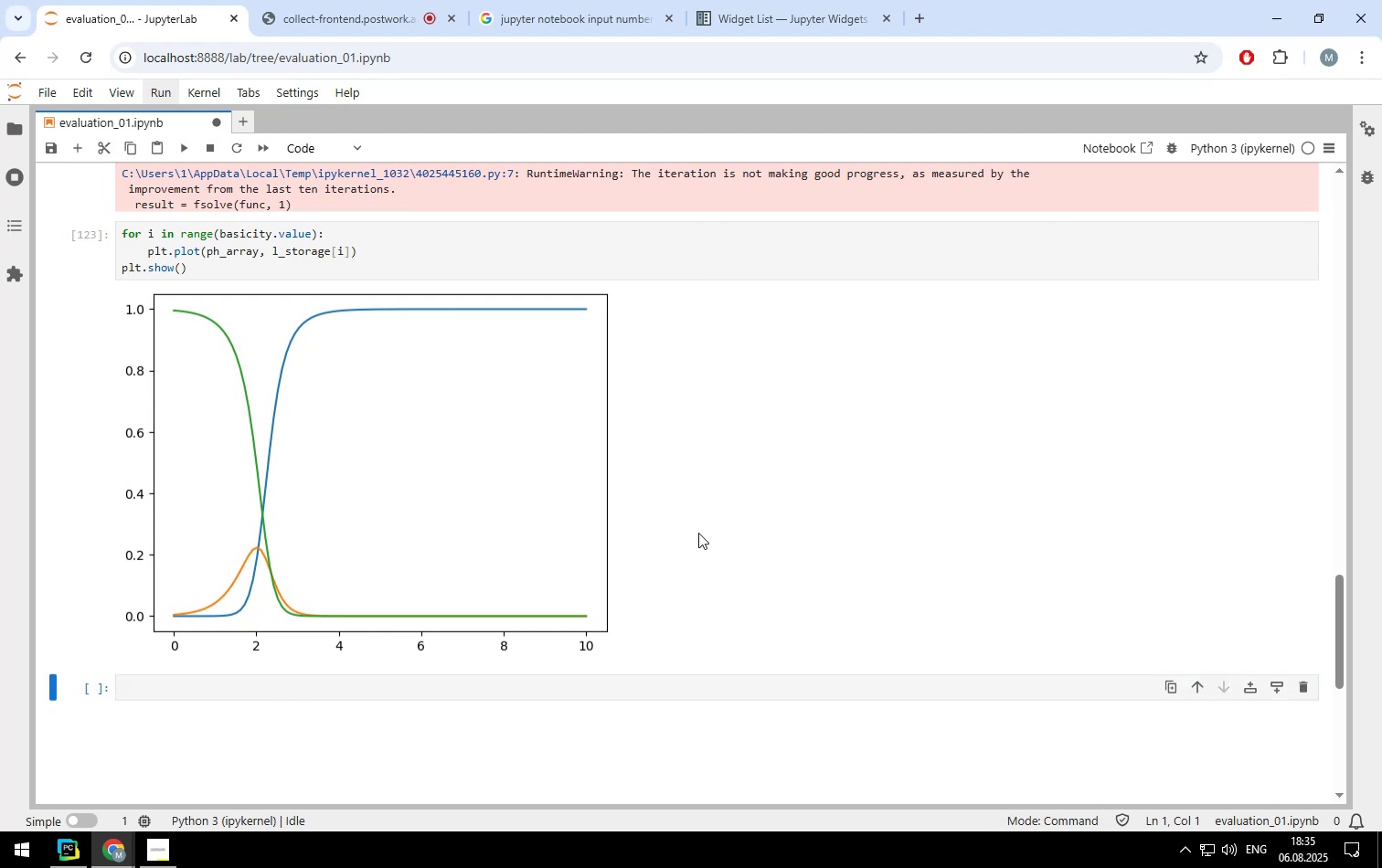 
scroll: coordinate [699, 531], scroll_direction: up, amount: 5.0
 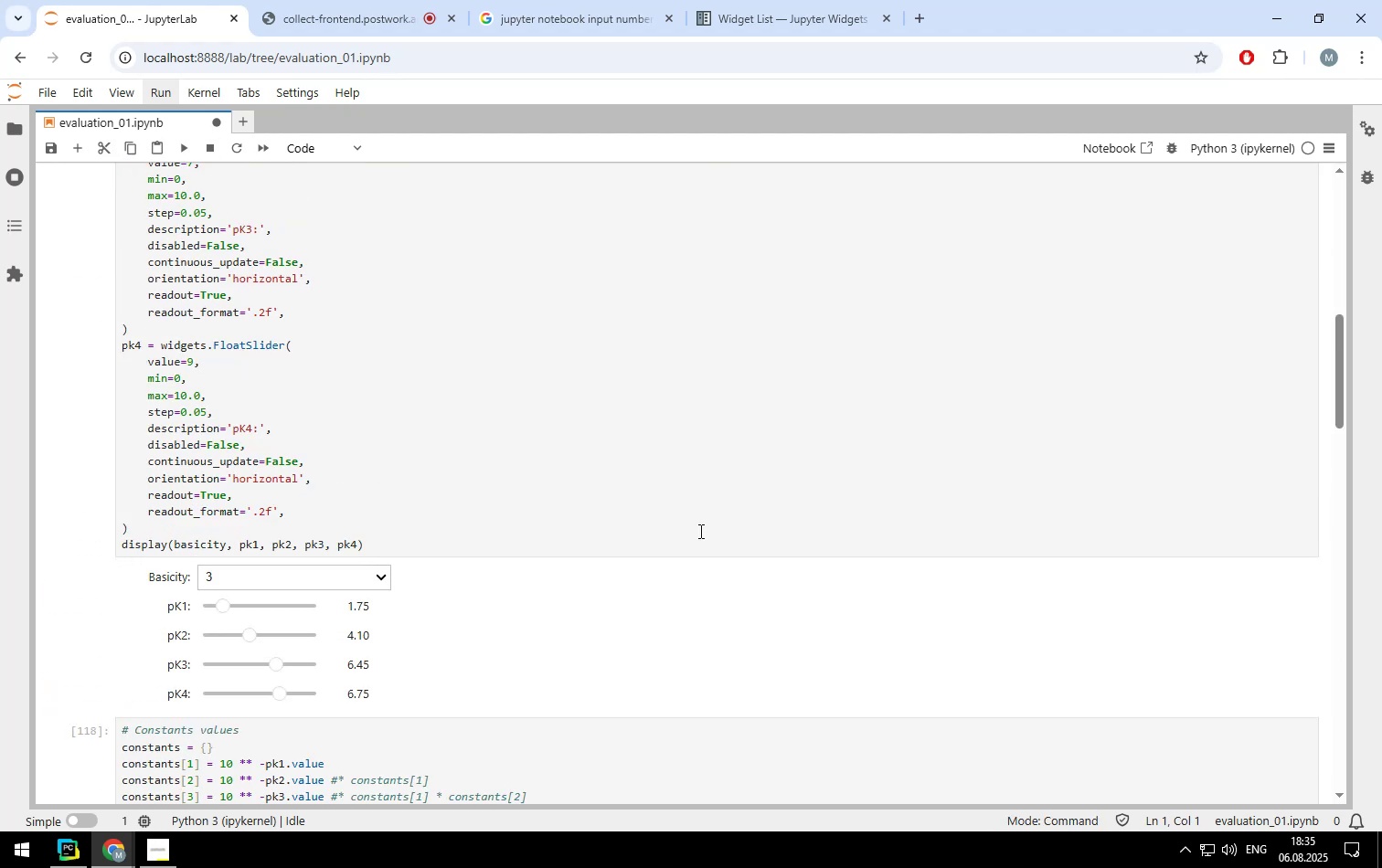 
scroll: coordinate [699, 531], scroll_direction: down, amount: 4.0
 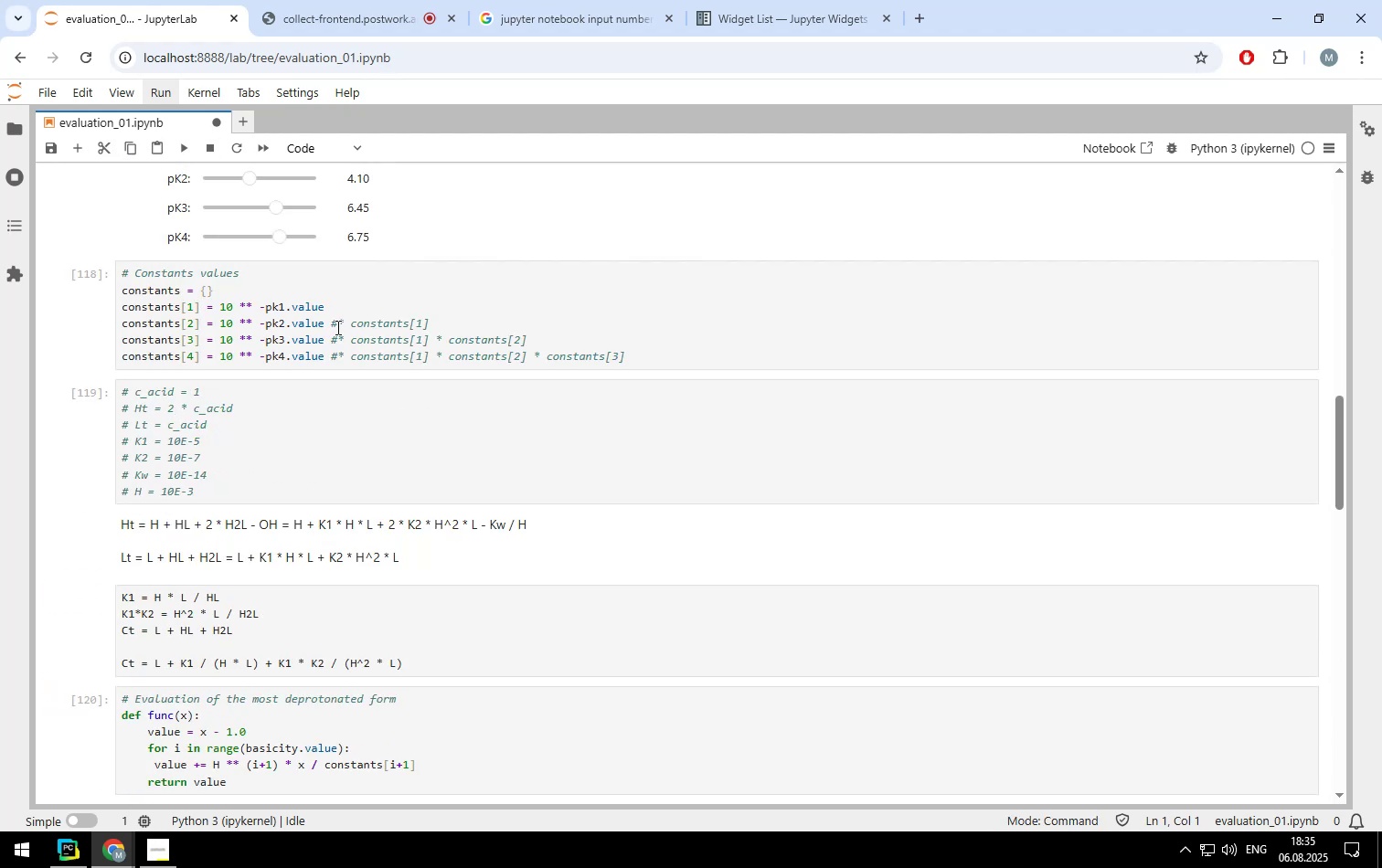 
left_click([336, 326])
 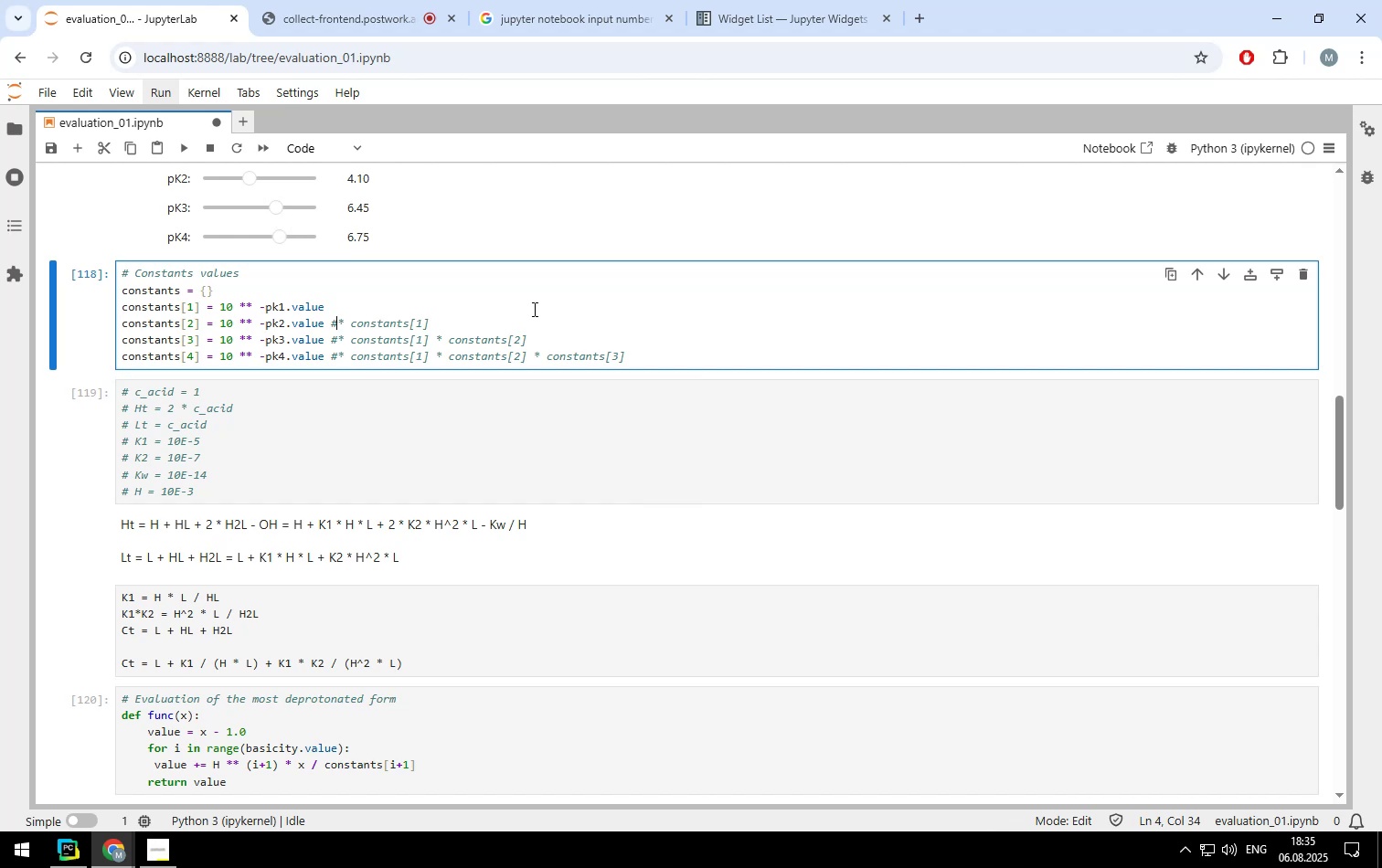 
key(Backspace)
 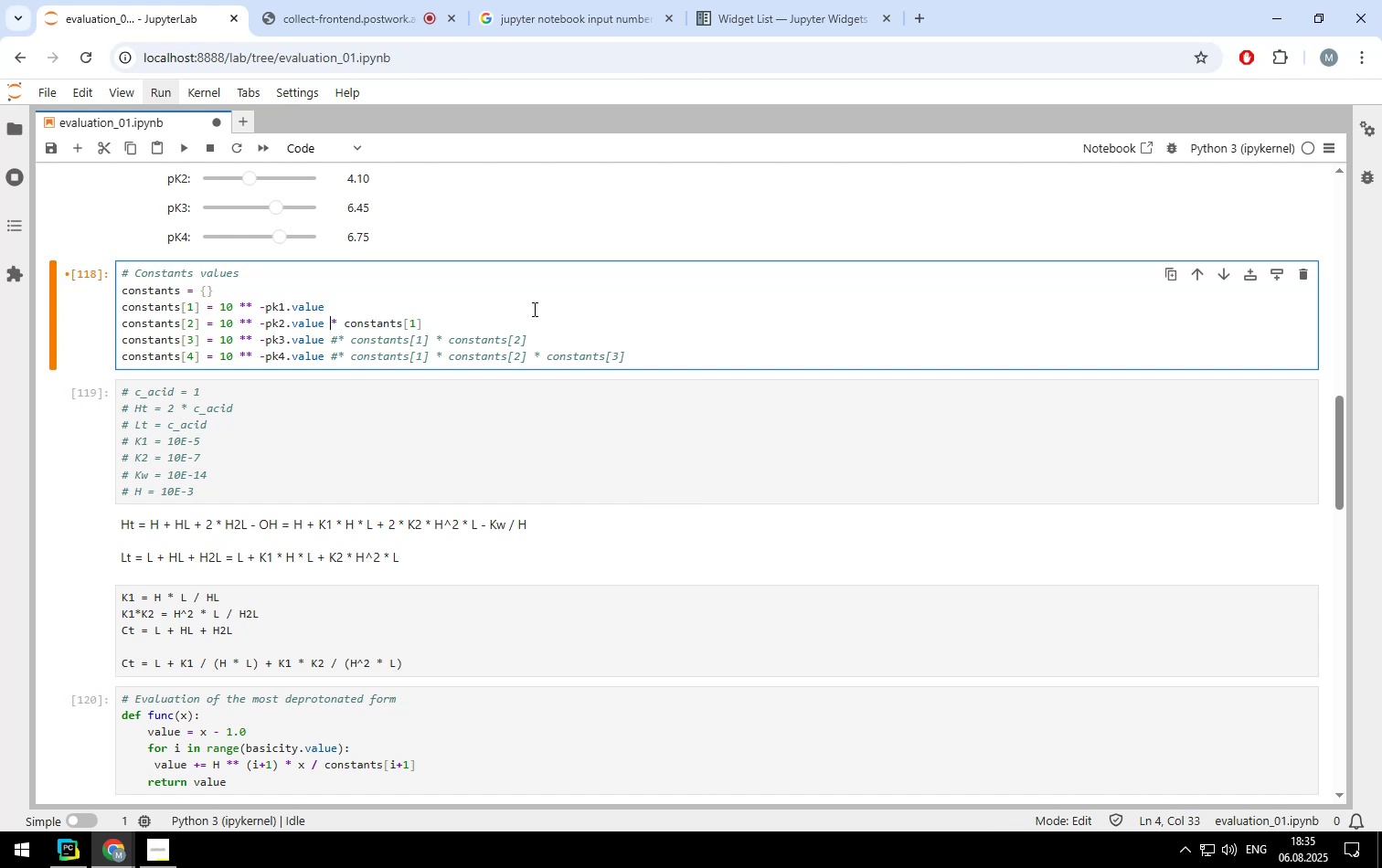 
key(ArrowDown)
 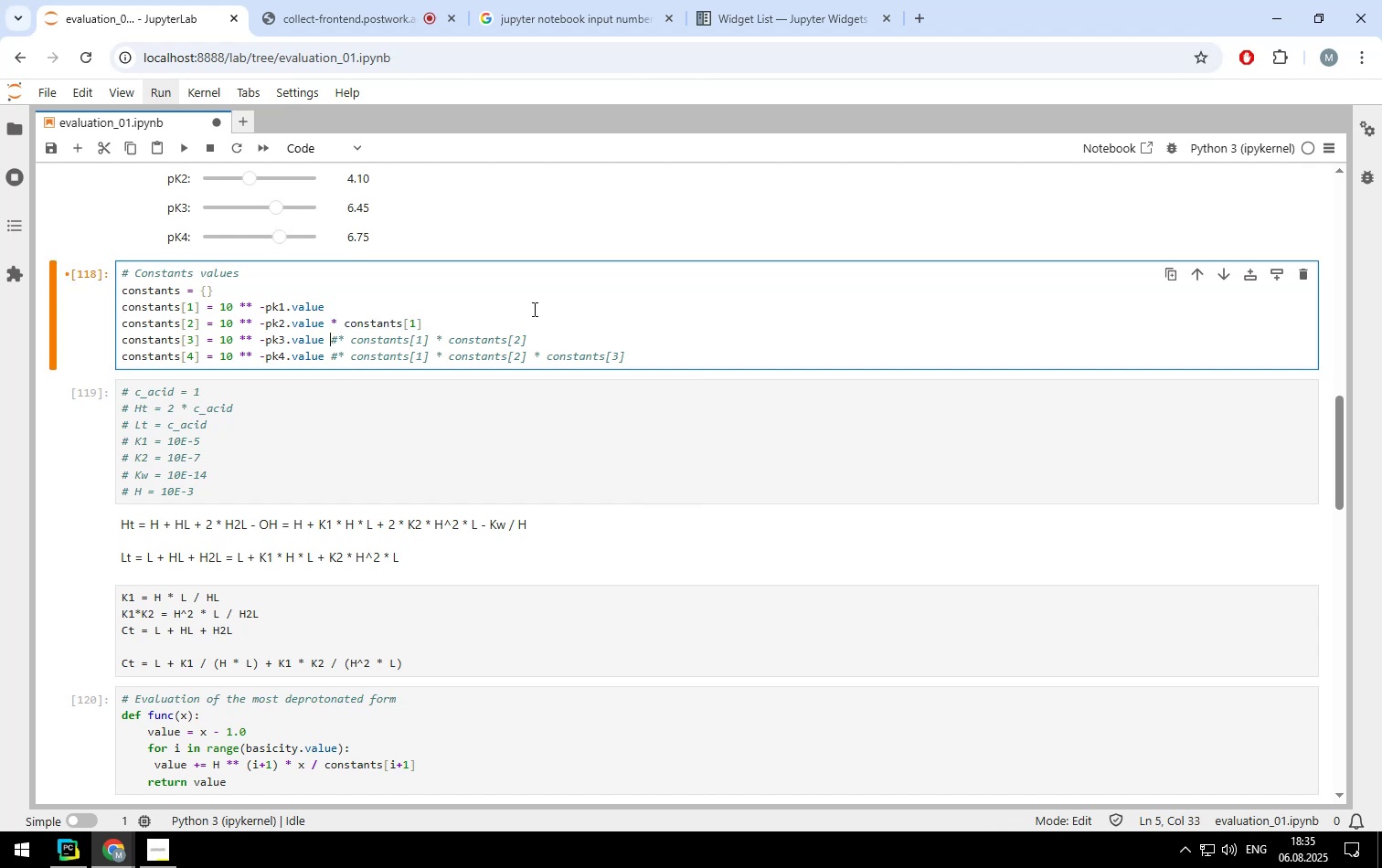 
key(ArrowRight)
 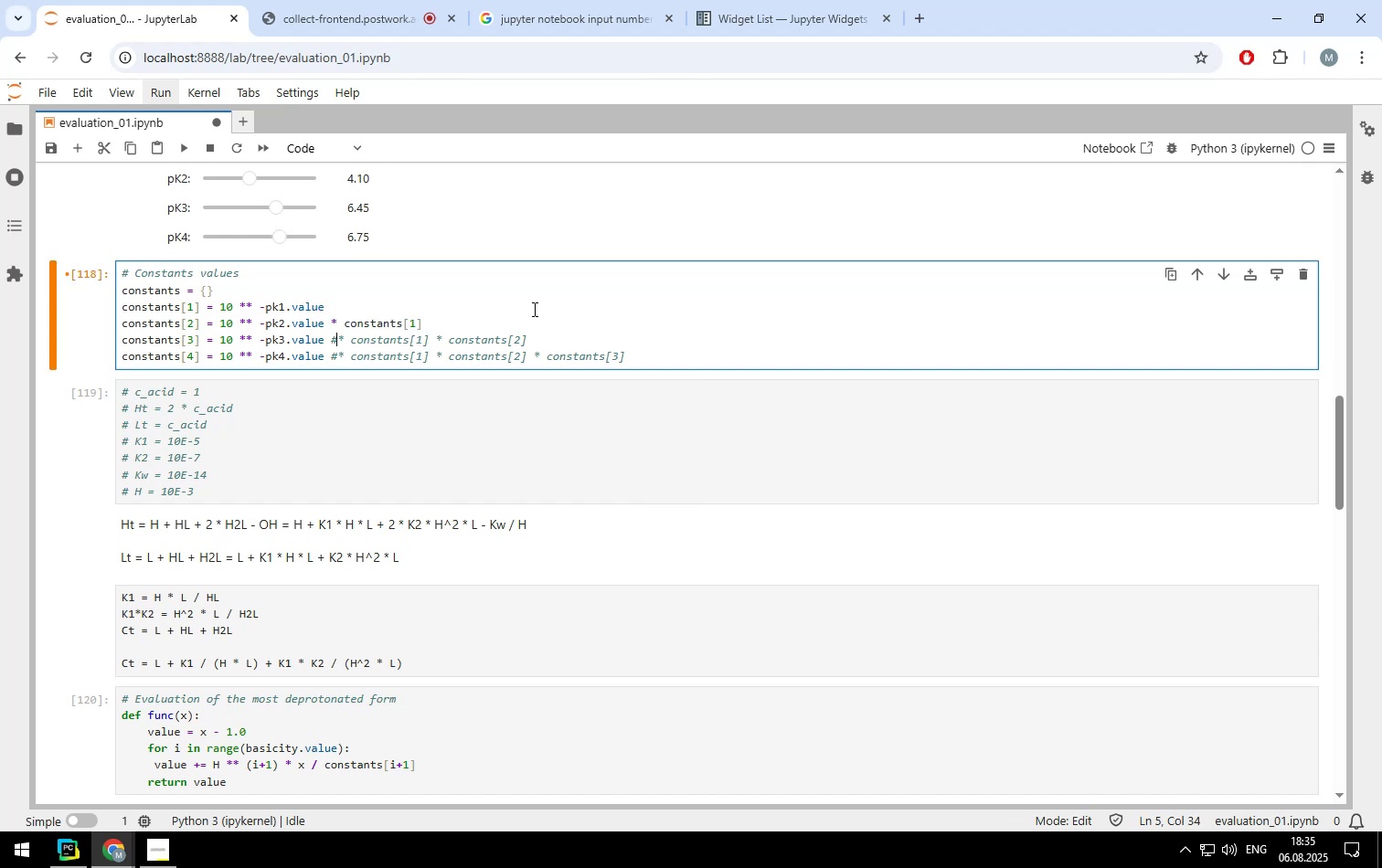 
key(Backspace)
 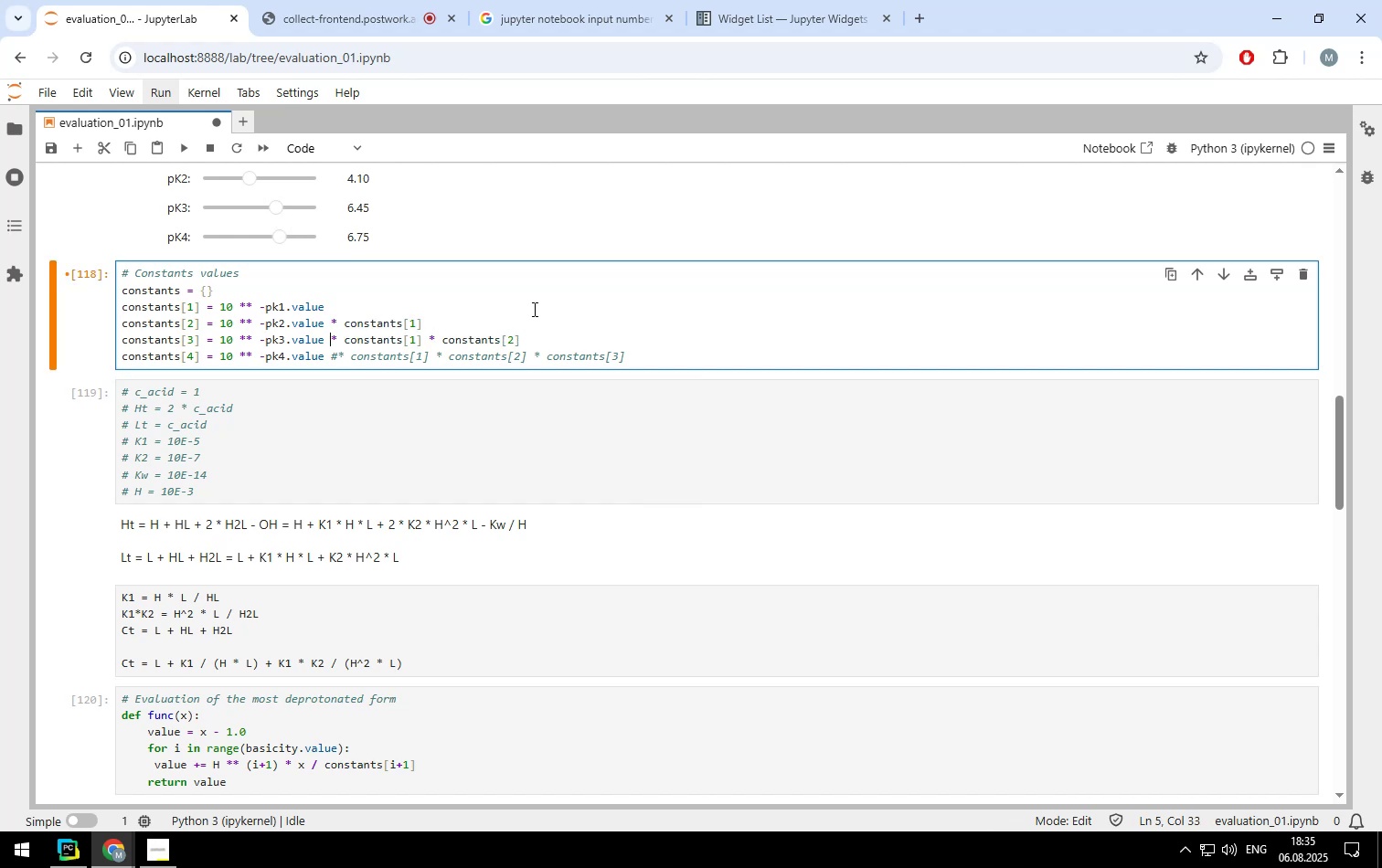 
key(ArrowDown)
 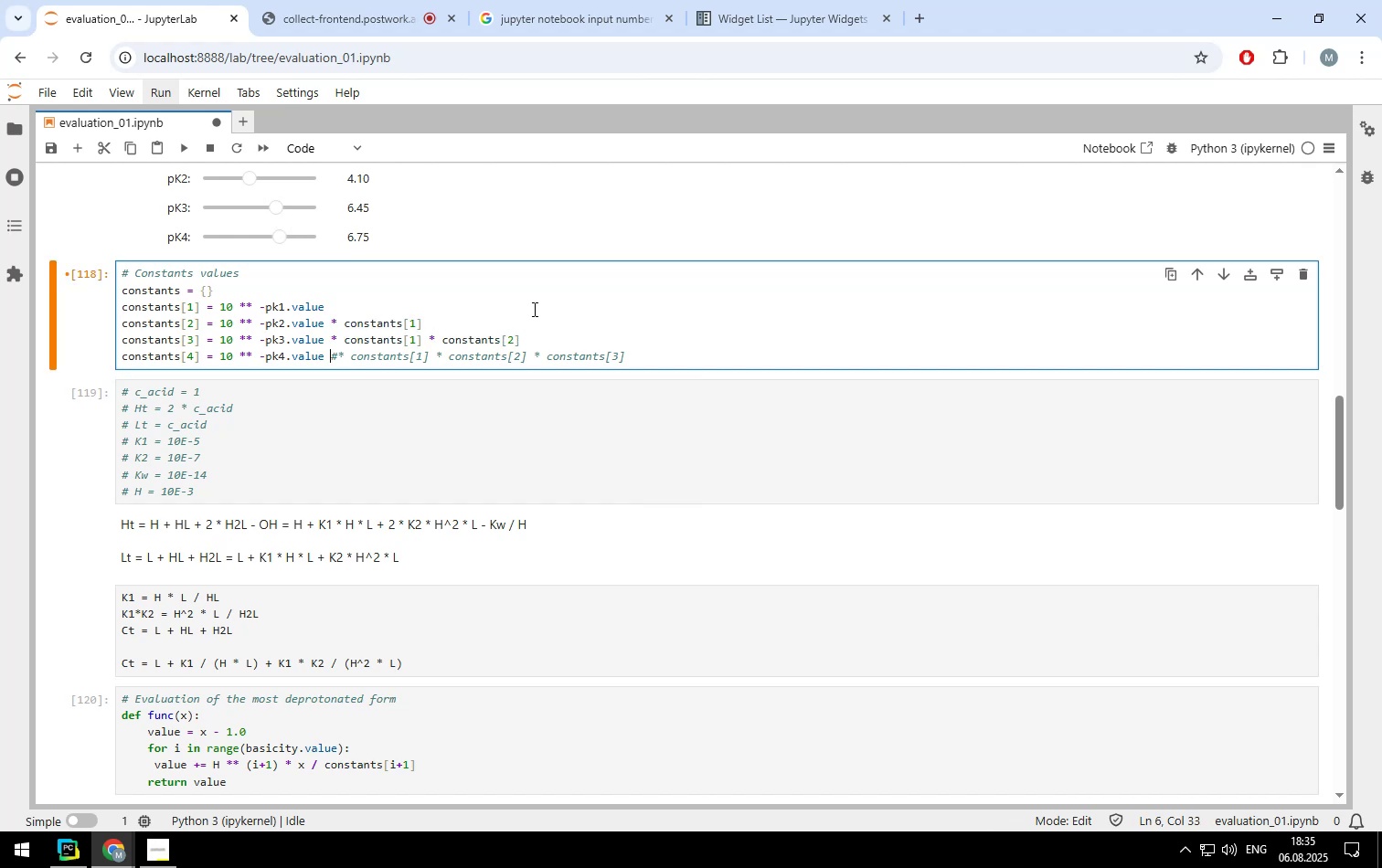 
key(ArrowRight)
 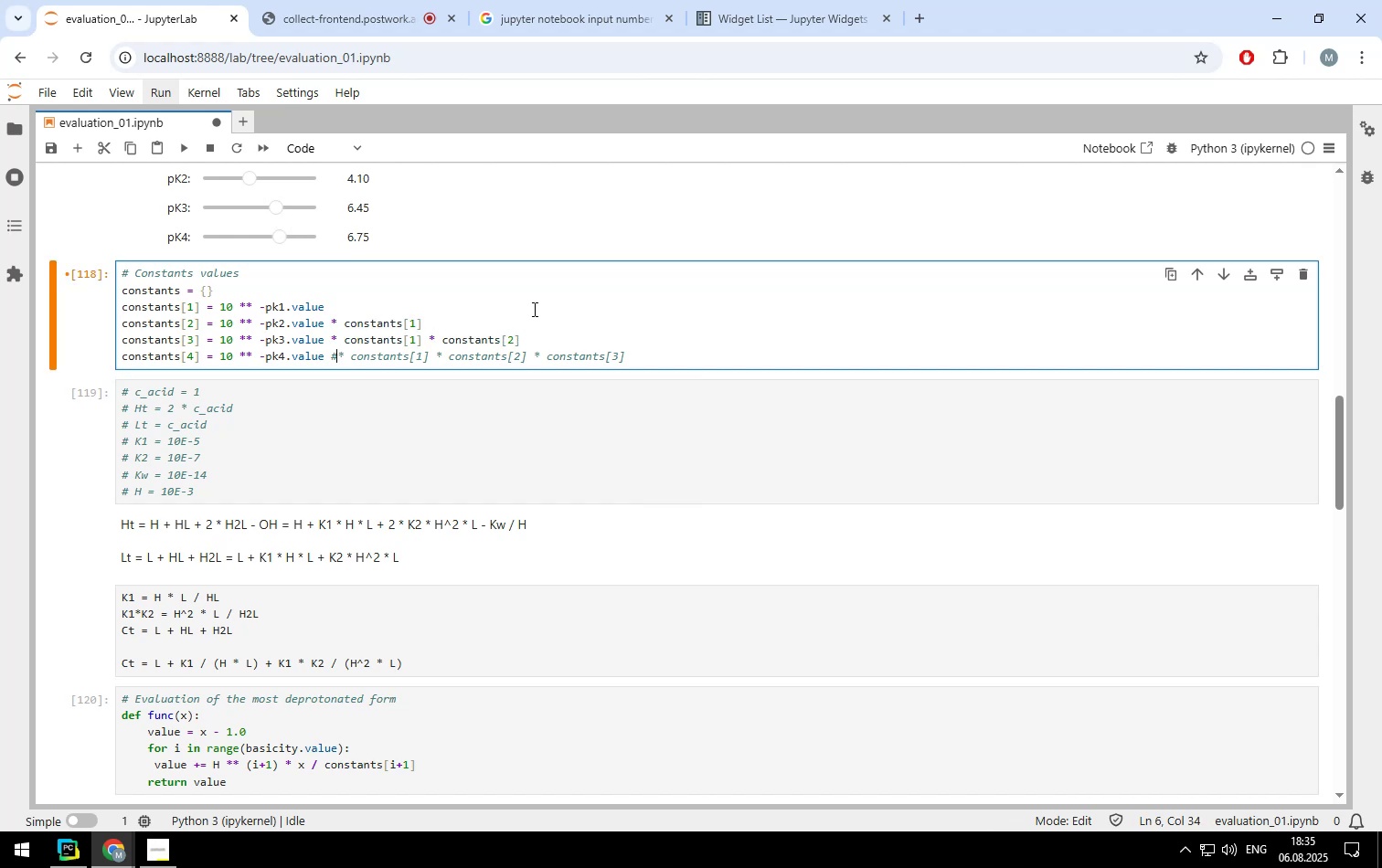 
key(Backspace)
 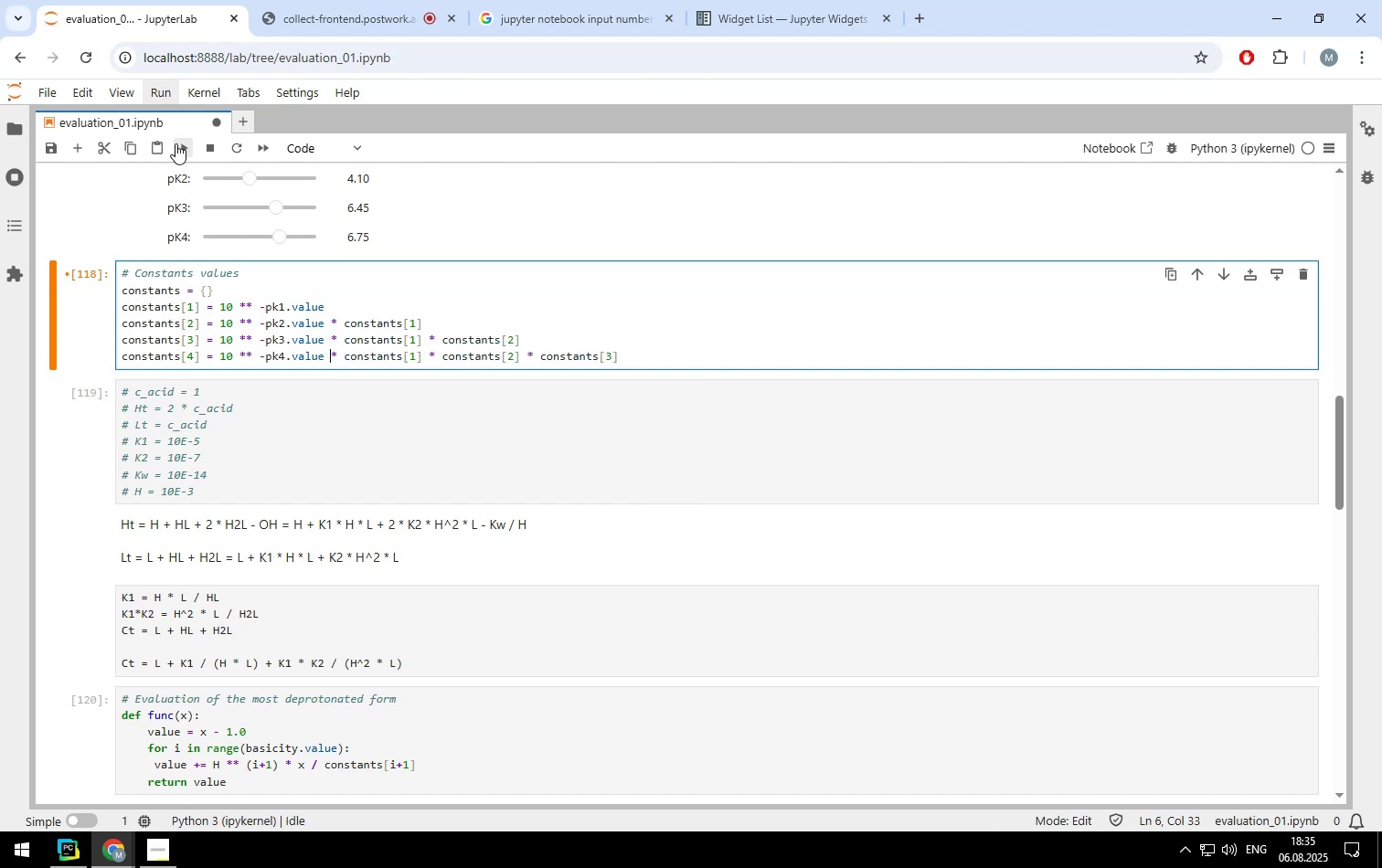 
double_click([175, 143])
 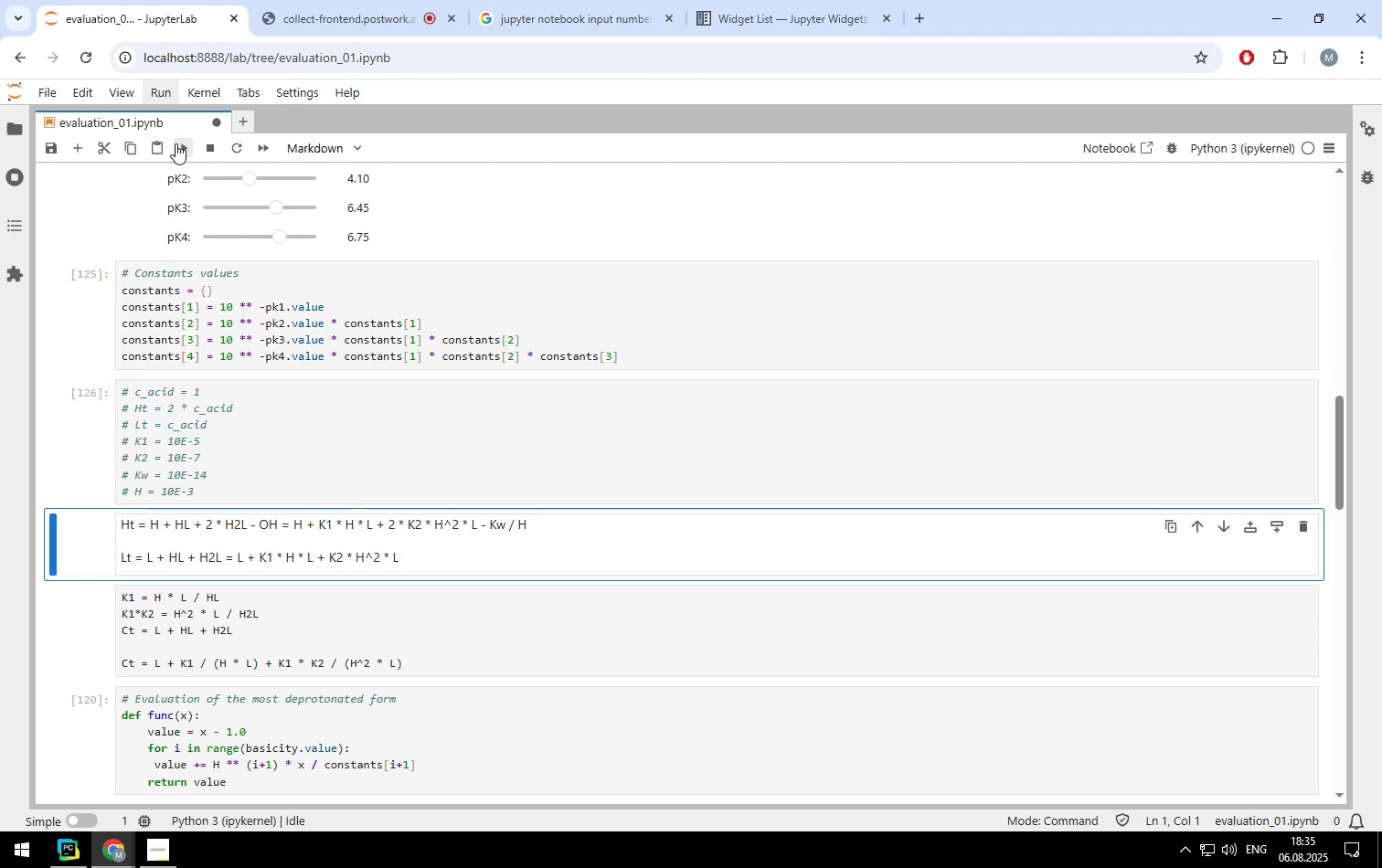 
triple_click([175, 143])
 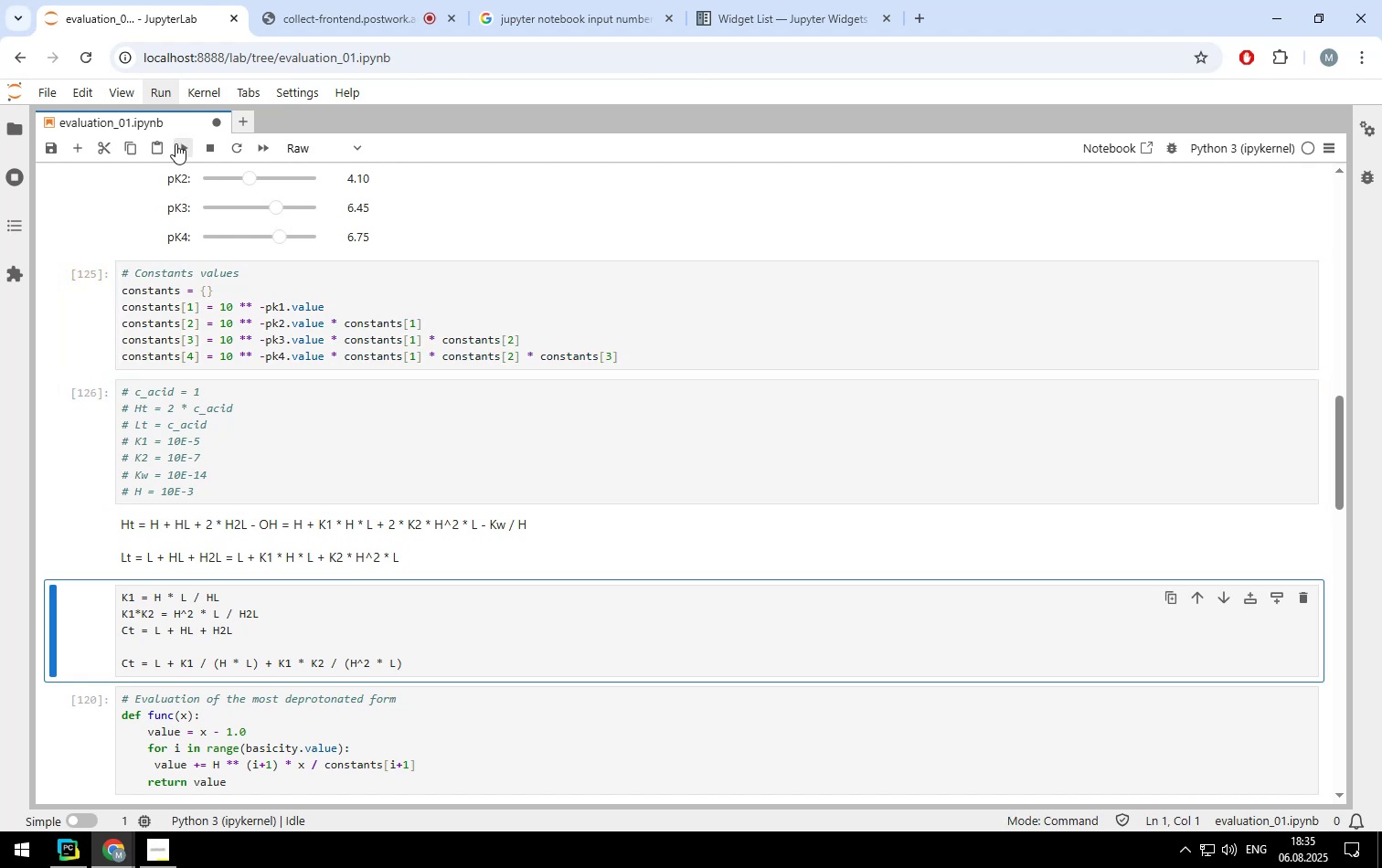 
triple_click([175, 143])
 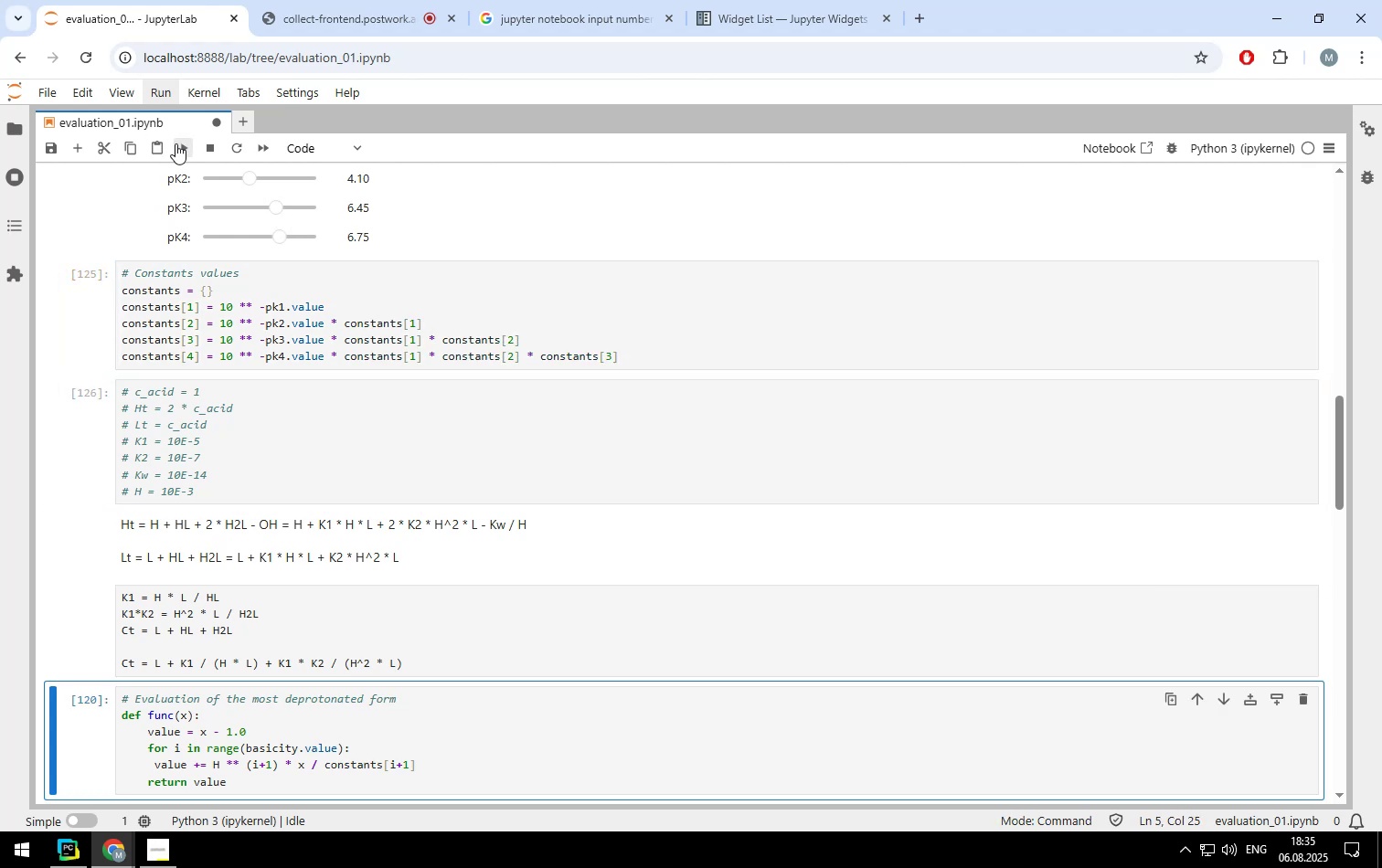 
triple_click([175, 143])
 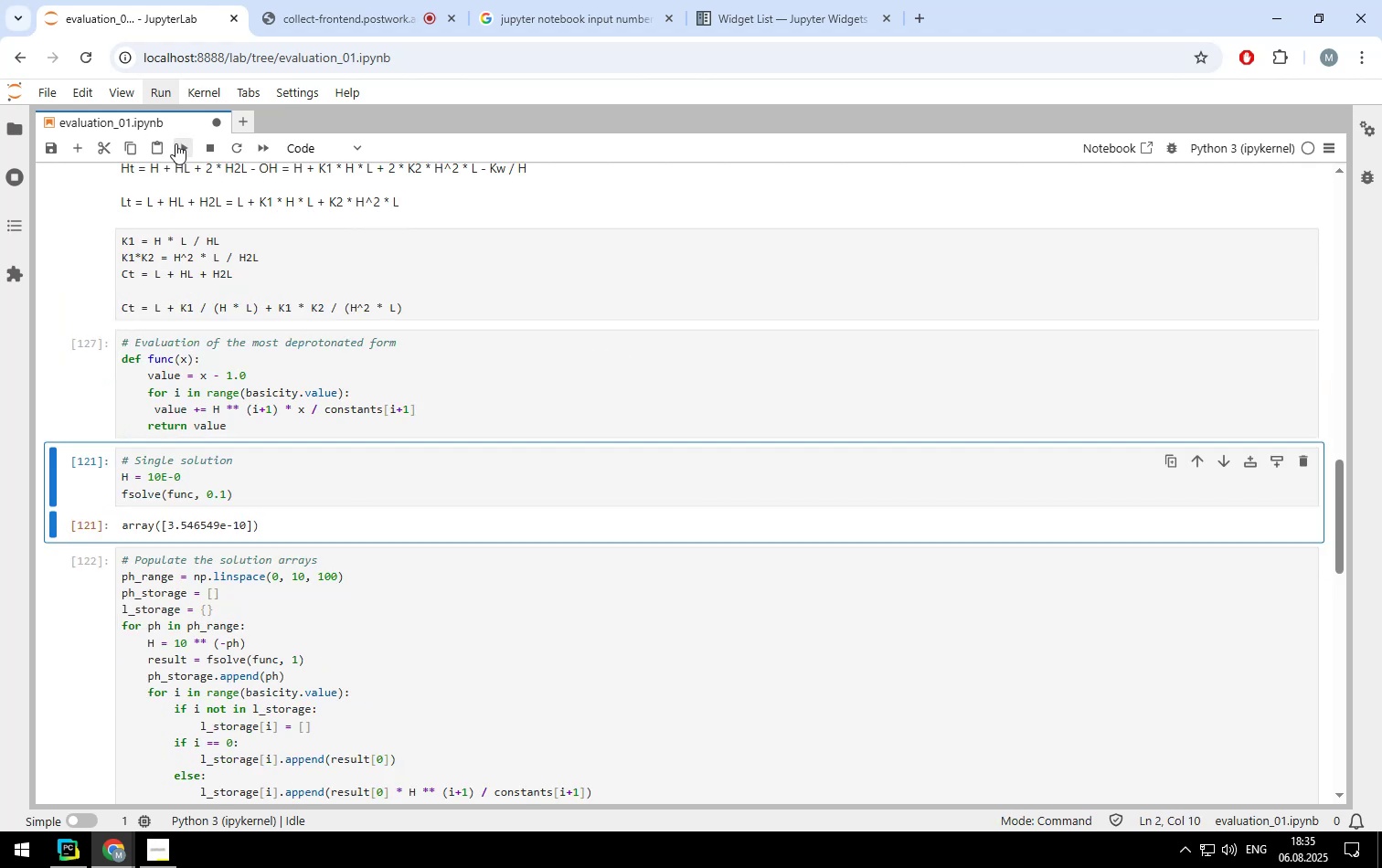 
left_click([175, 143])
 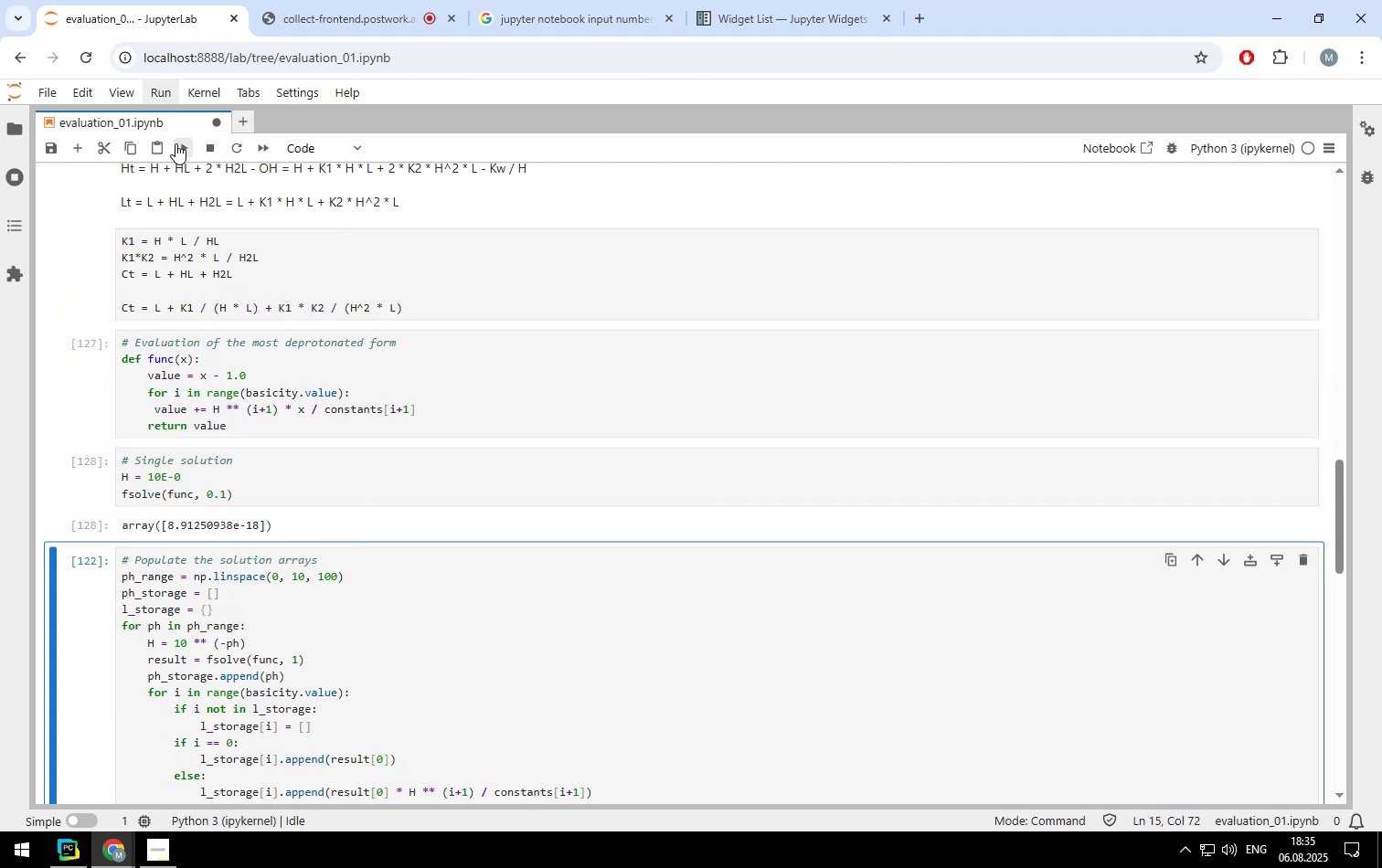 
left_click([175, 143])
 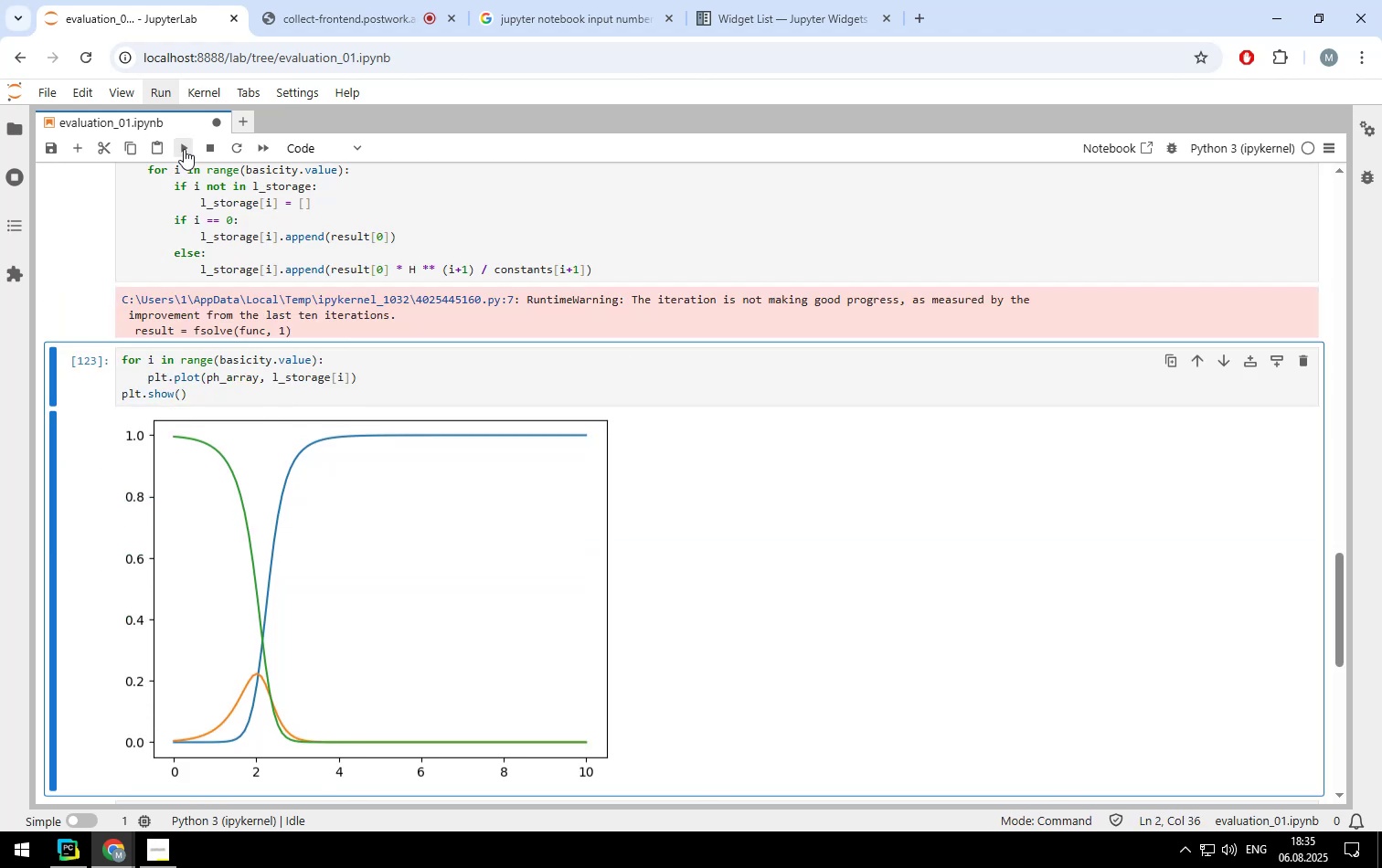 
left_click([184, 149])
 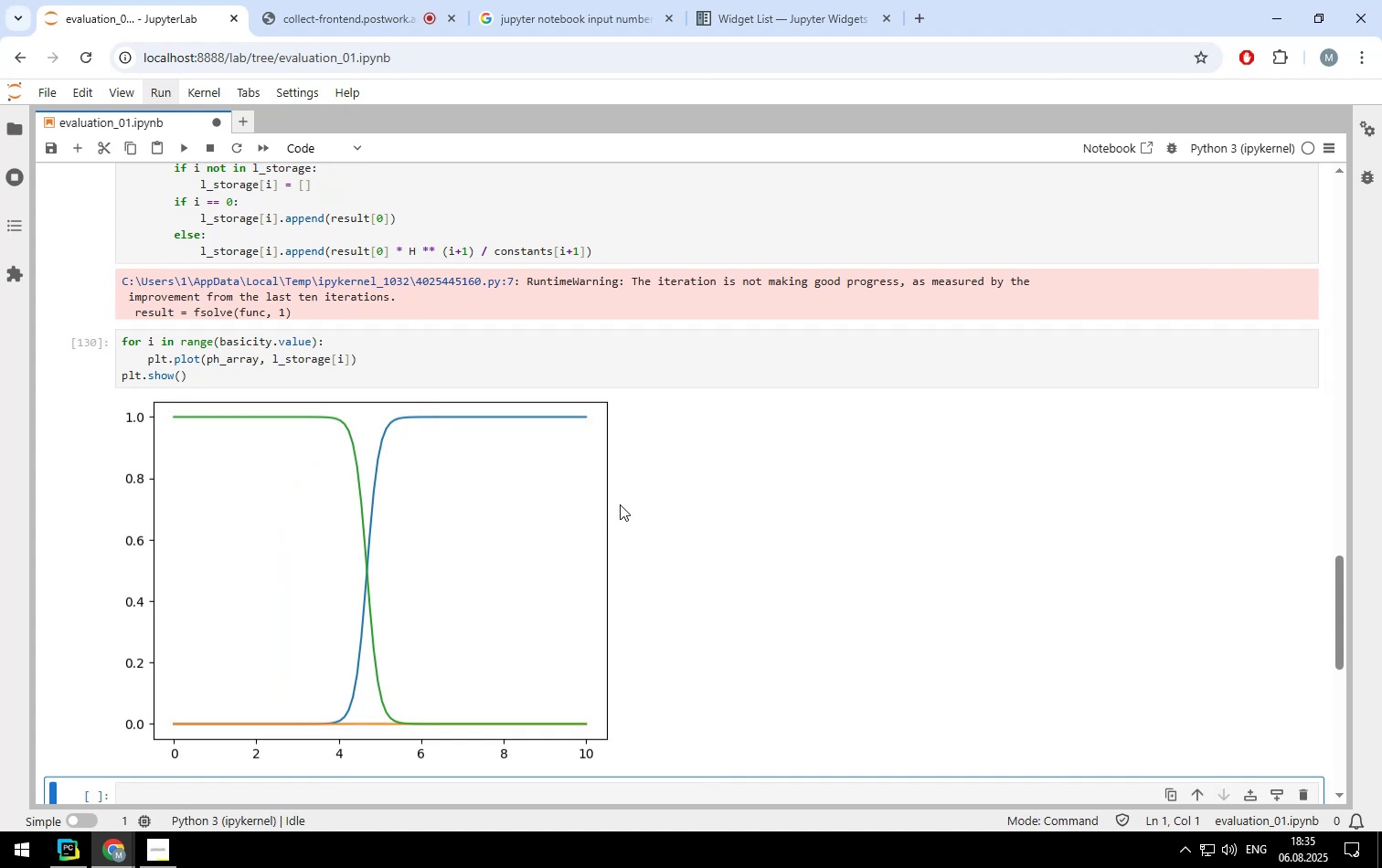 
scroll: coordinate [619, 504], scroll_direction: up, amount: 13.0
 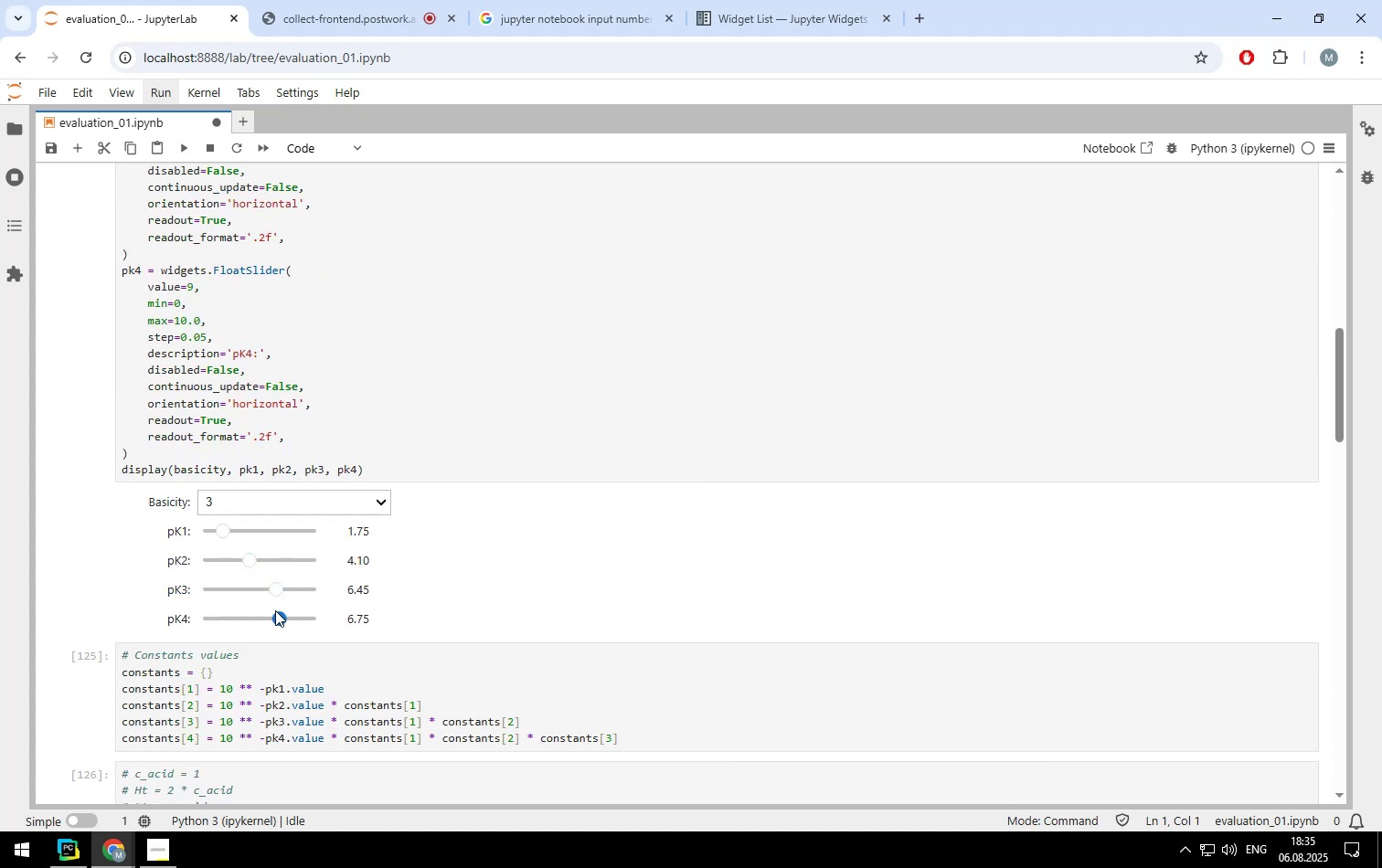 
left_click_drag(start_coordinate=[272, 587], to_coordinate=[277, 587])
 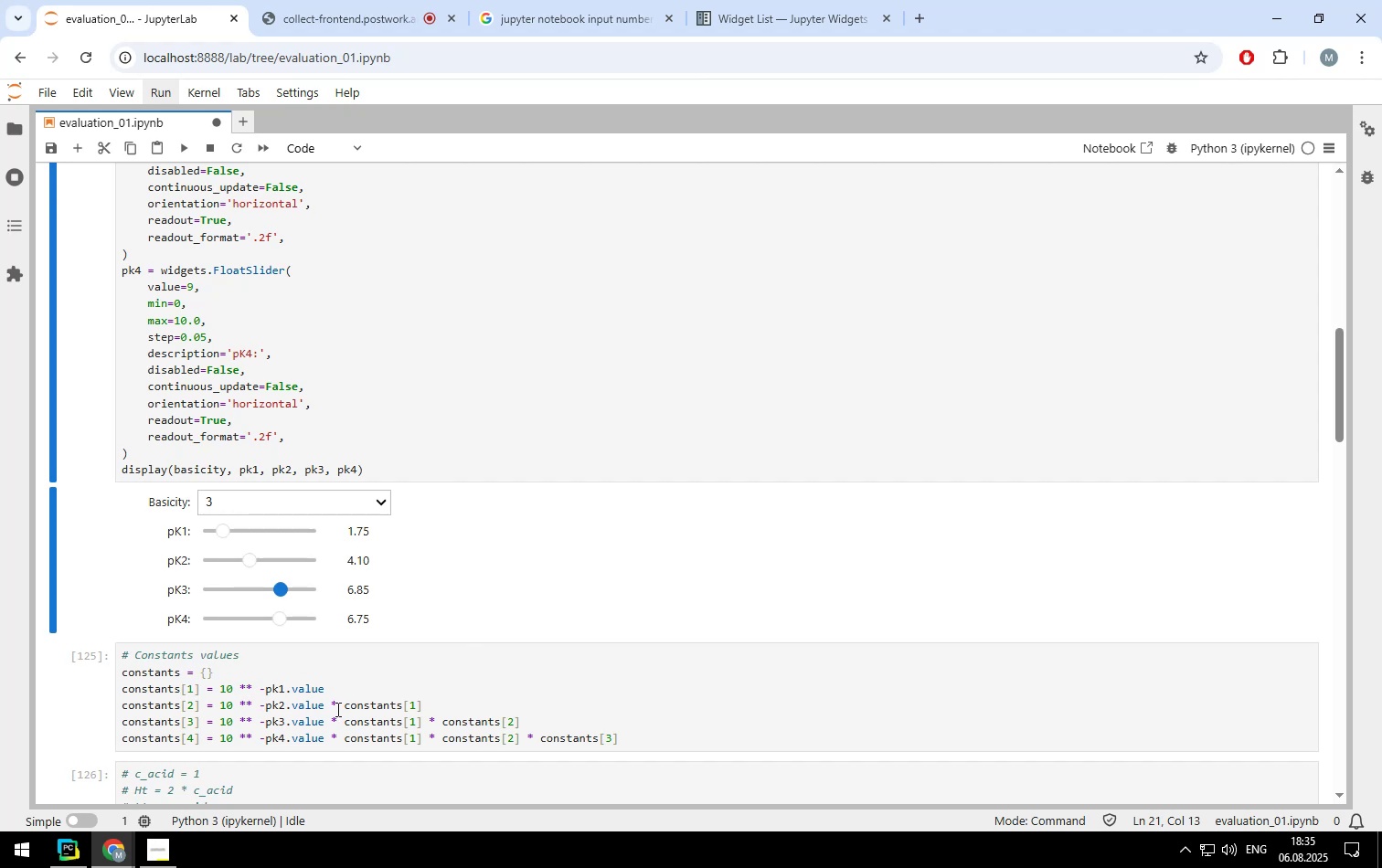 
wait(12.01)
 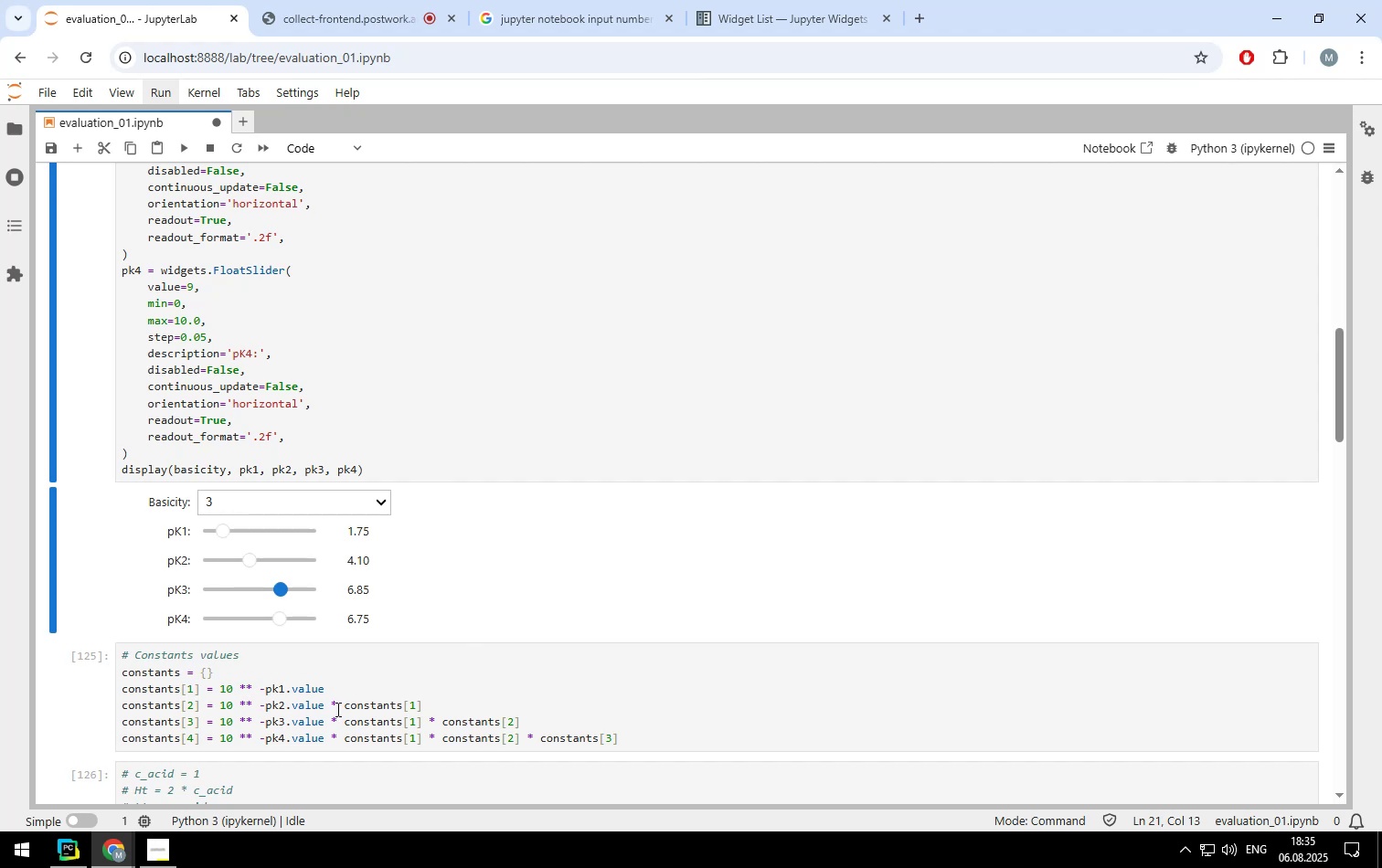 
left_click([750, 685])
 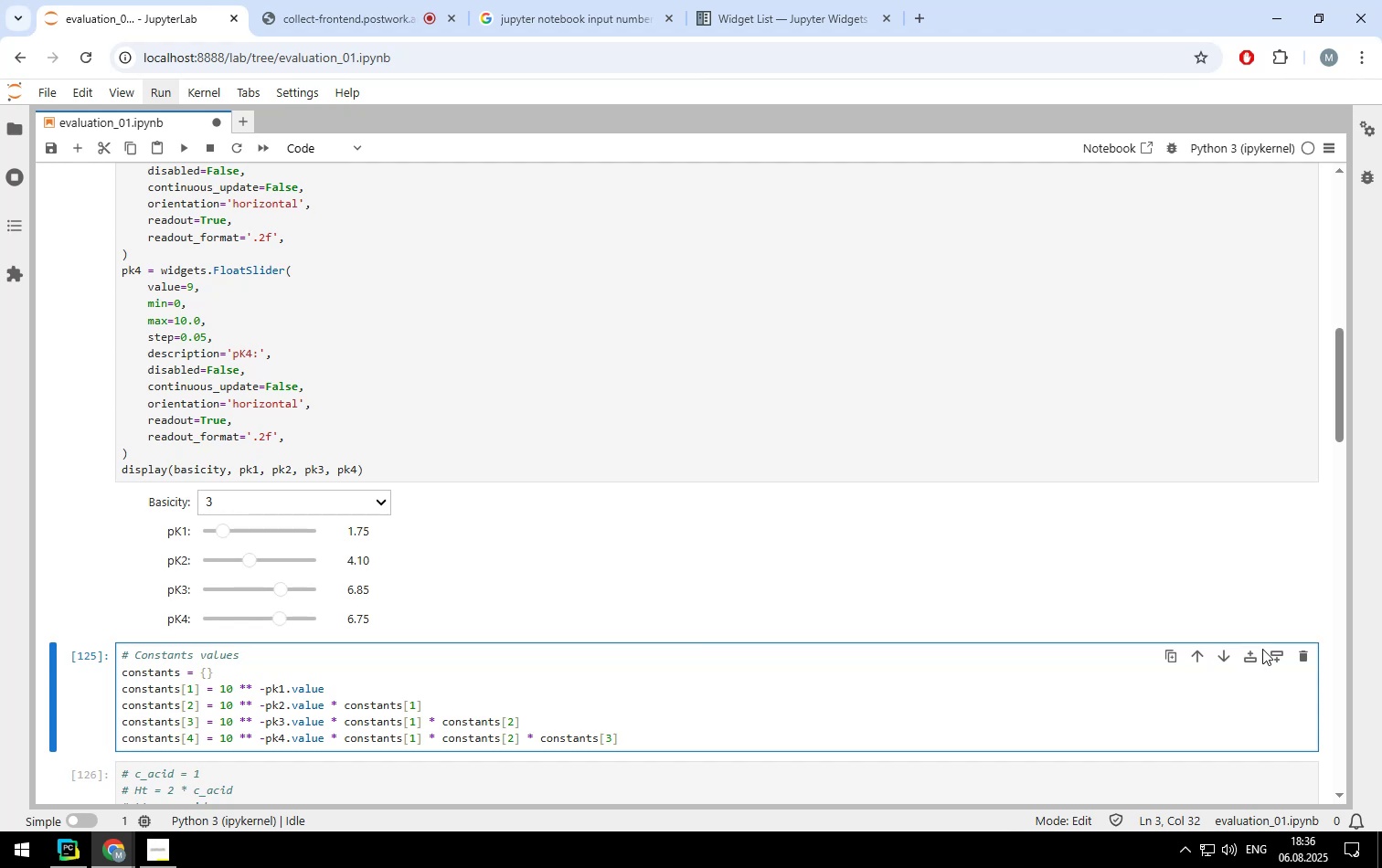 
left_click([1272, 651])
 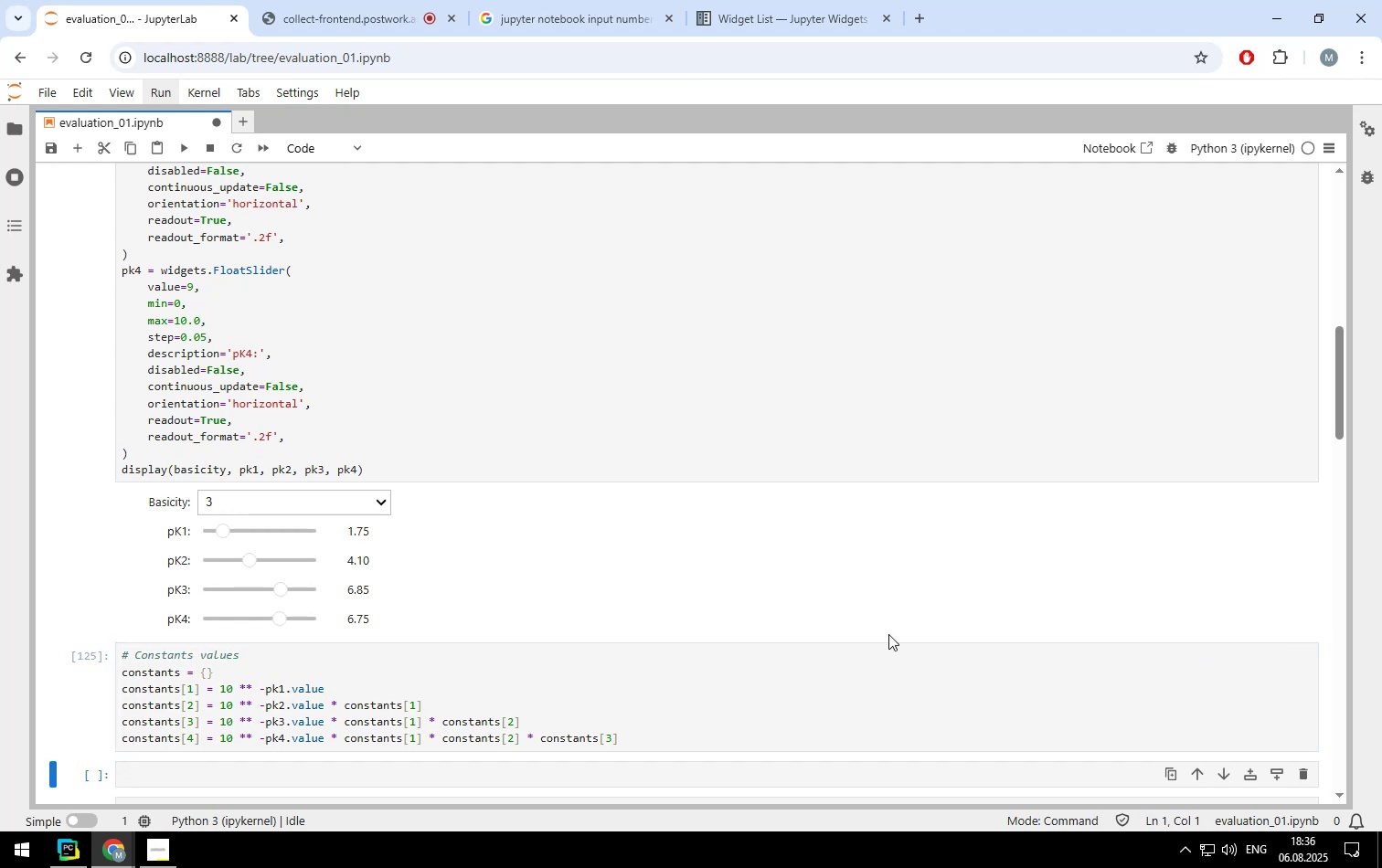 
scroll: coordinate [839, 627], scroll_direction: down, amount: 1.0
 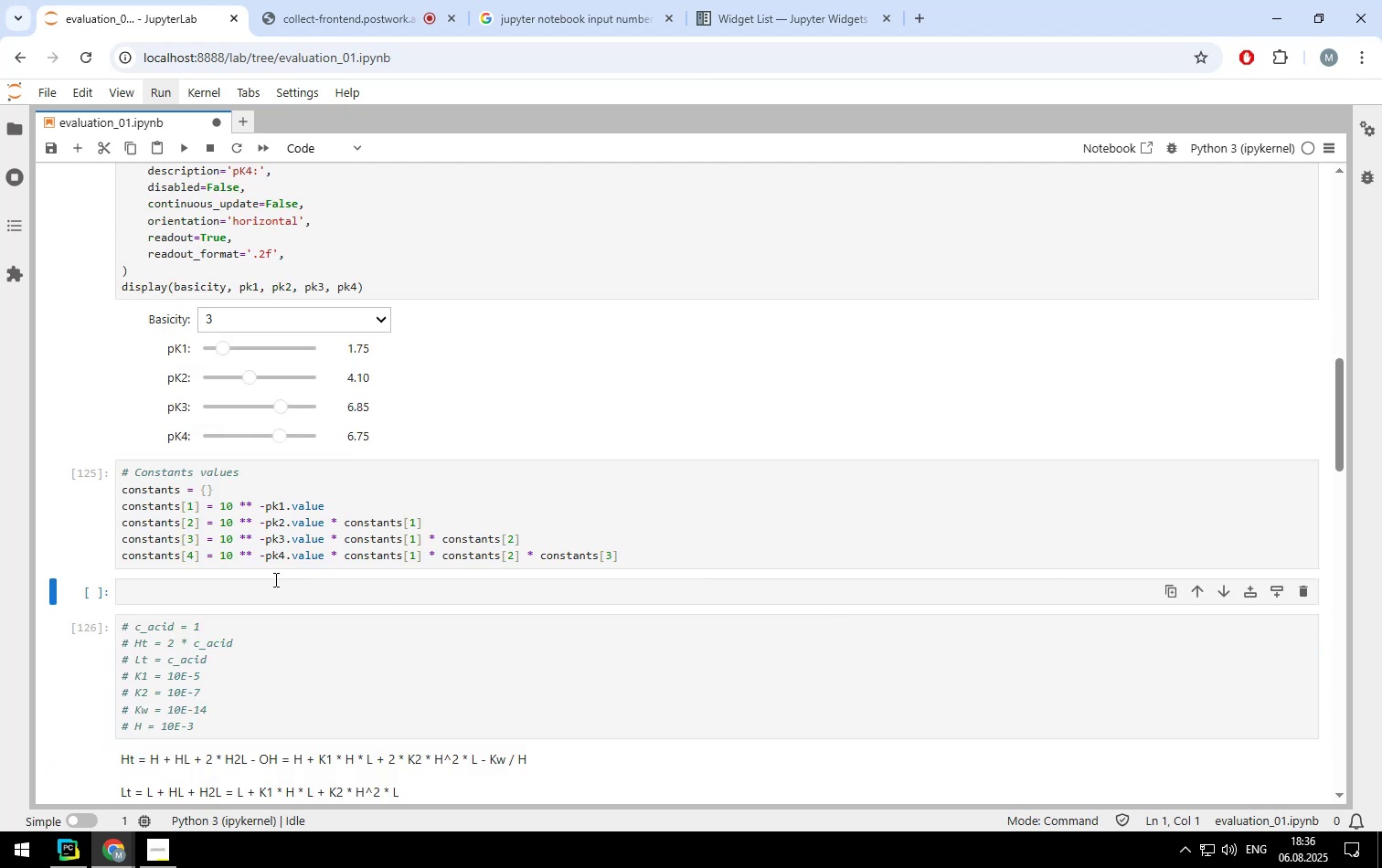 
left_click([274, 583])
 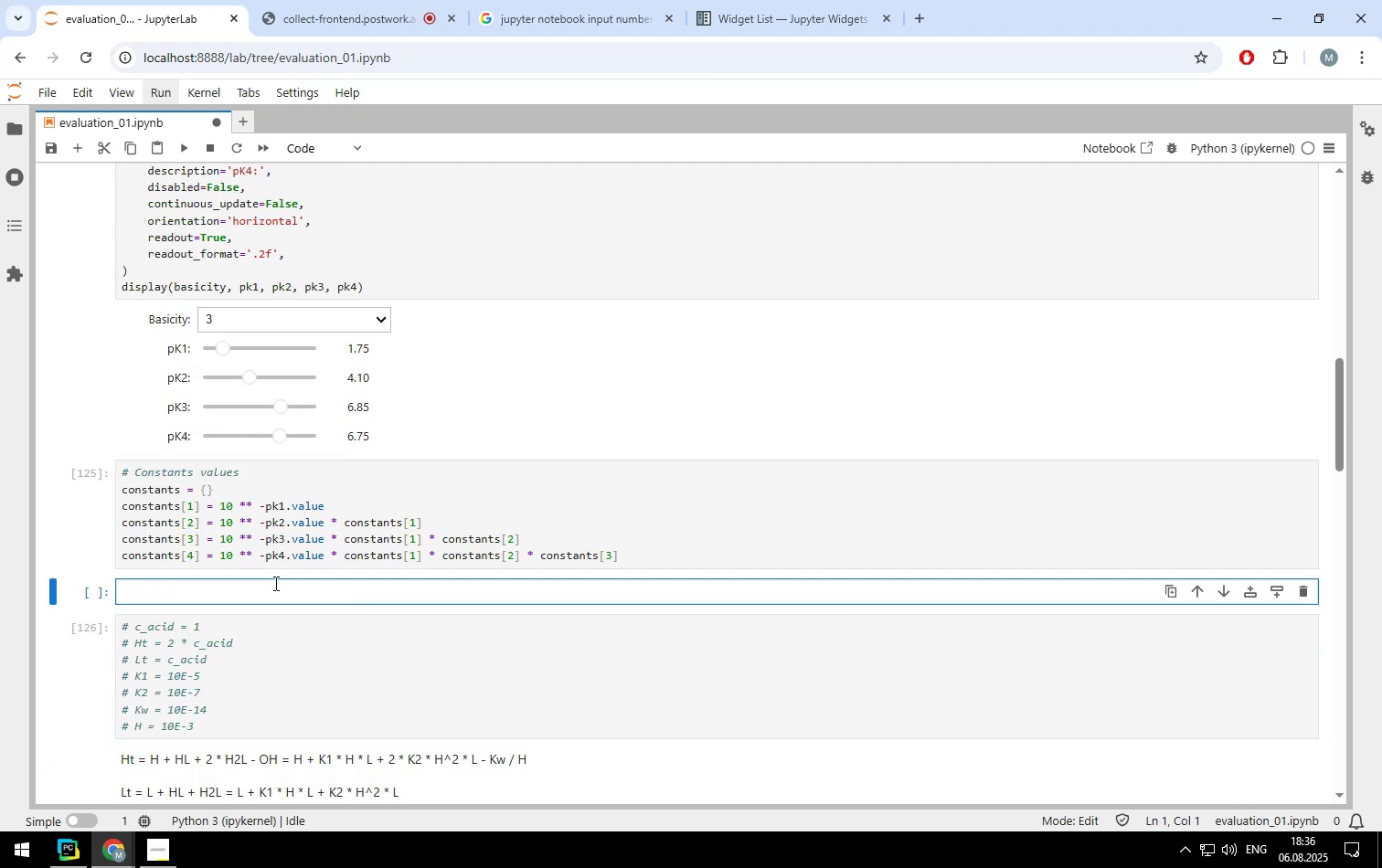 
type(constants)
 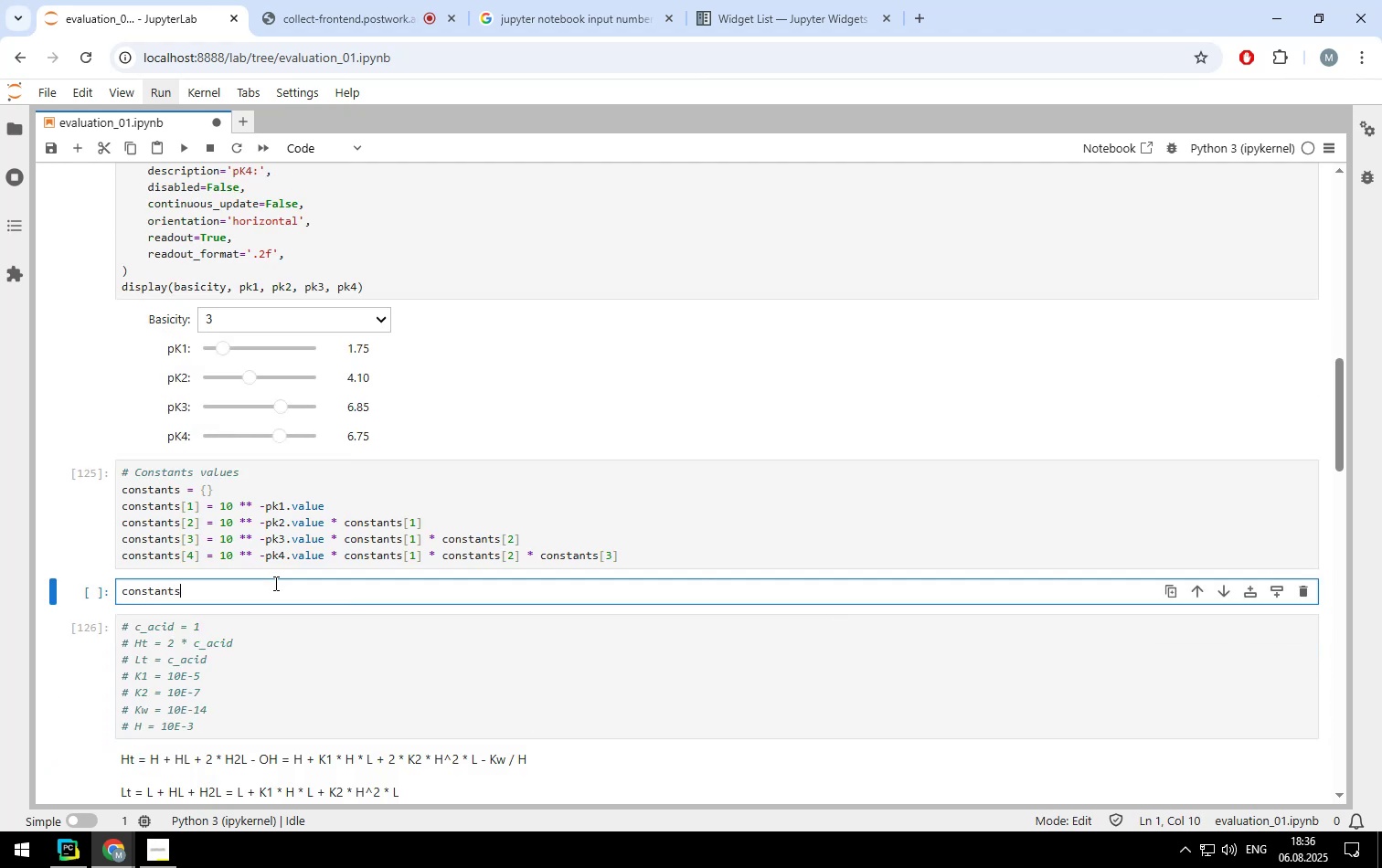 
key(Shift+Enter)
 